 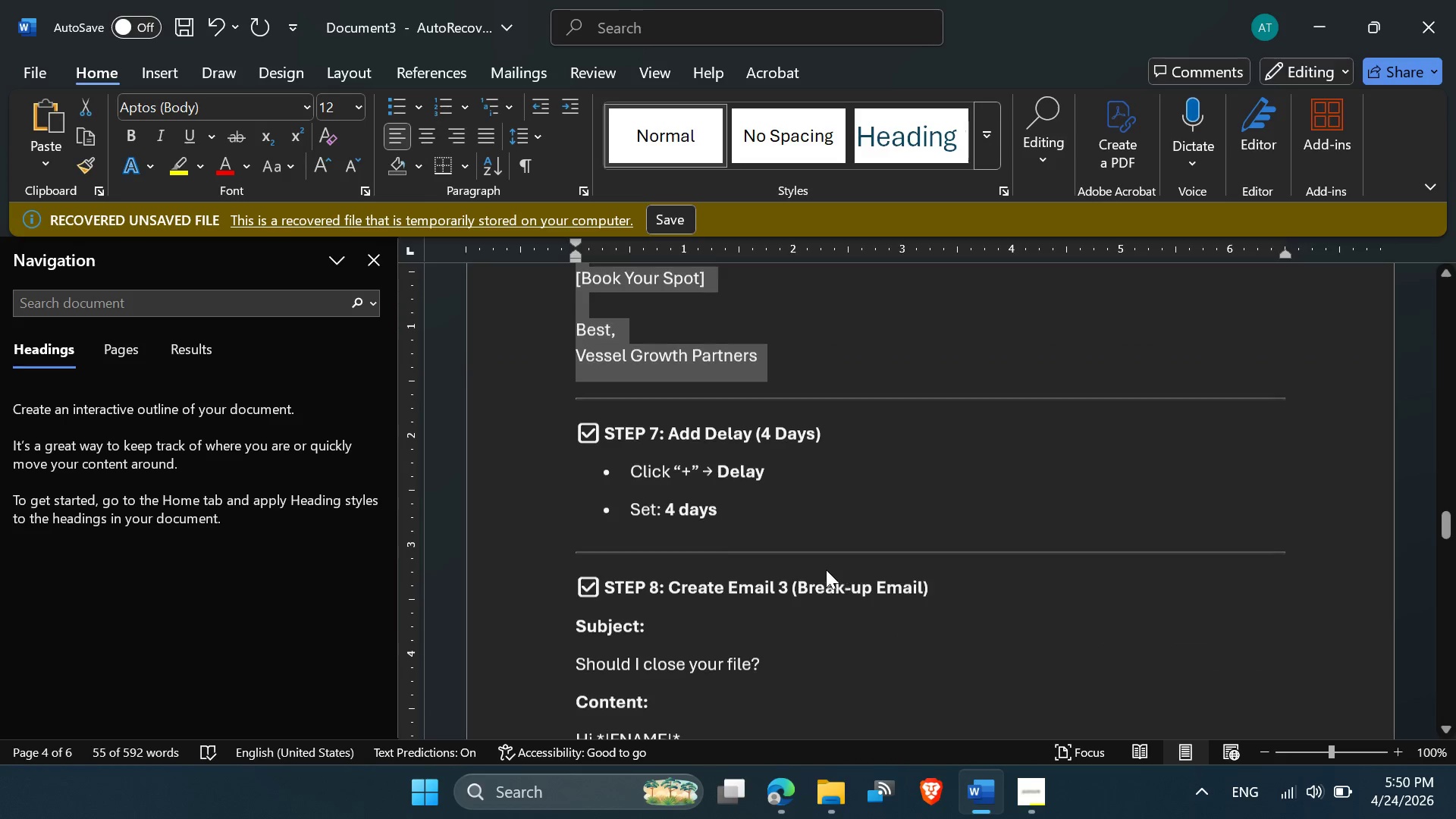 
scroll: coordinate [745, 501], scroll_direction: none, amount: 0.0
 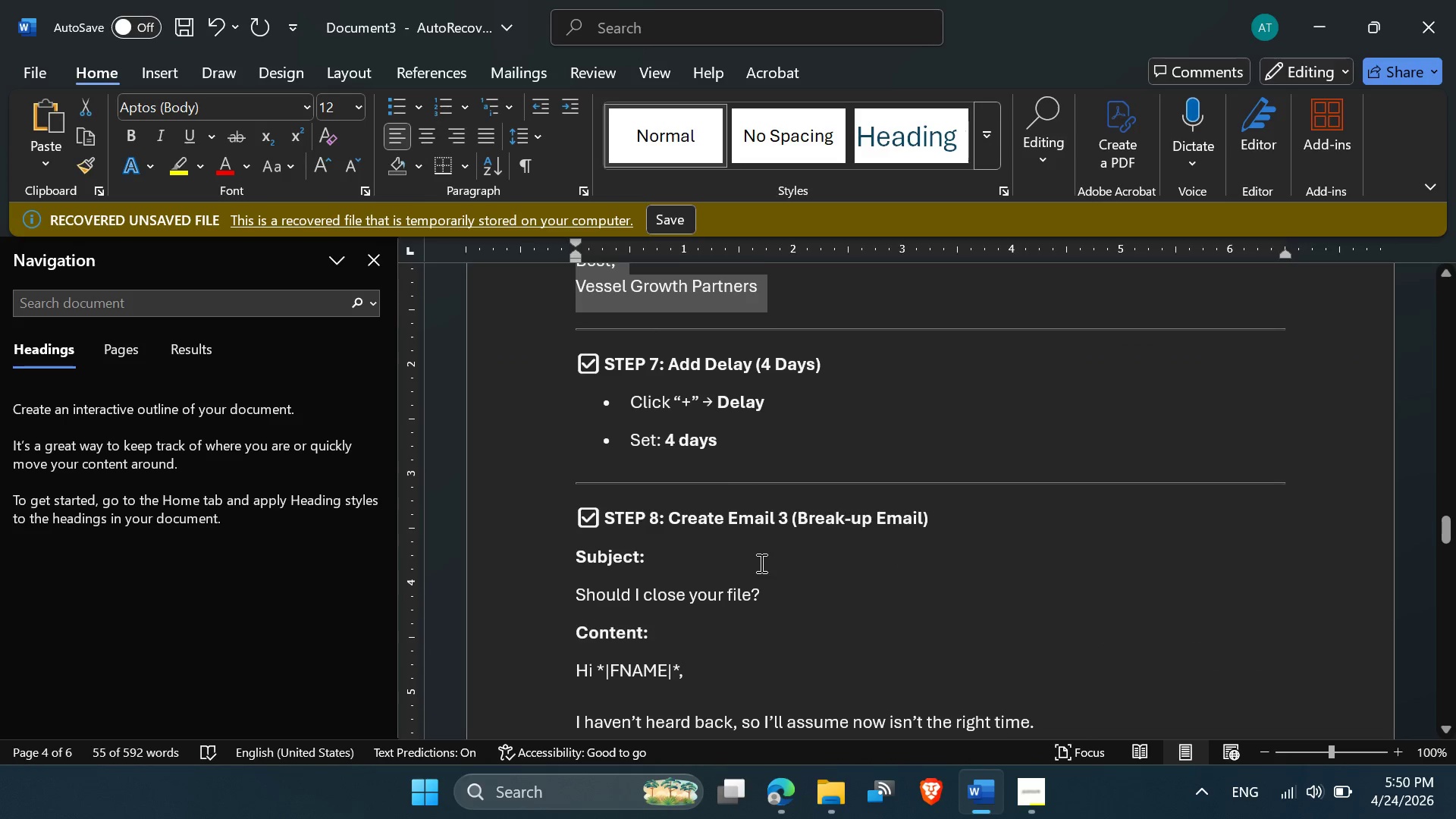 
scroll: coordinate [760, 563], scroll_direction: down, amount: 2.0
 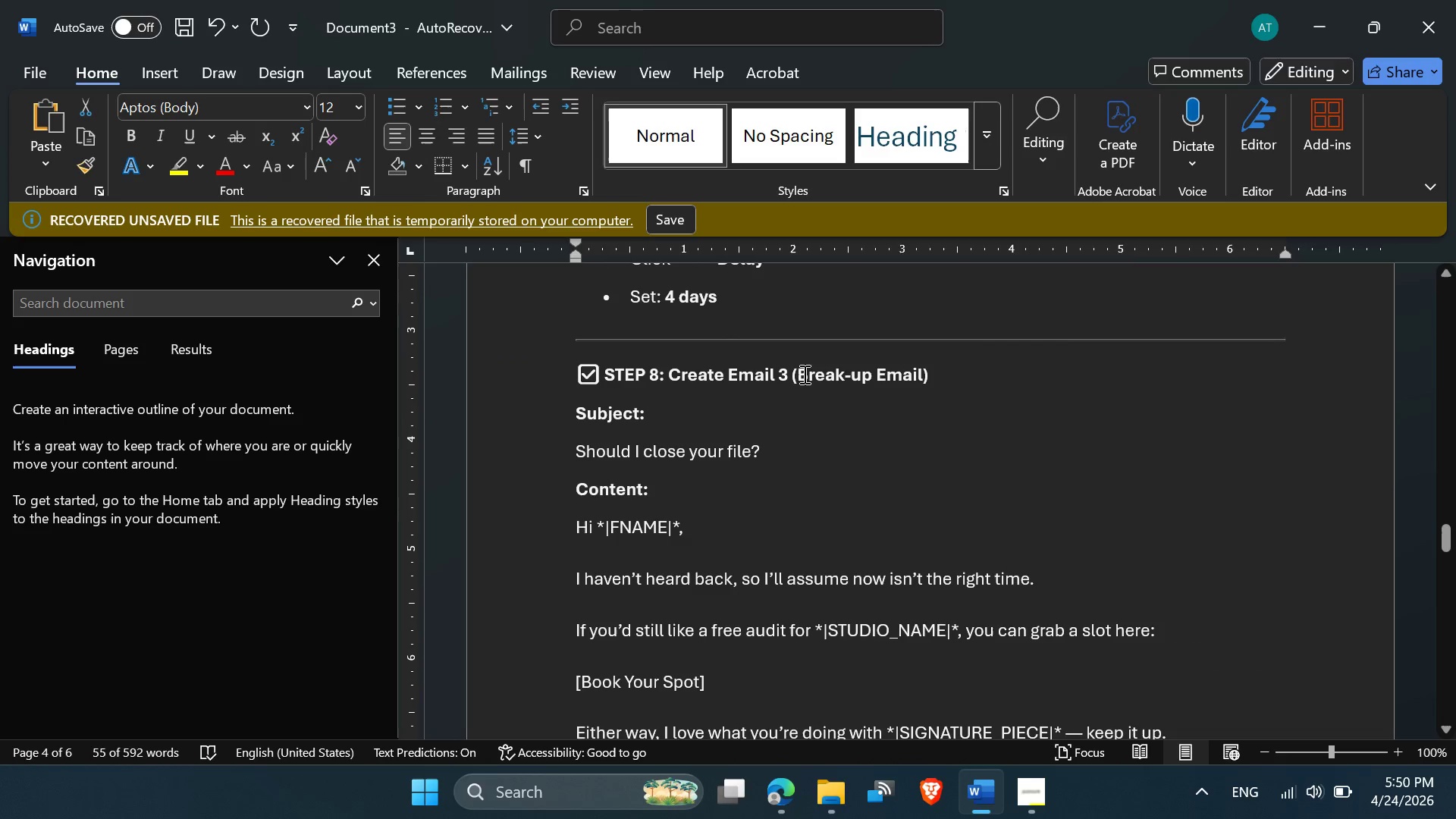 
left_click_drag(start_coordinate=[796, 375], to_coordinate=[907, 375])
 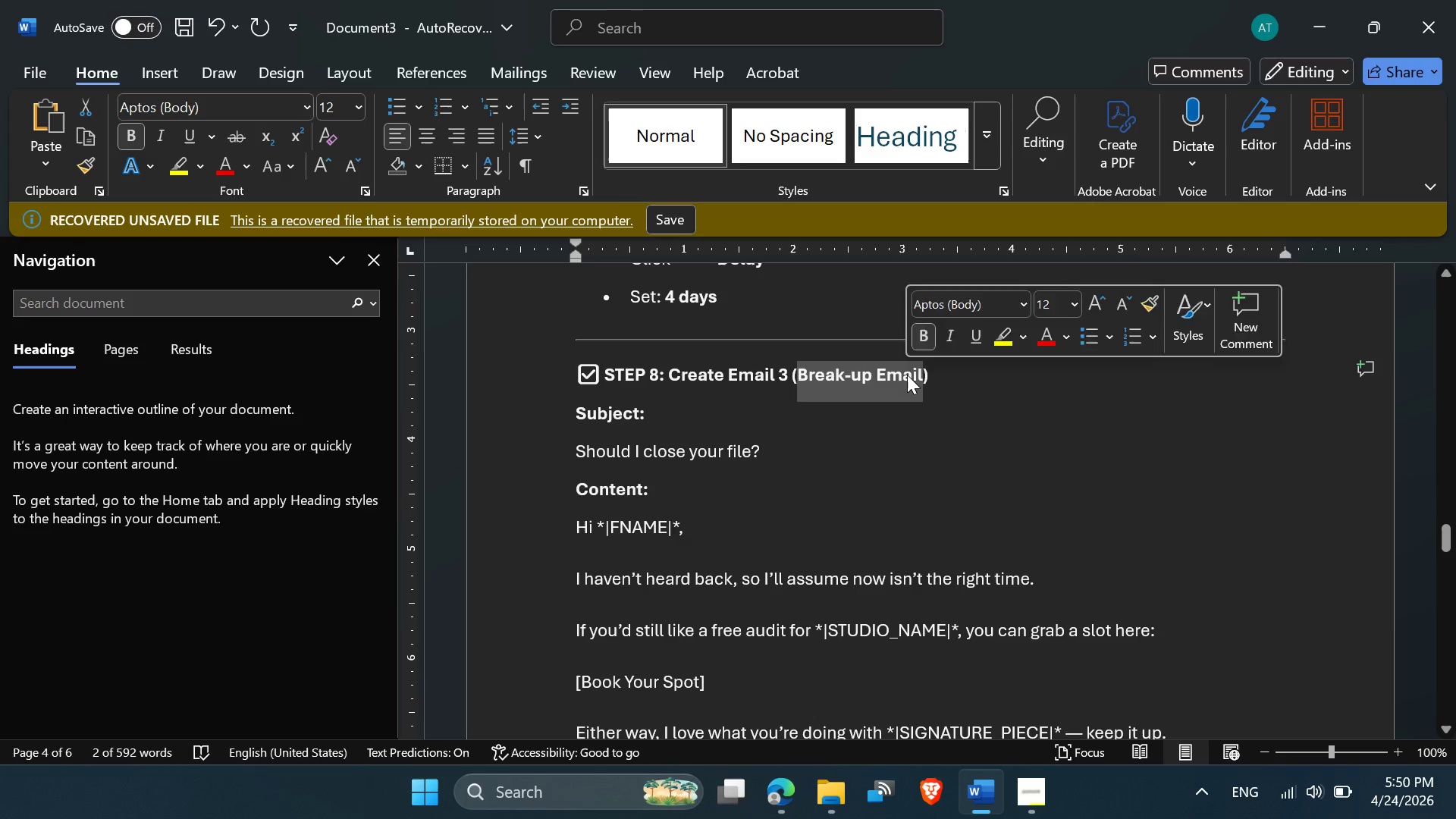 
key(Control+C)
 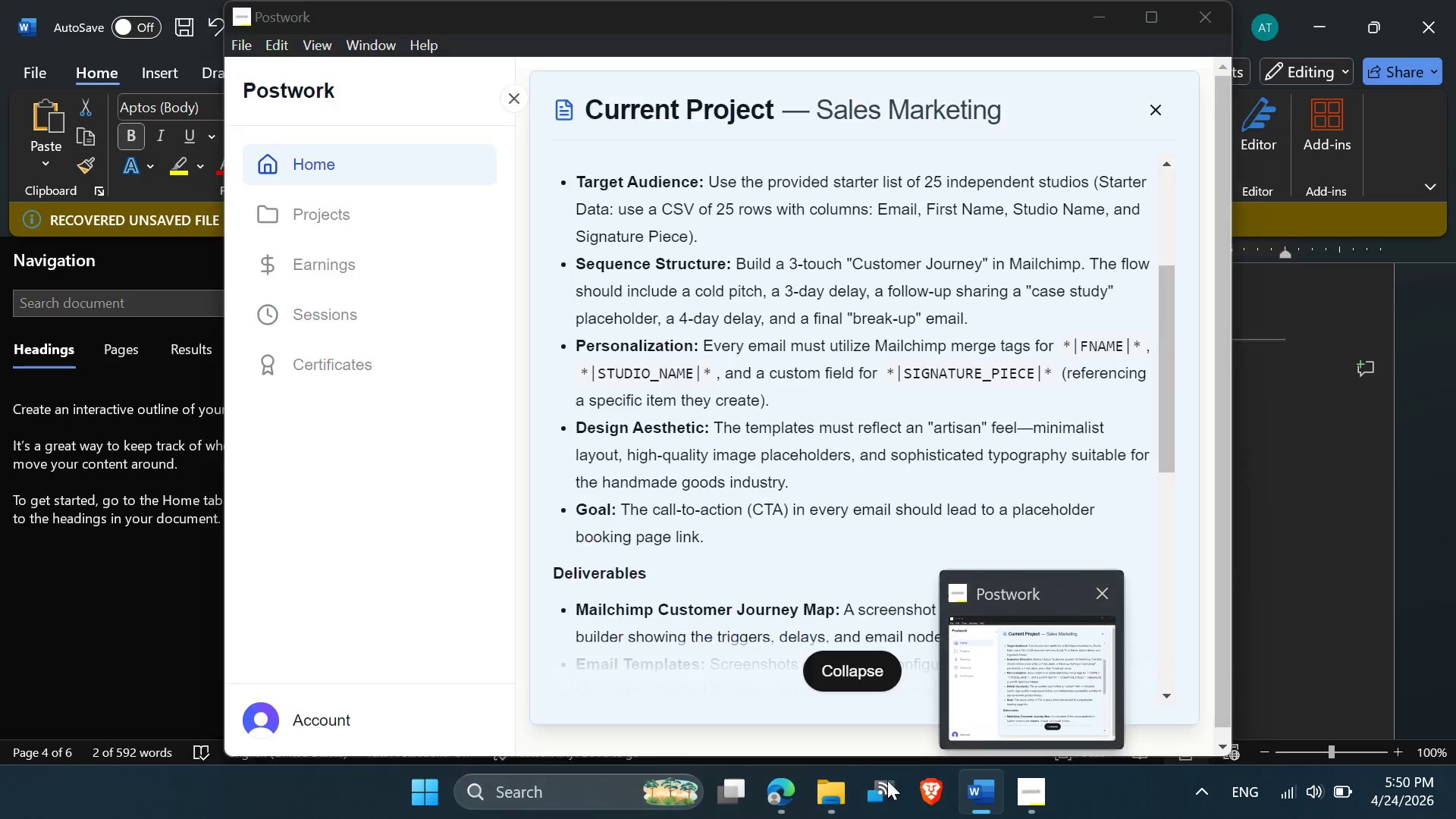 
left_click([784, 783])
 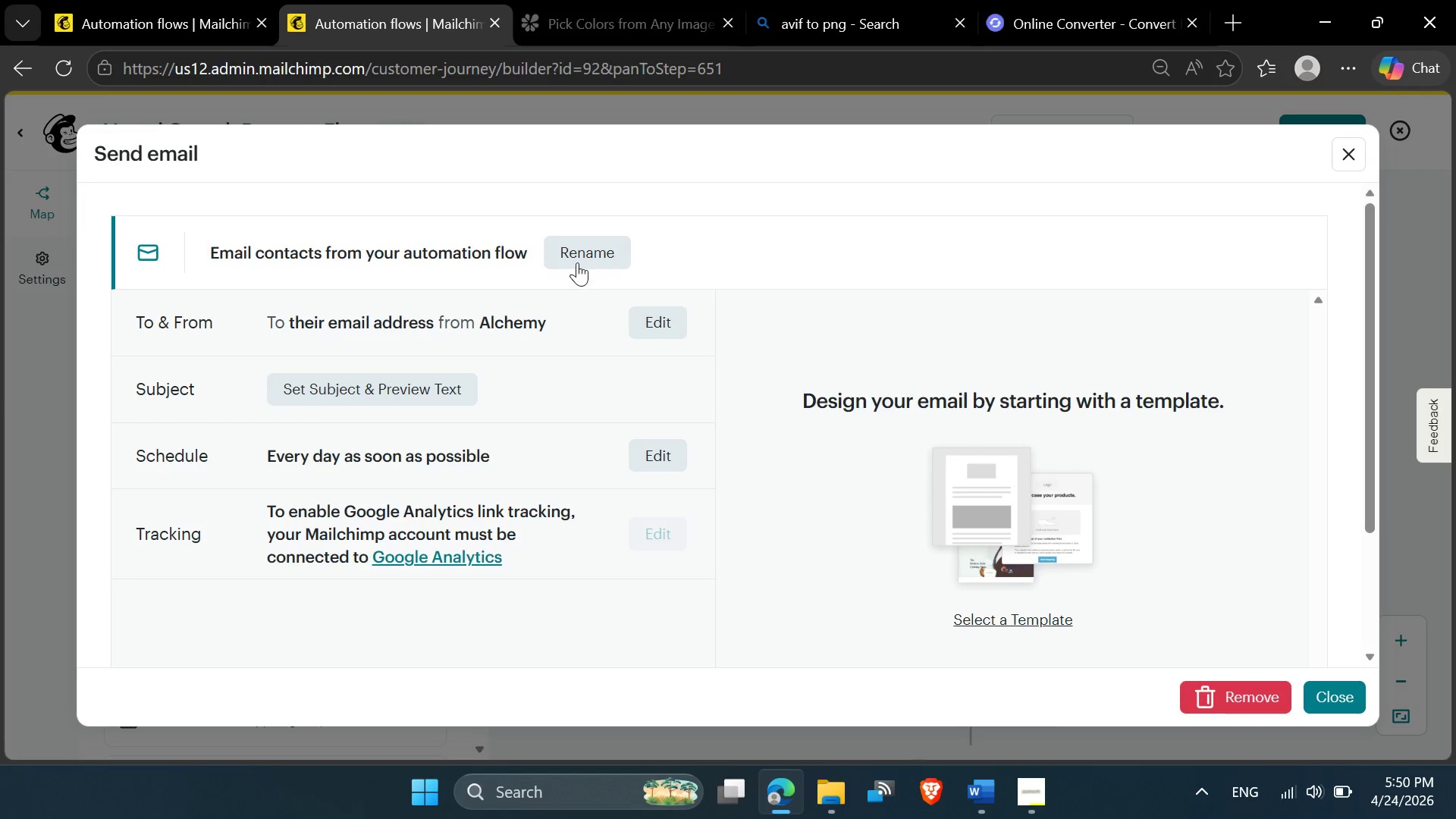 
left_click([588, 243])
 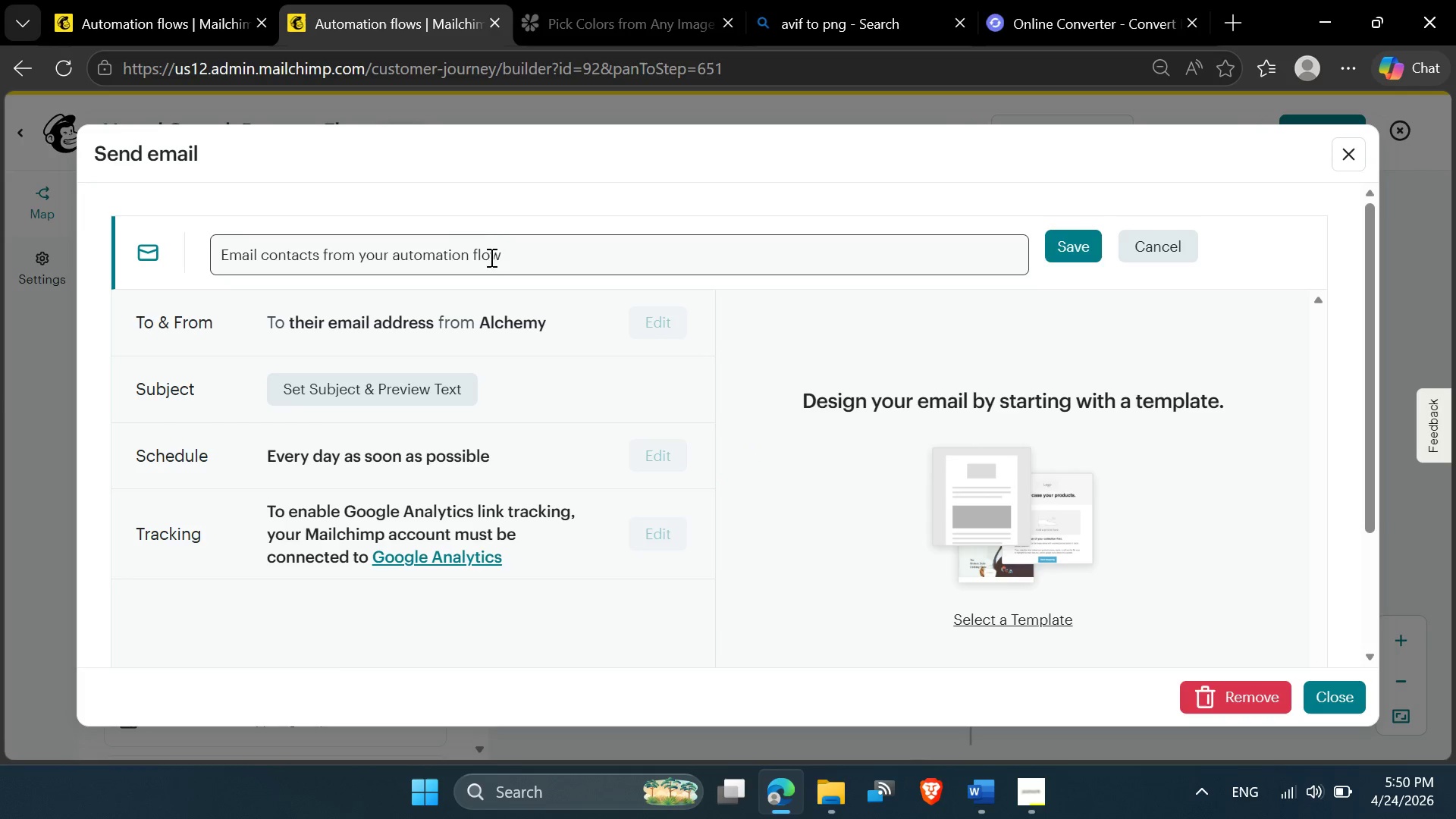 
left_click([504, 259])
 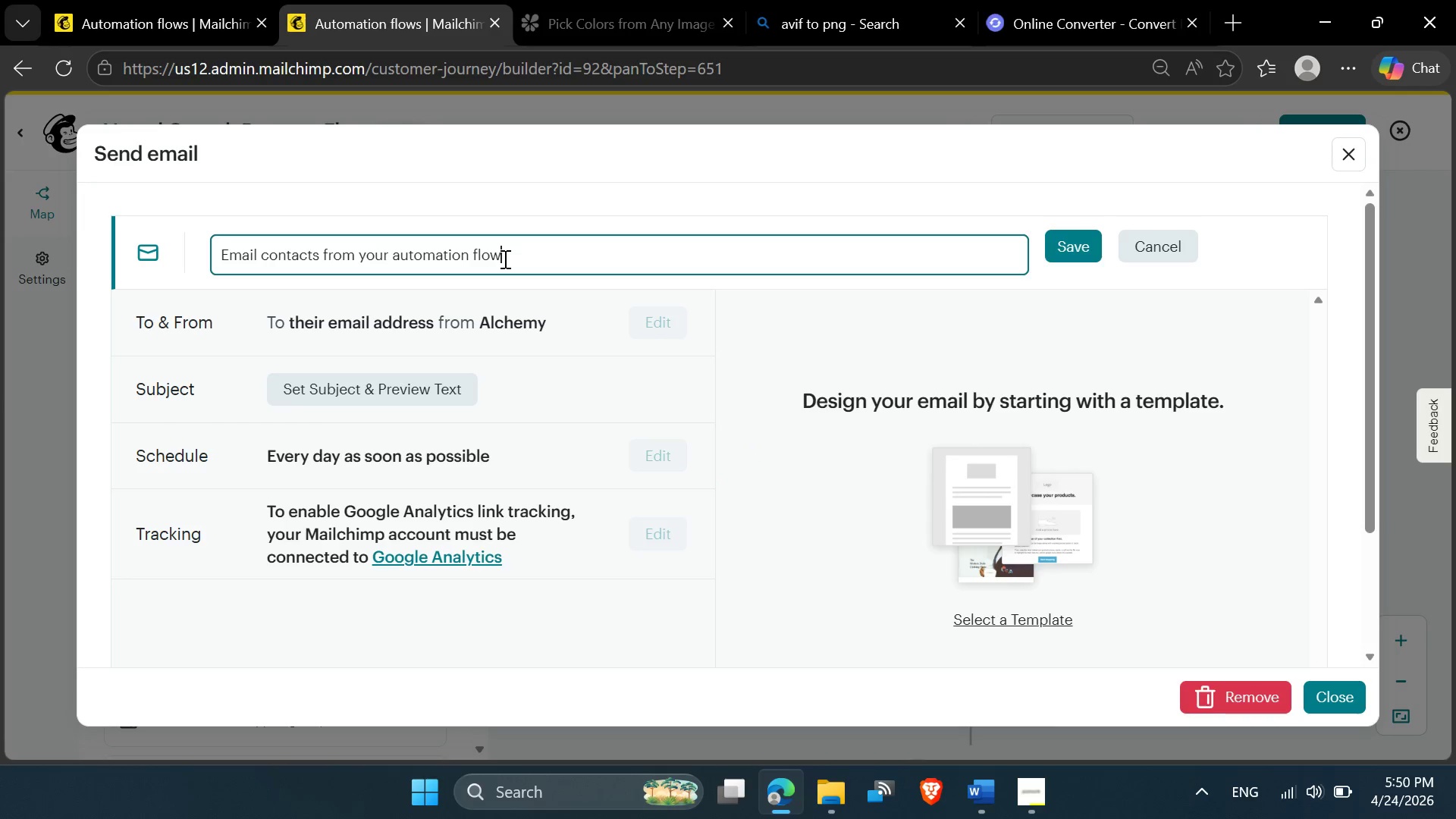 
key(Control+A)
 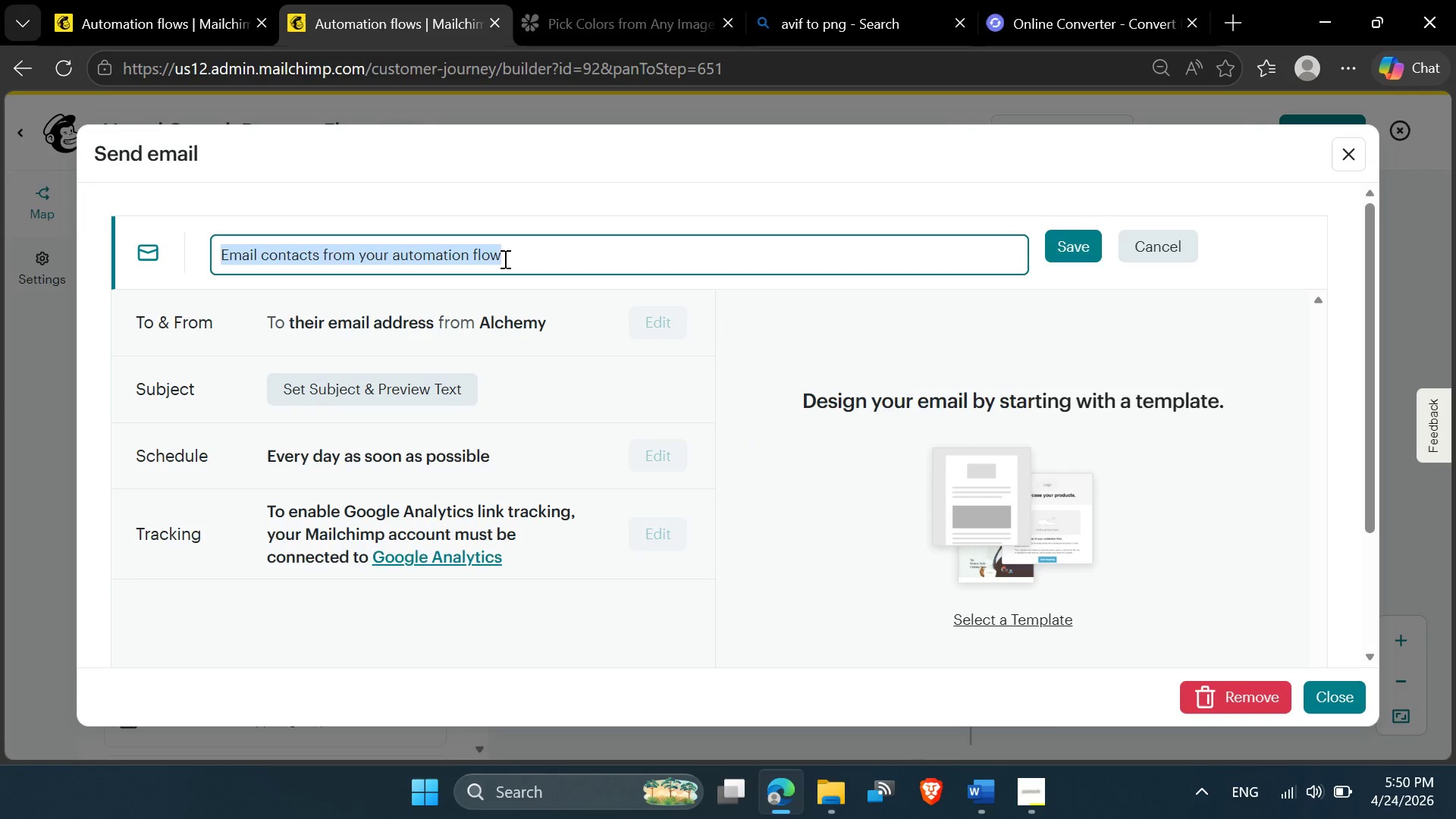 
key(Control+V)
 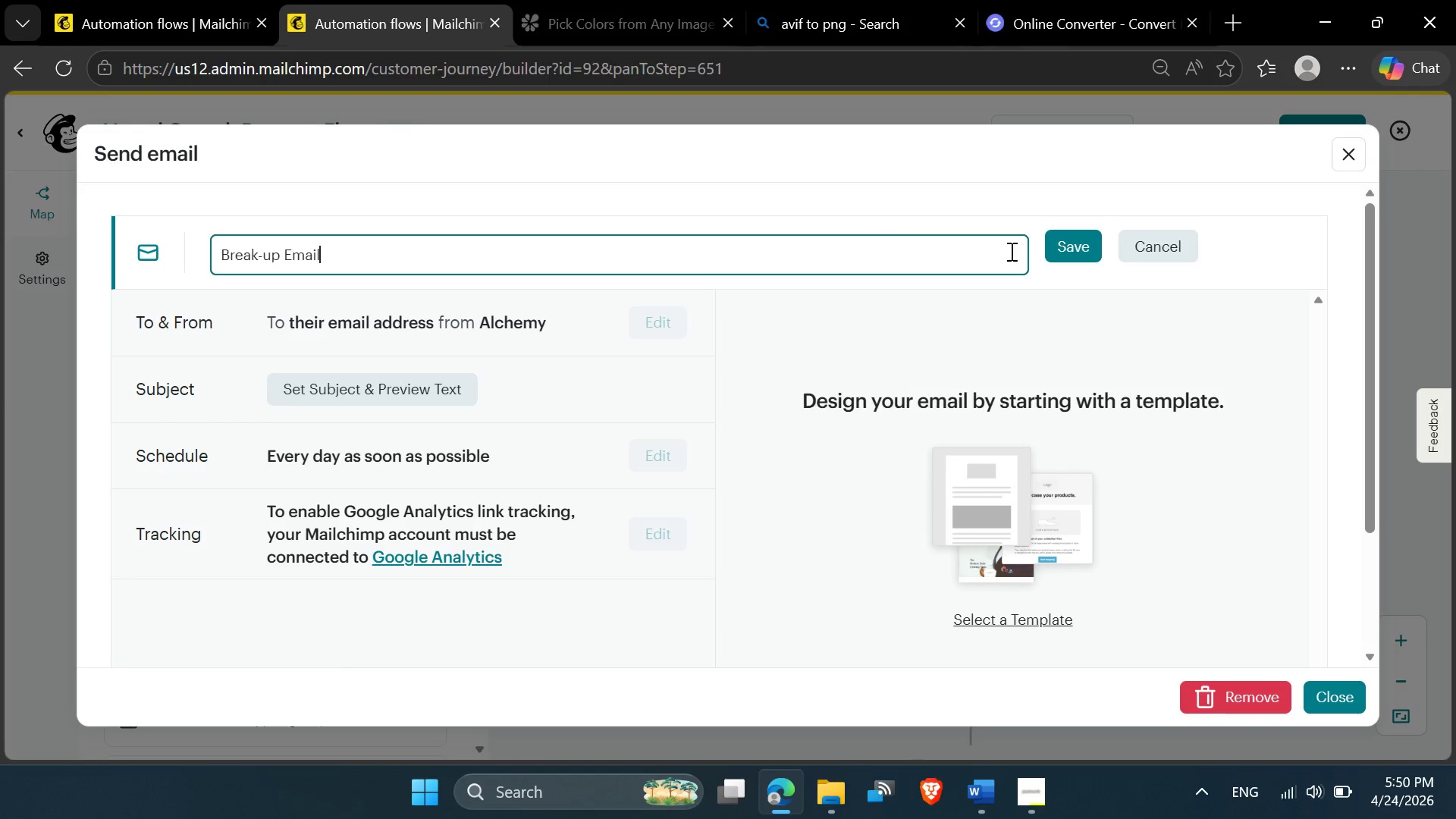 
left_click([1069, 255])
 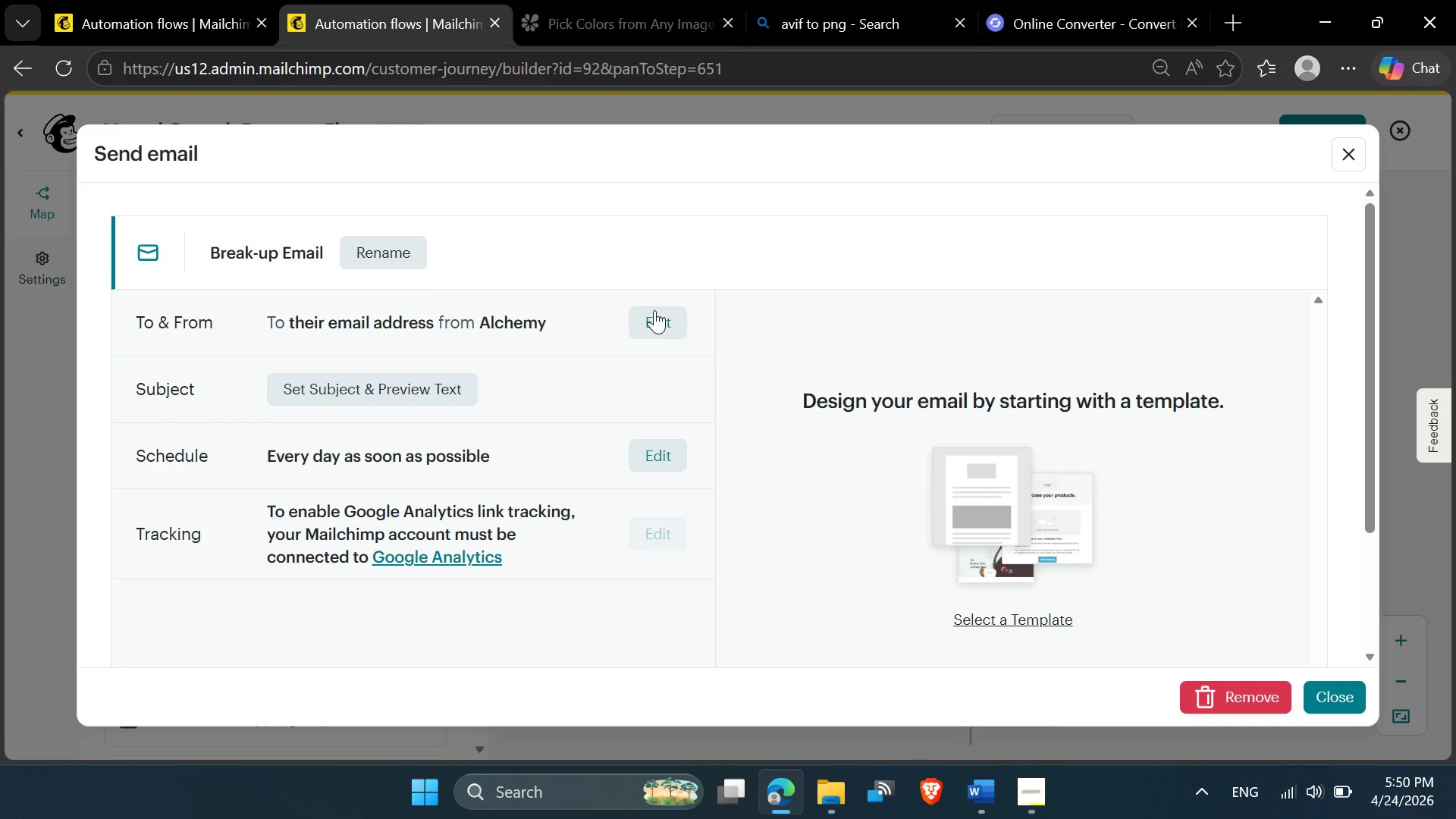 
left_click([651, 319])
 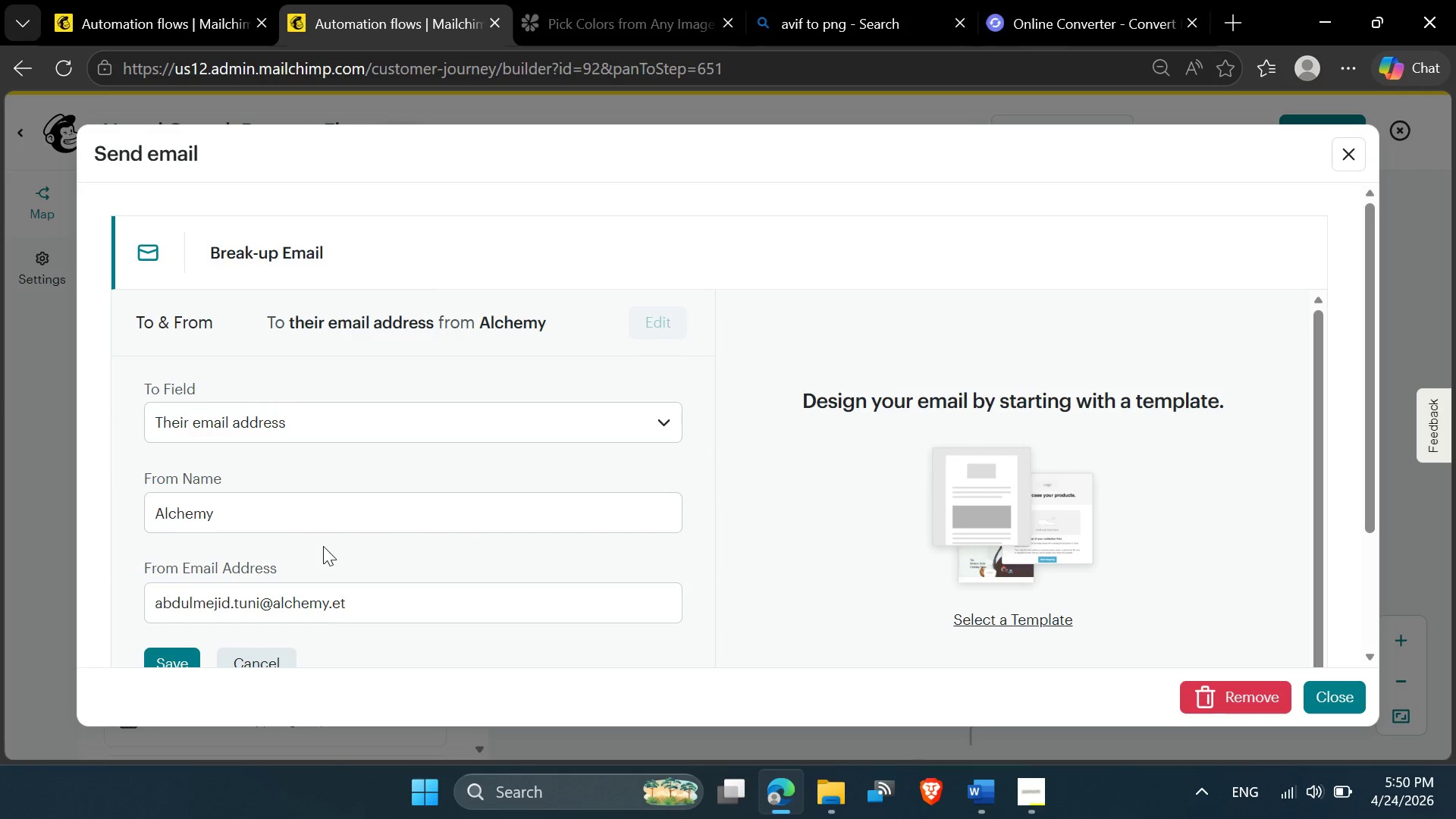 
left_click_drag(start_coordinate=[277, 503], to_coordinate=[121, 504])
 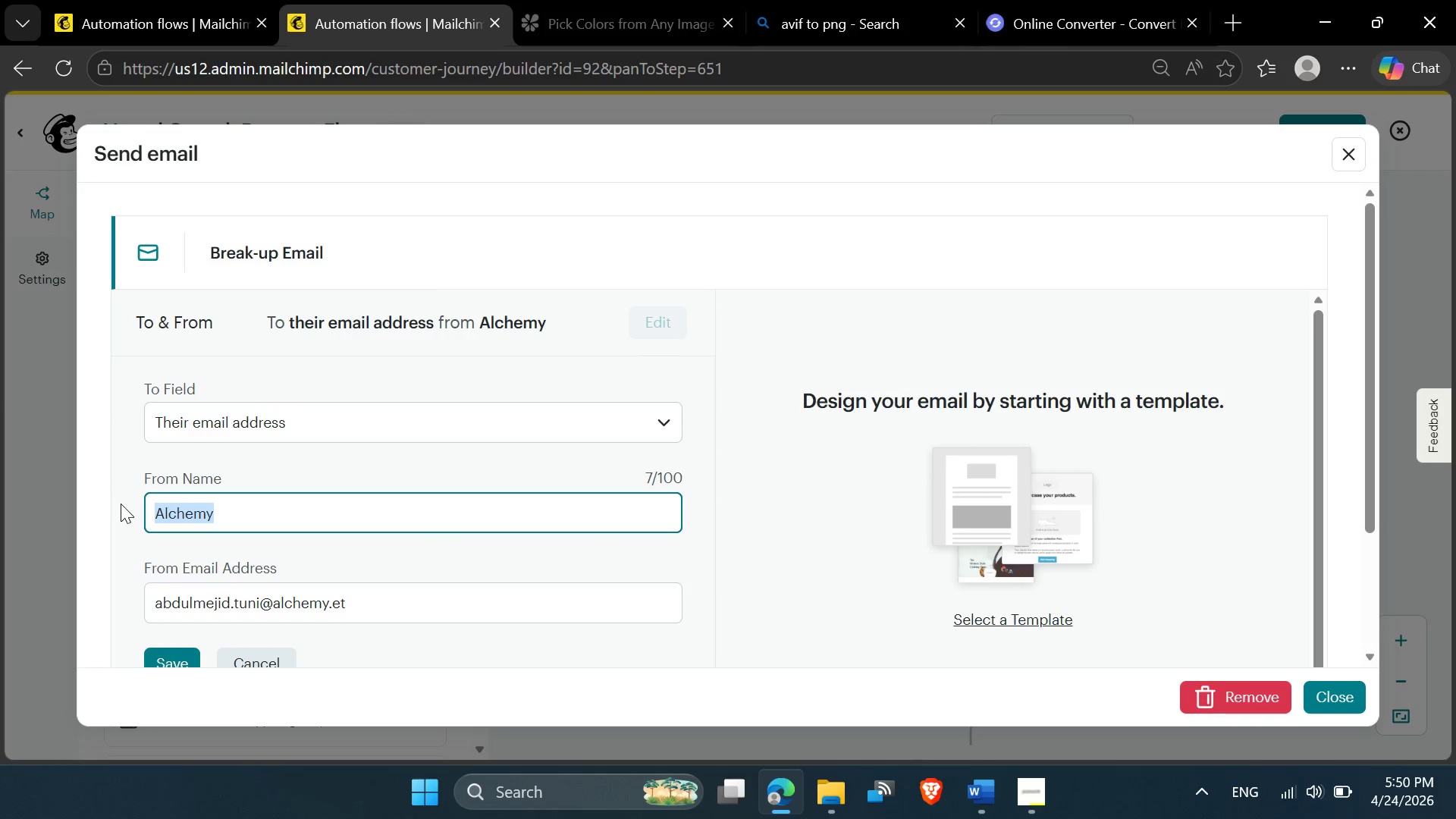 
key(Meta+V)
 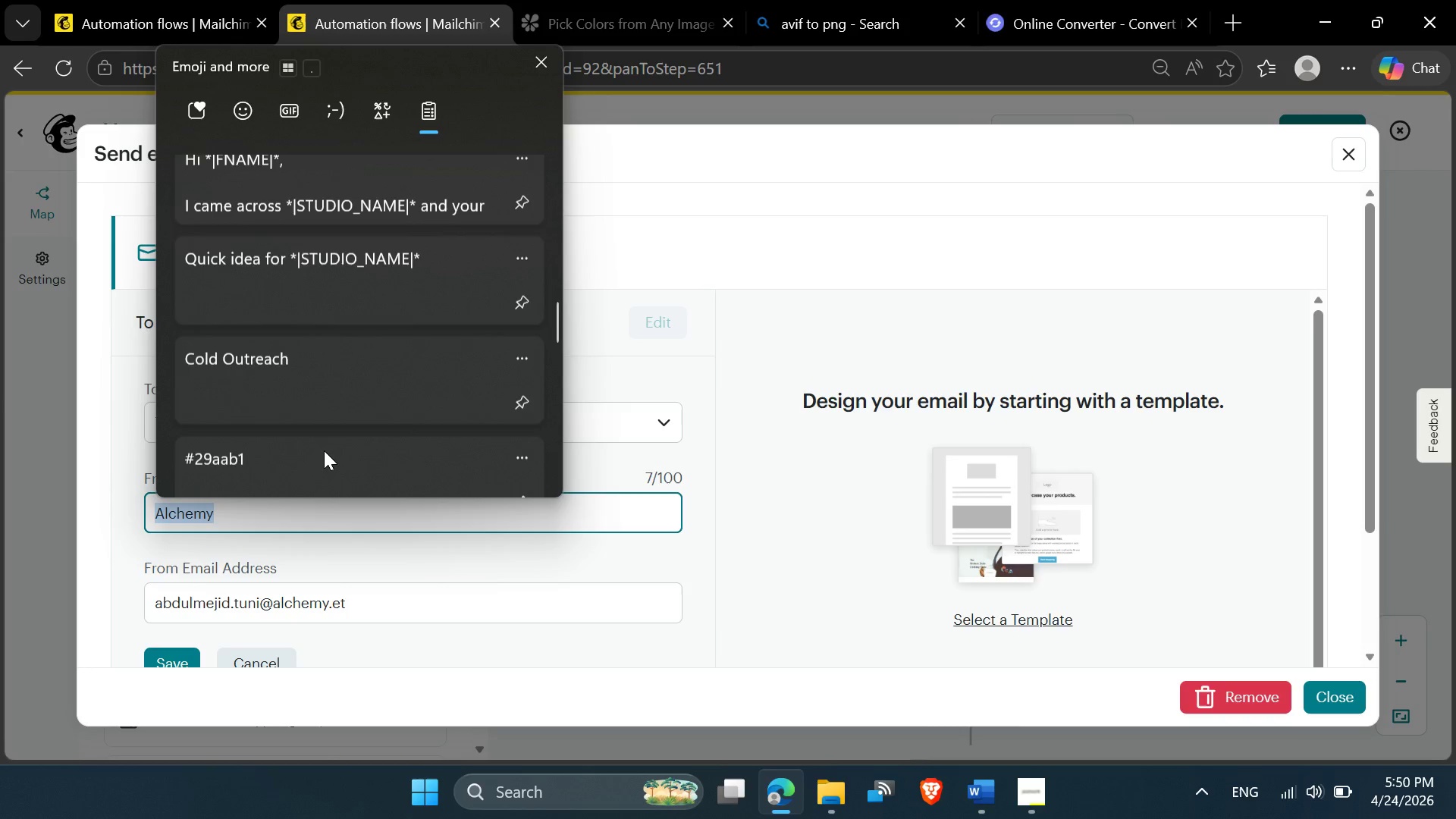 
wait(7.05)
 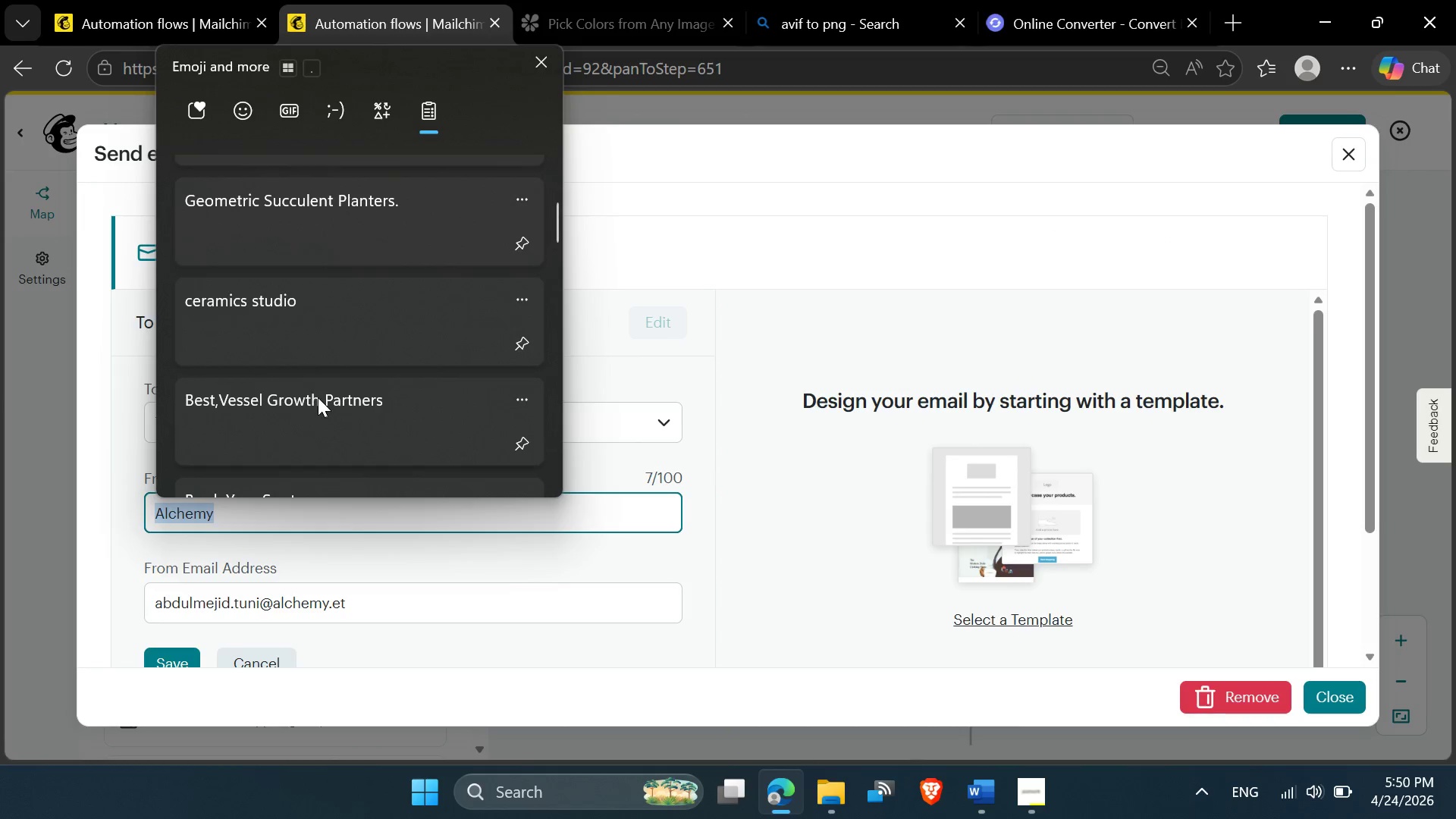 
left_click([295, 366])
 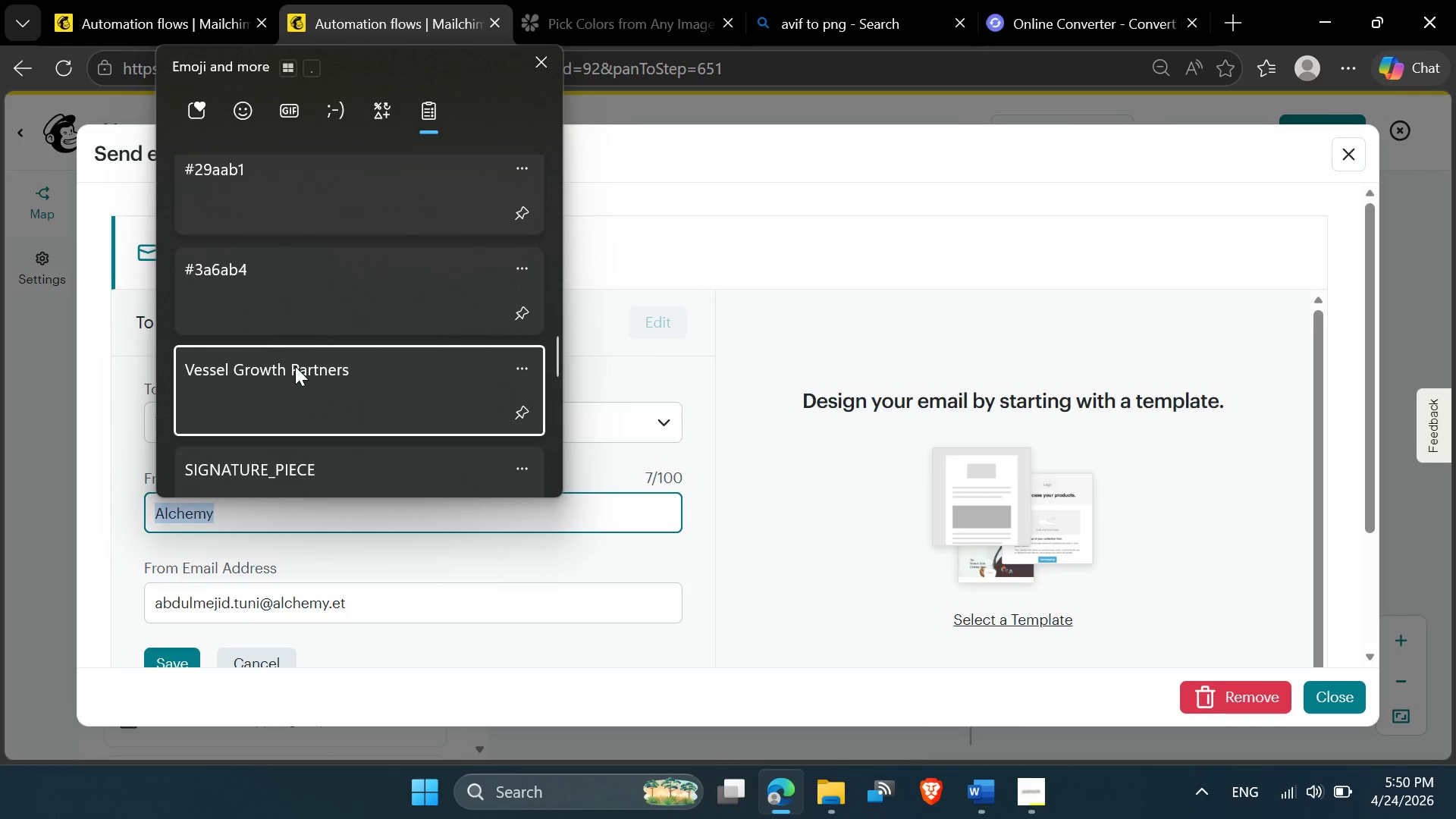 
key(Control+ControlLeft)
 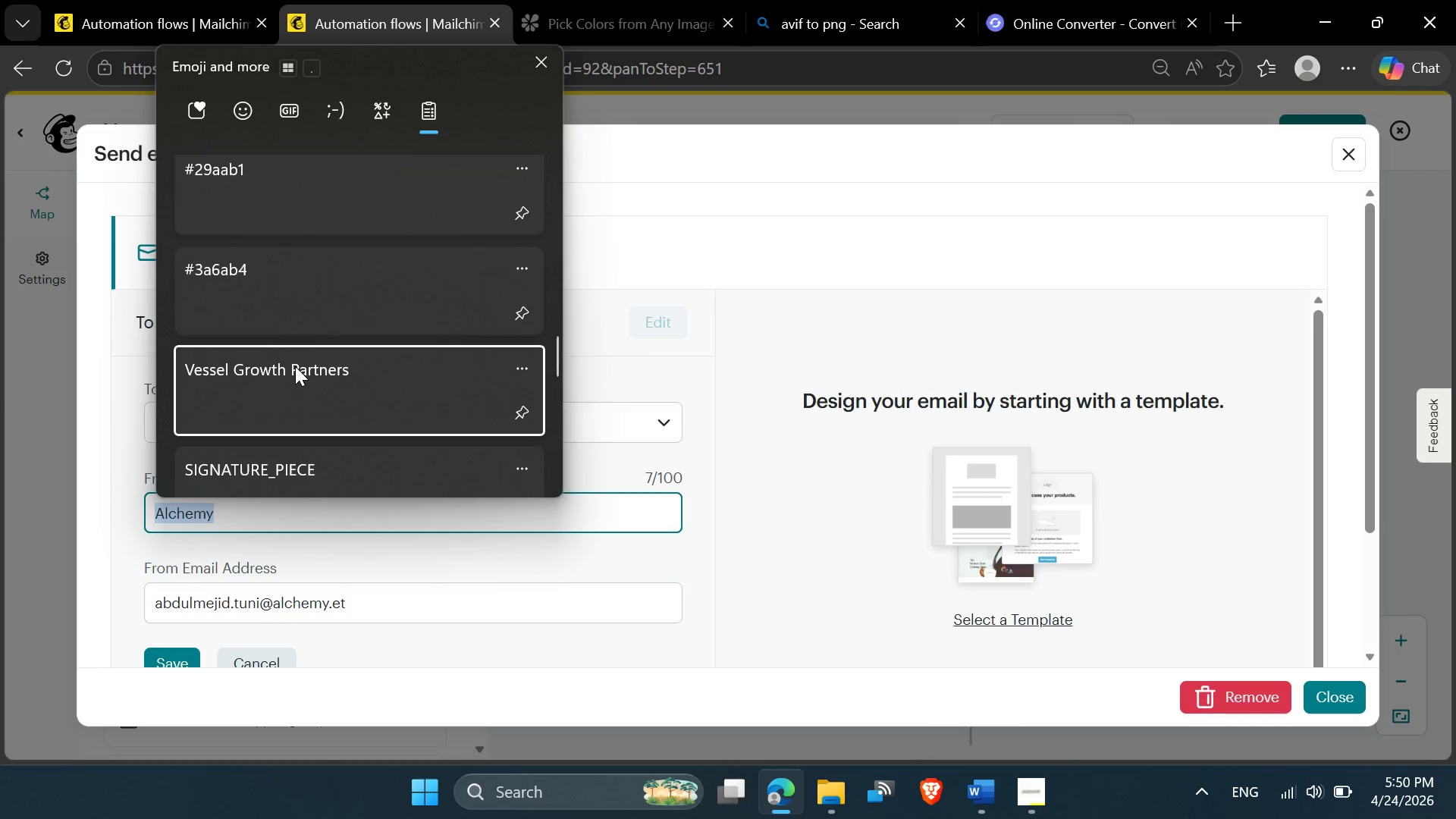 
hold_key(key=V, duration=28.84)
 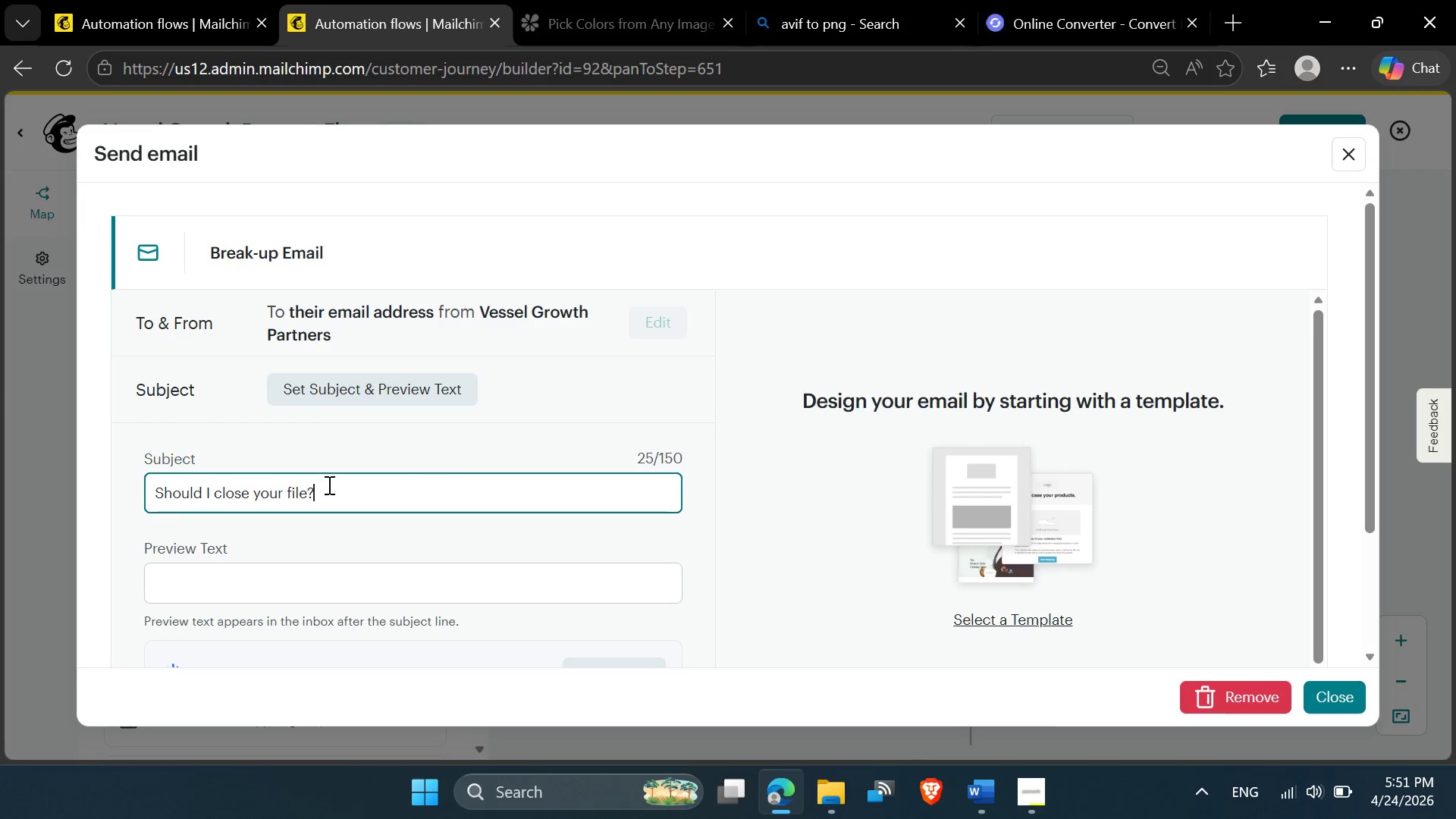 
left_click([164, 540])
 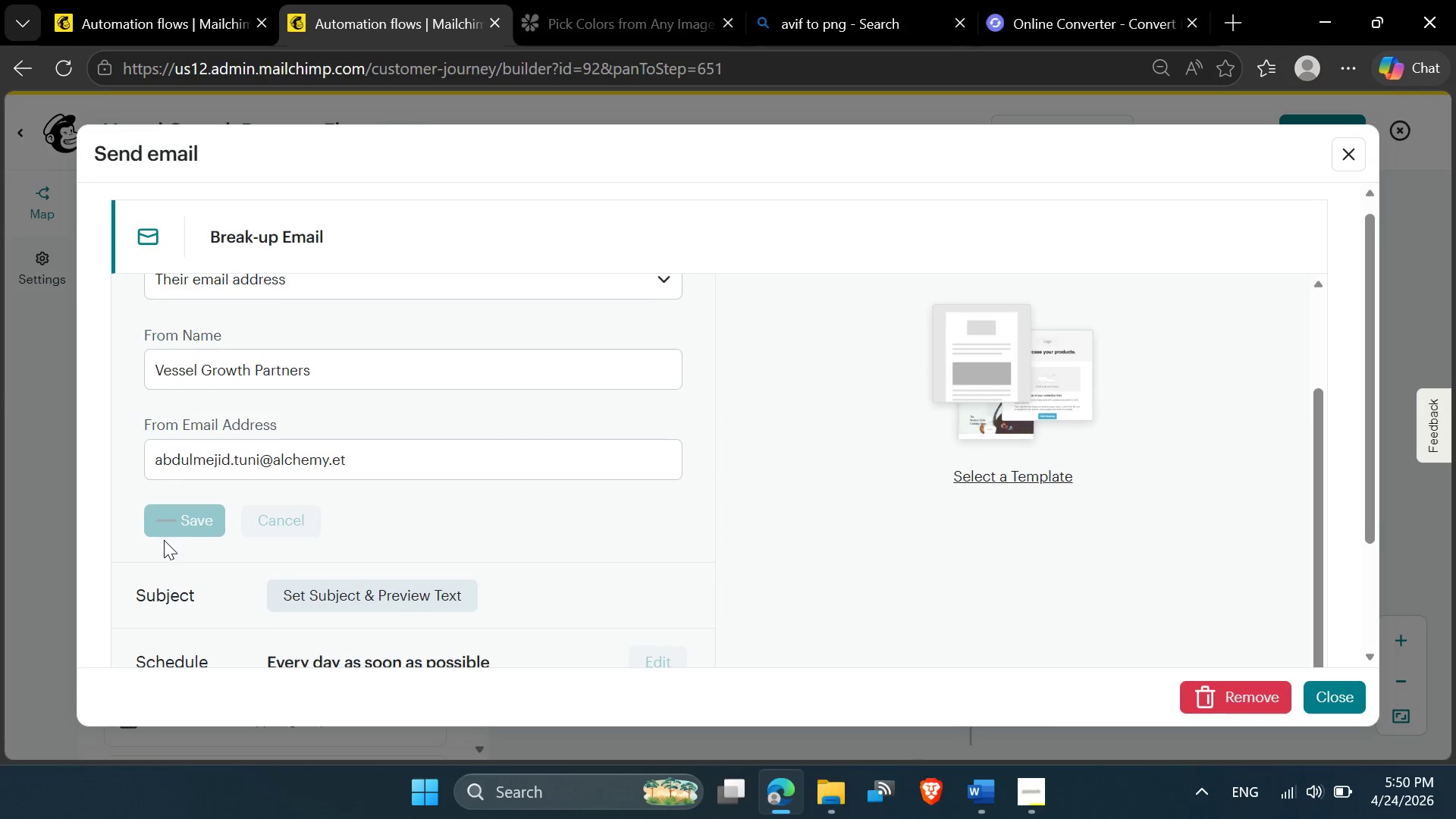 
left_click([652, 454])
 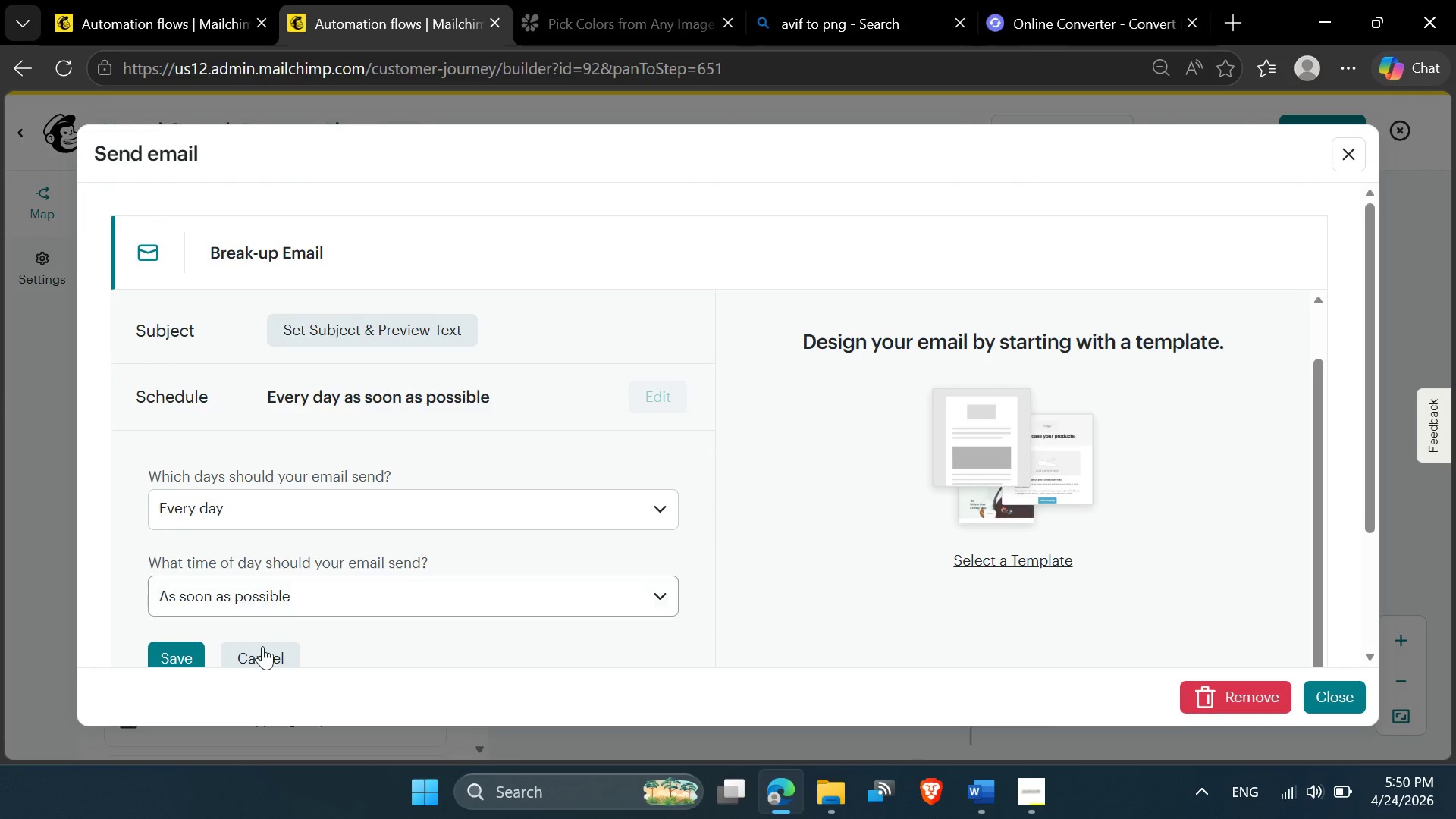 
left_click([264, 613])
 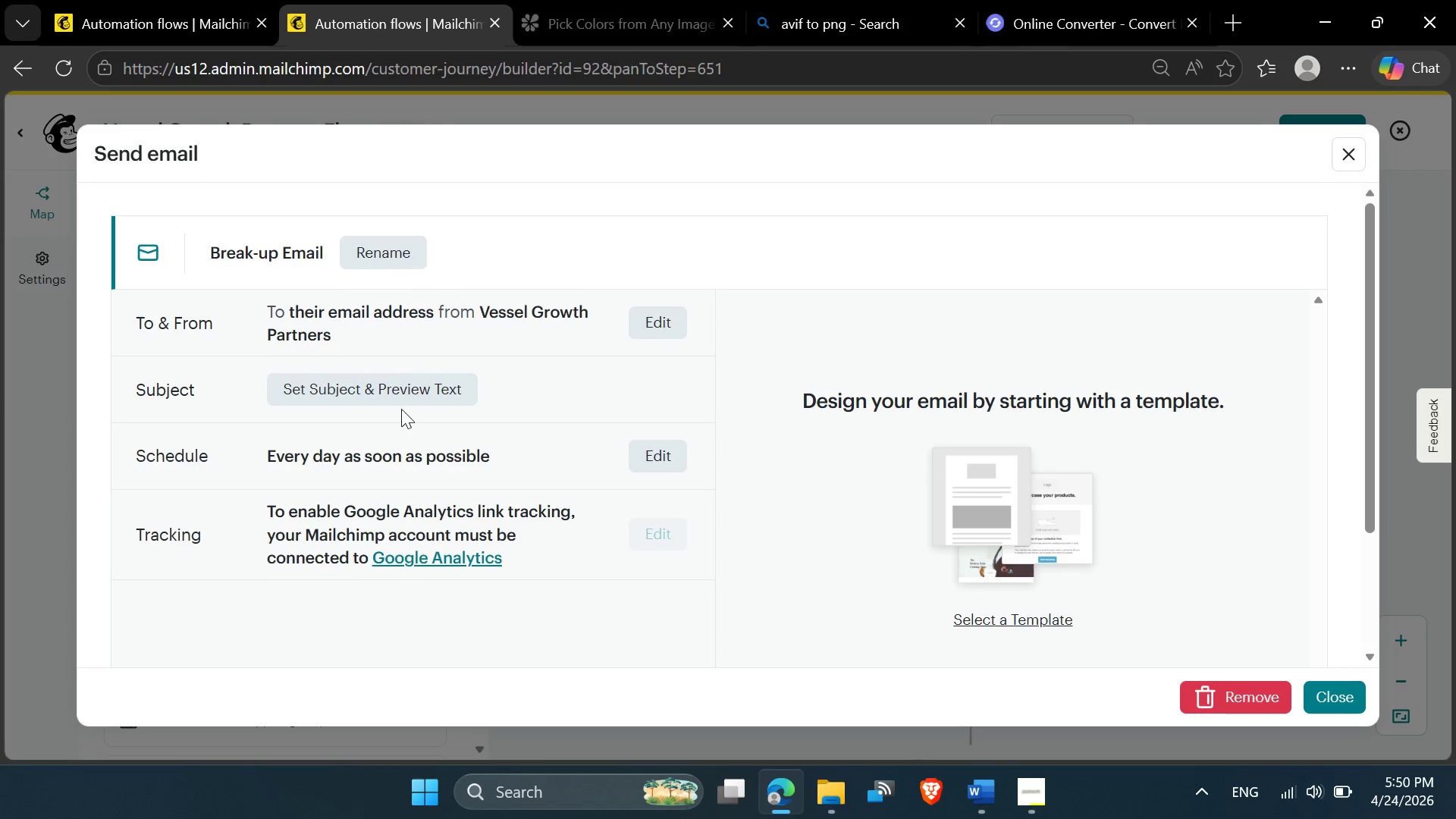 
left_click([393, 389])
 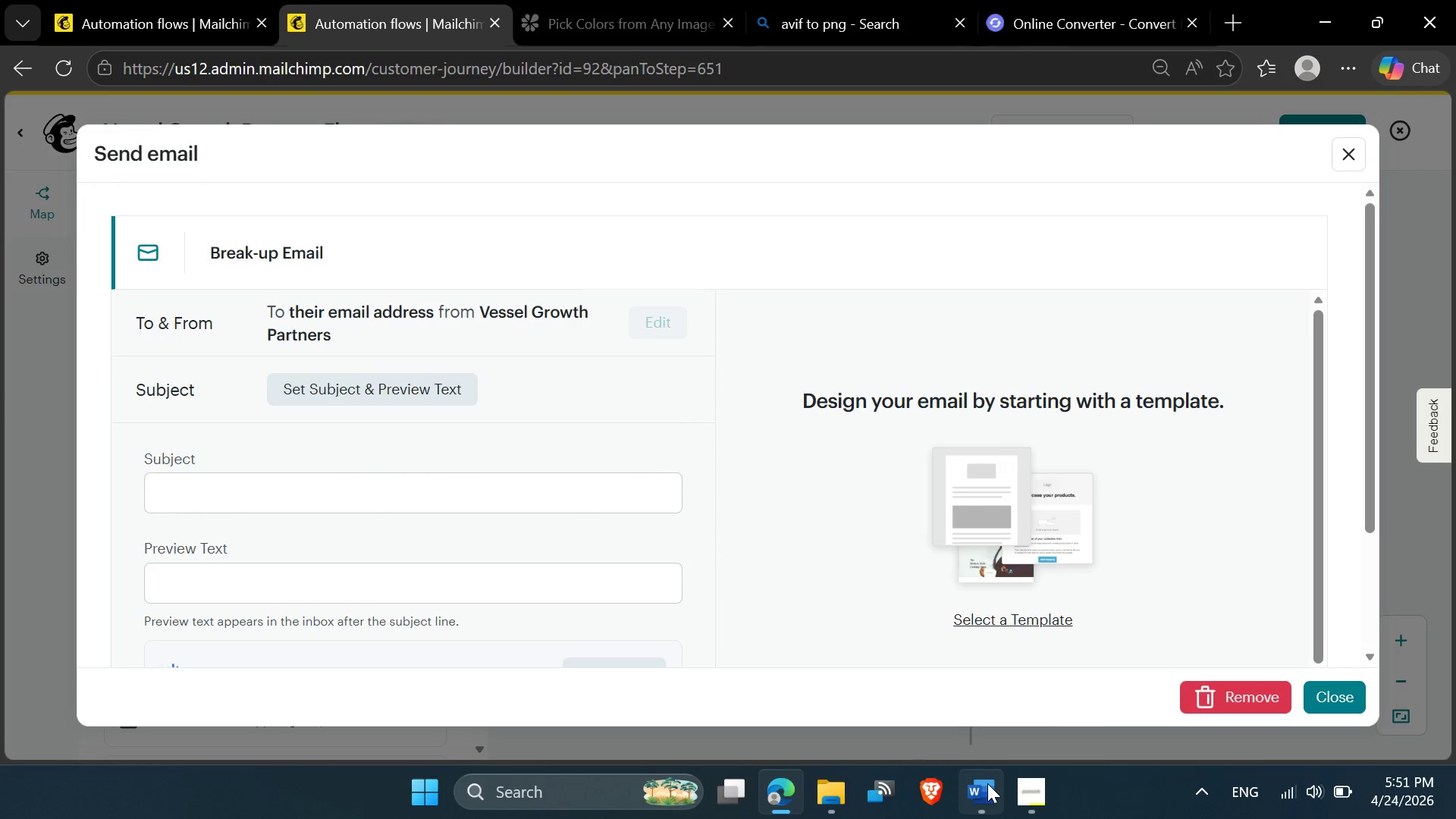 
left_click([977, 679])
 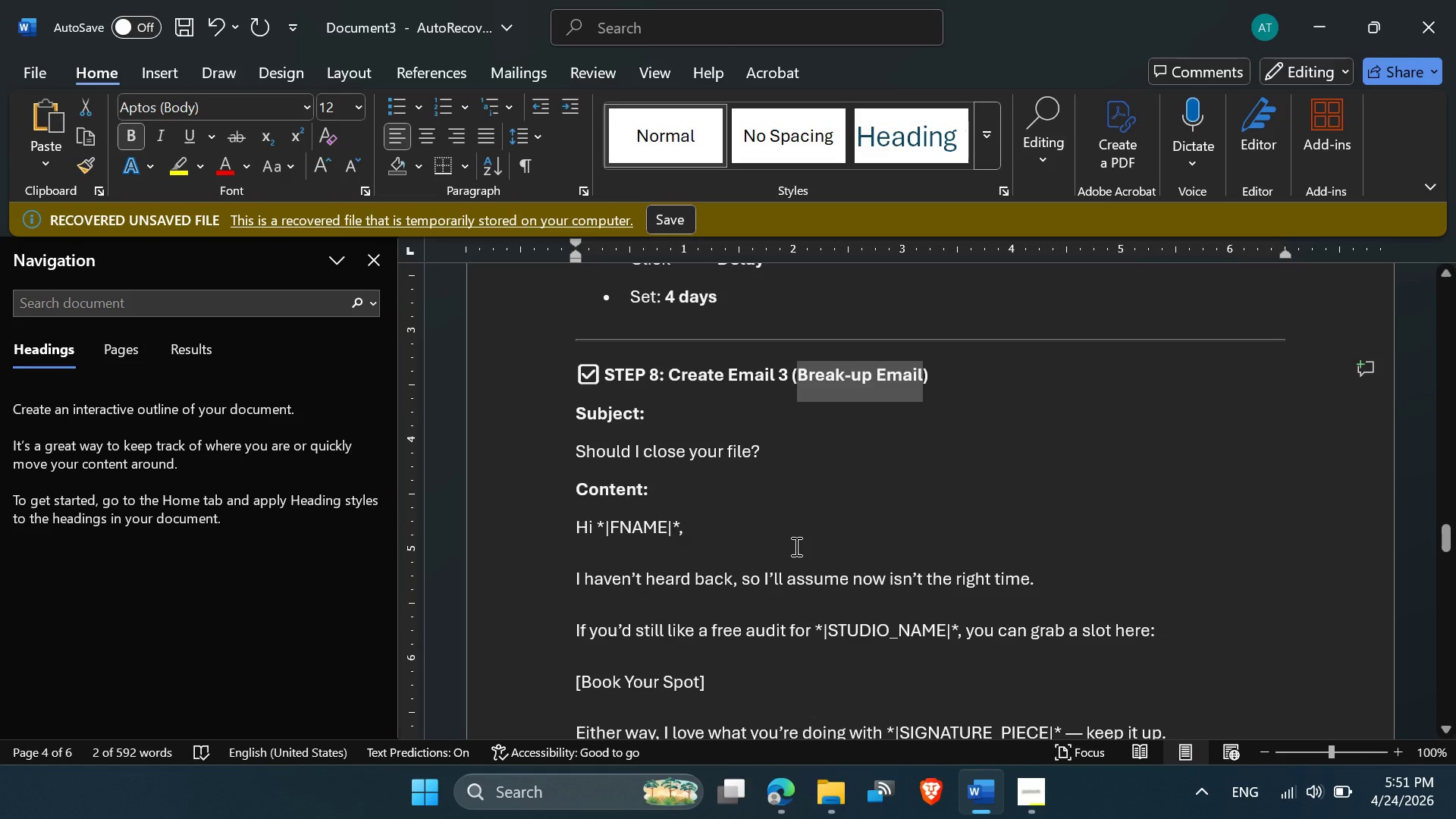 
scroll: coordinate [795, 546], scroll_direction: down, amount: 1.0
 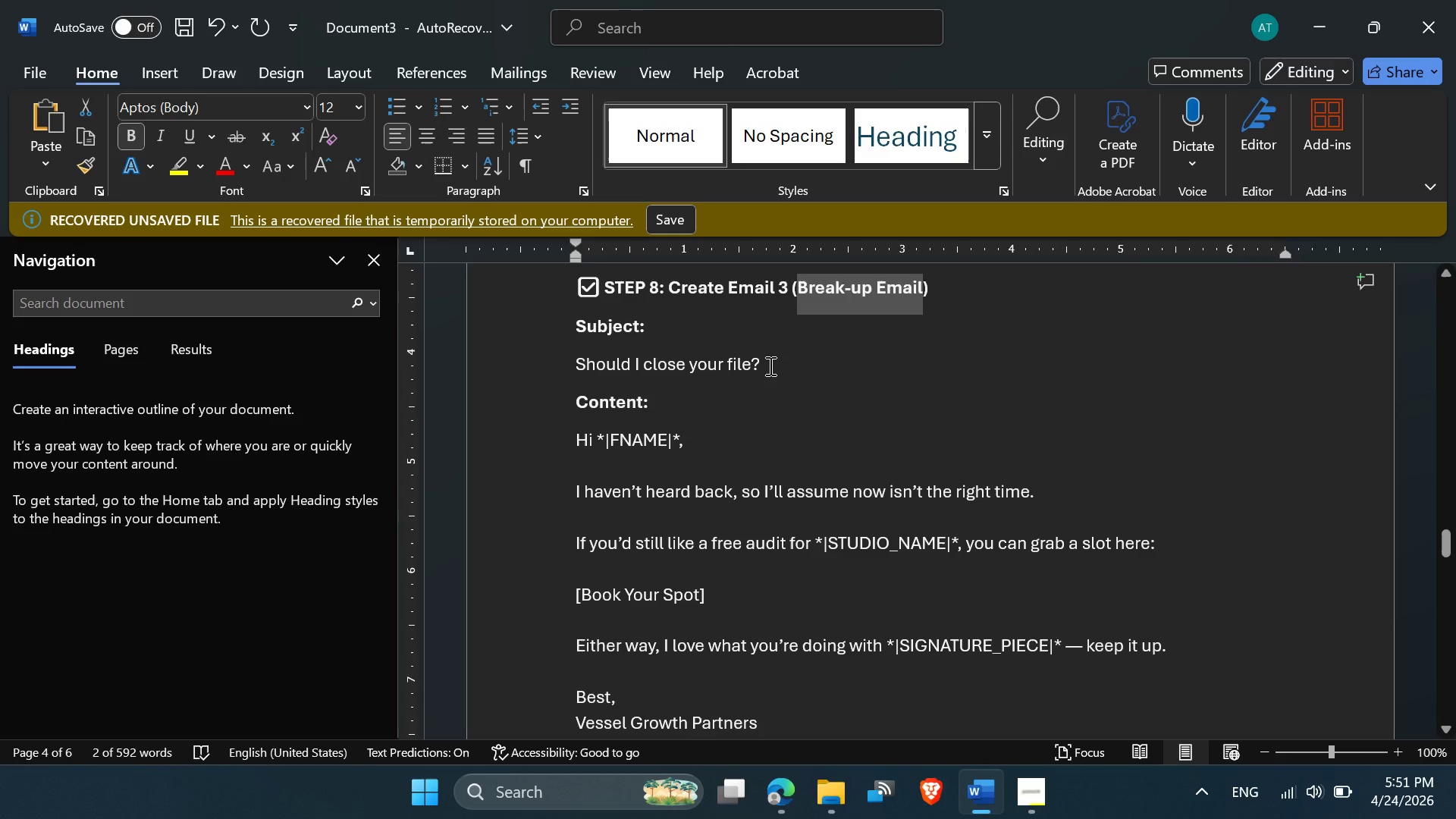 
left_click_drag(start_coordinate=[769, 364], to_coordinate=[580, 359])
 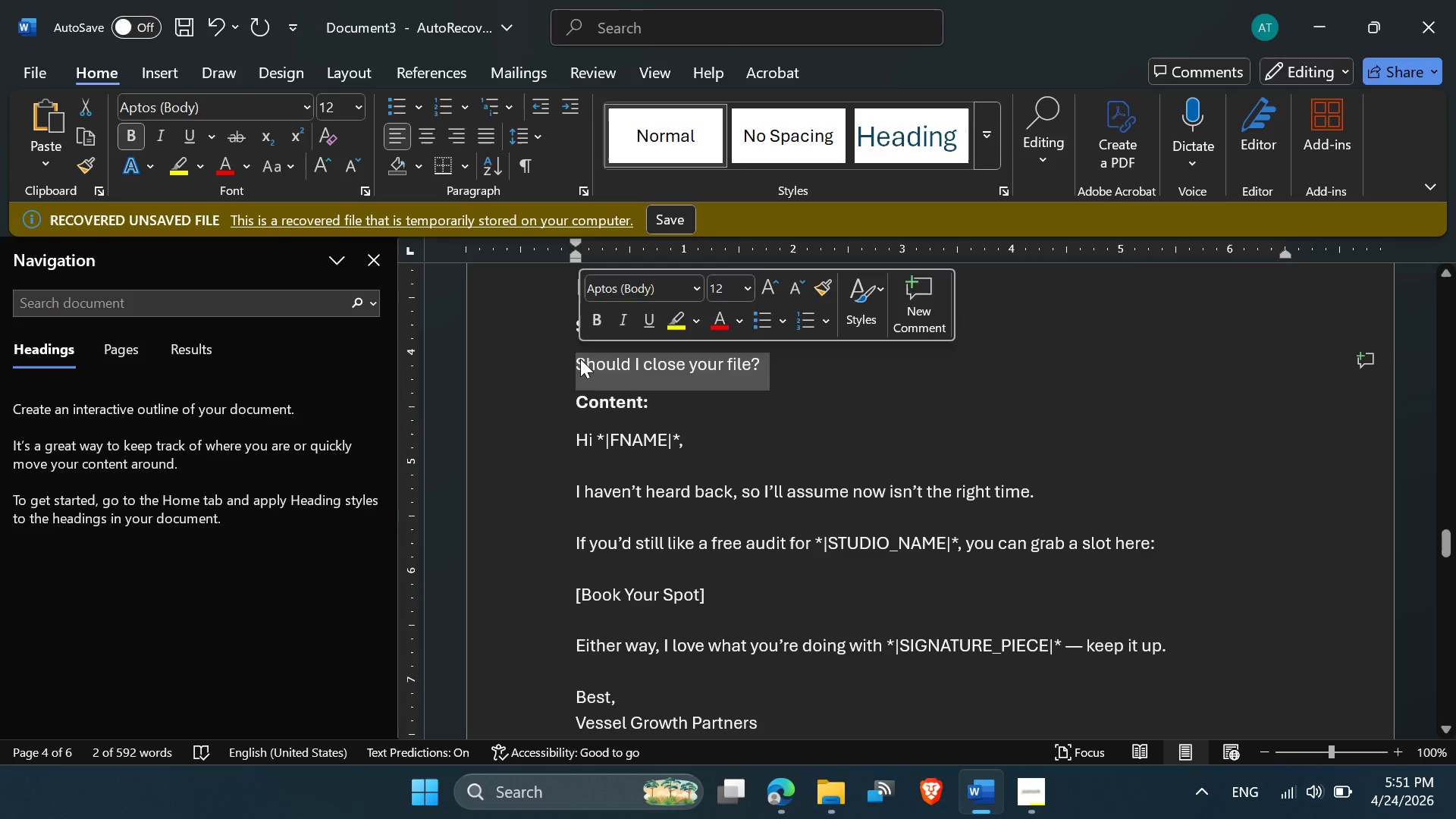 
key(Control+C)
 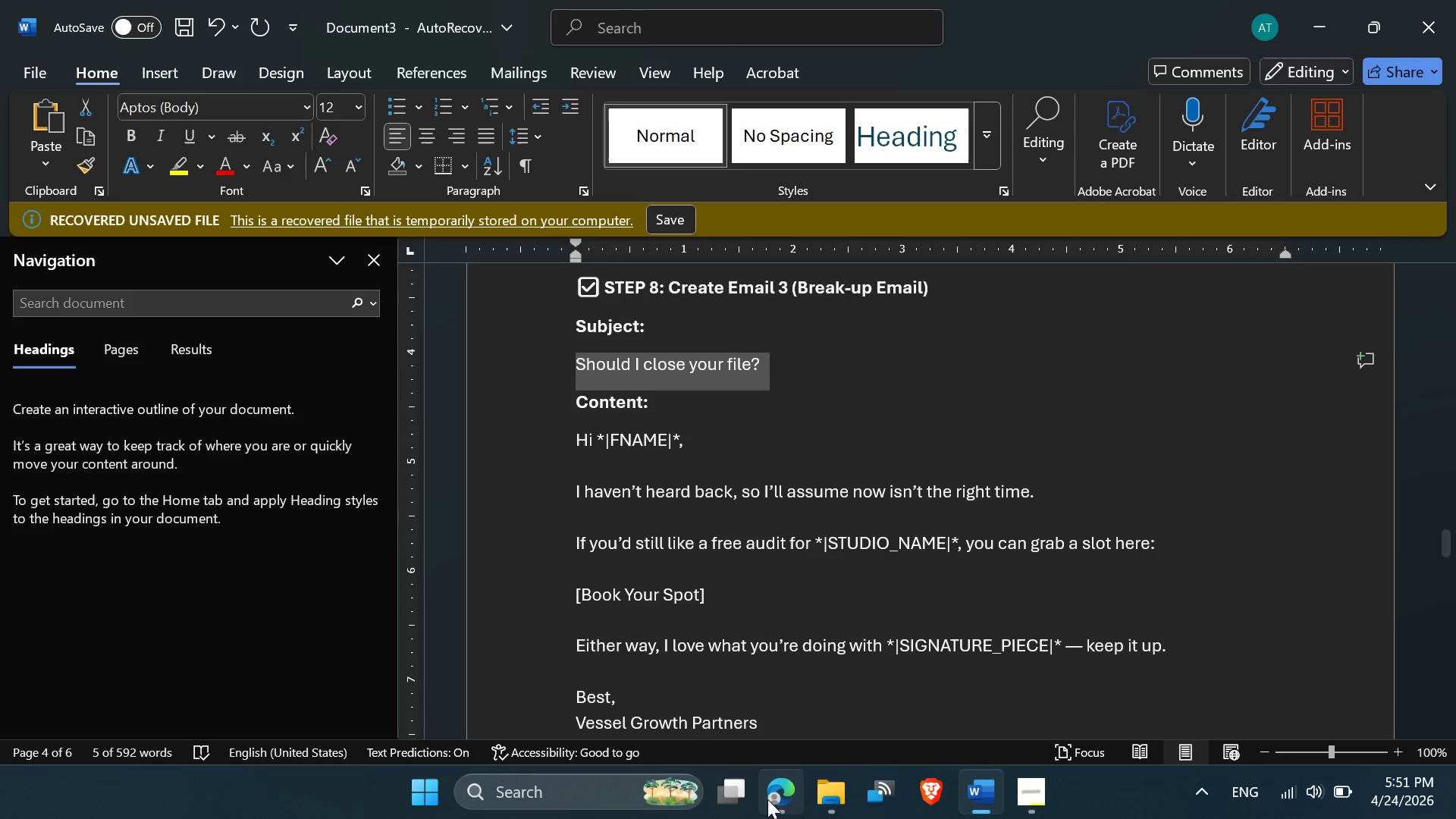 
left_click([767, 799])
 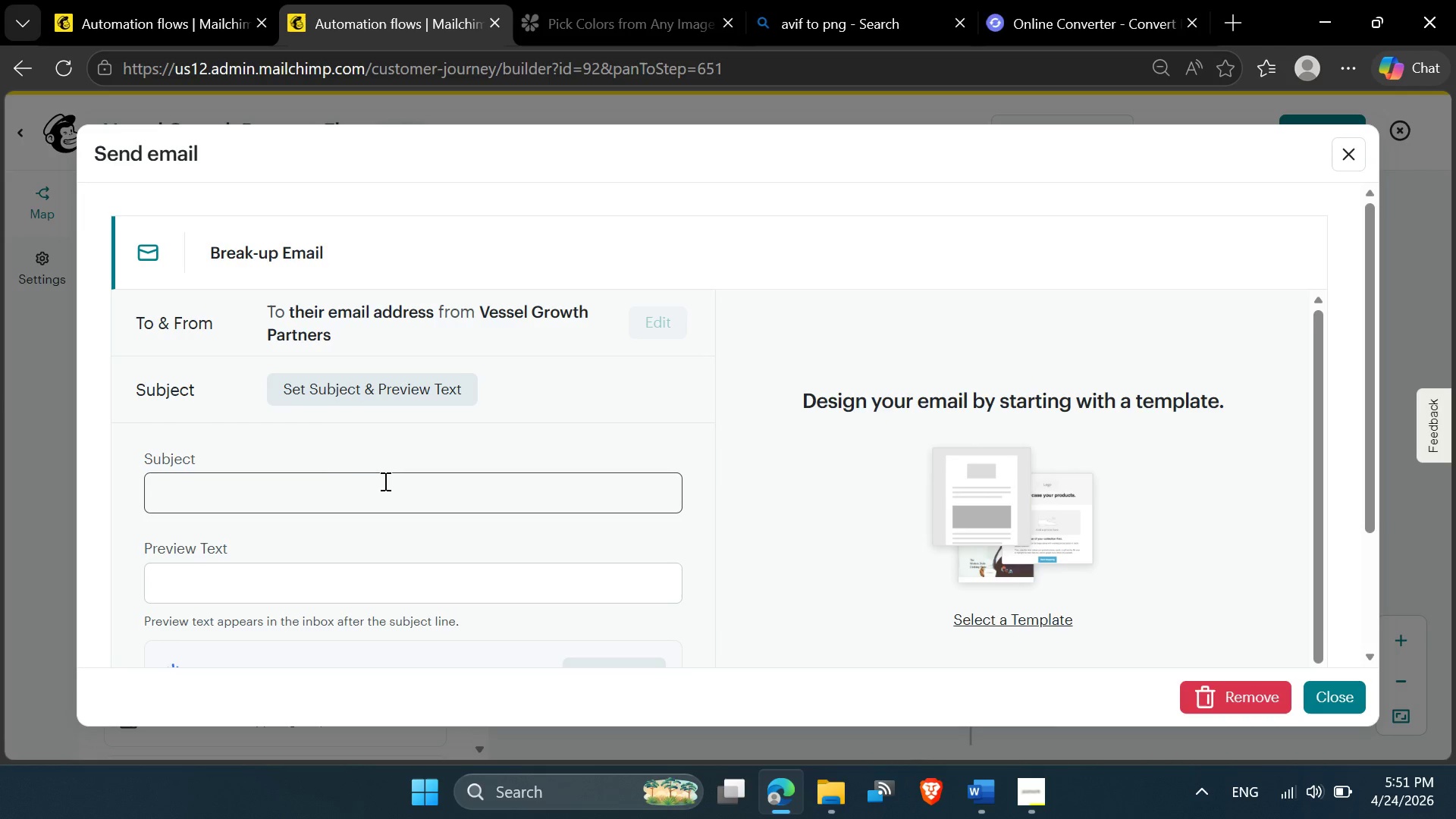 
left_click([336, 469])
 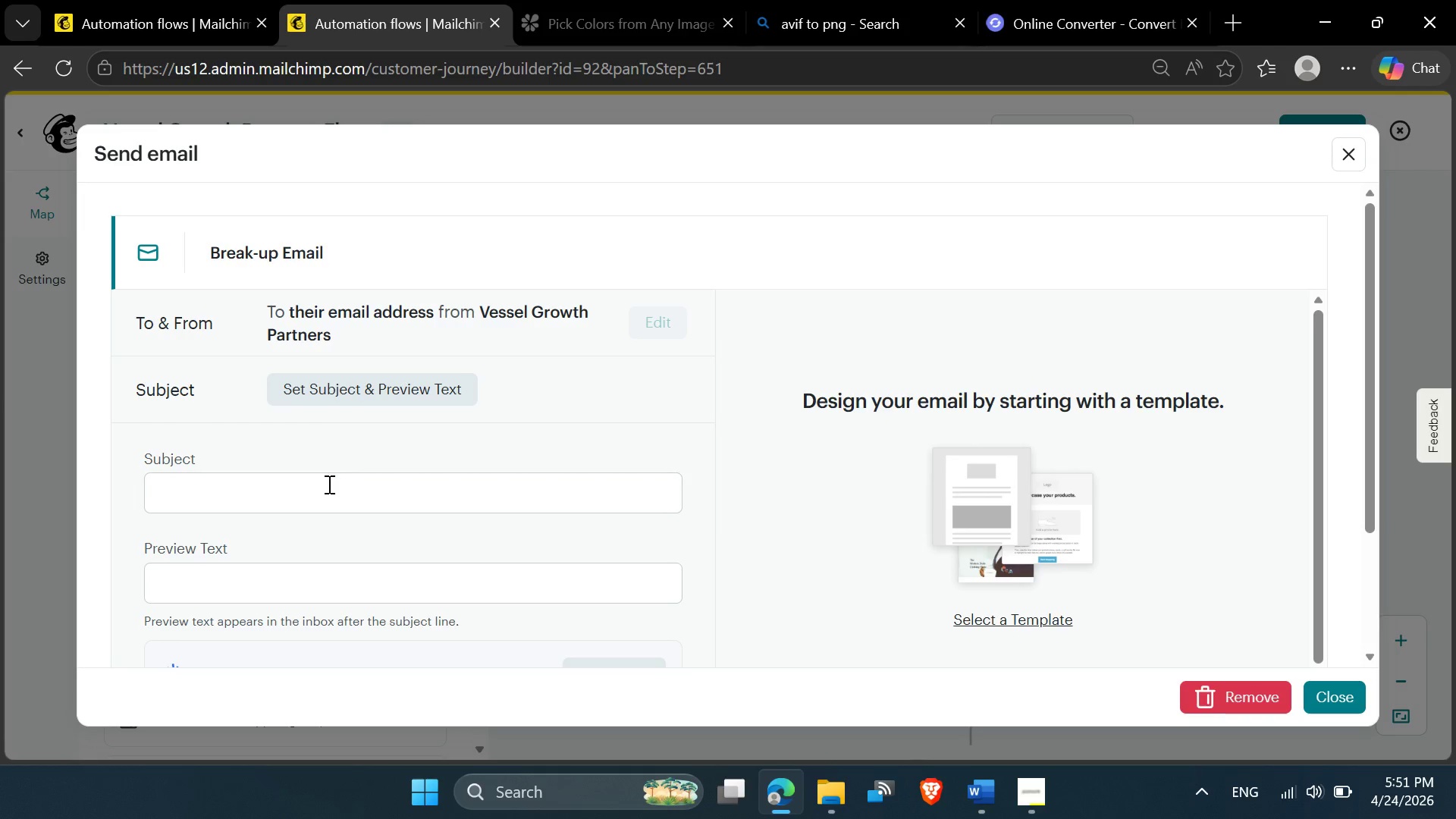 
left_click([328, 485])
 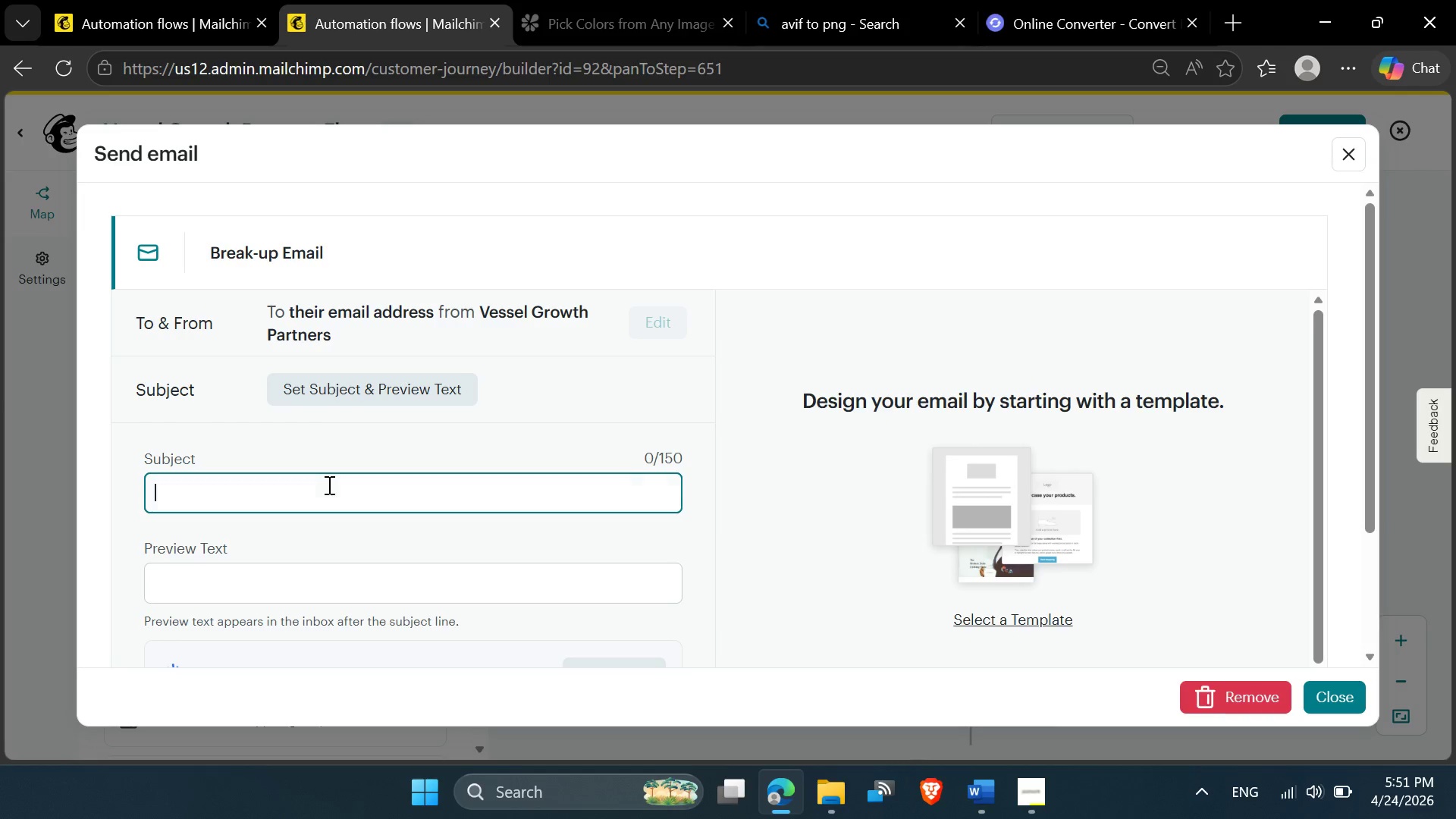 
hold_key(key=ControlLeft, duration=0.64)
 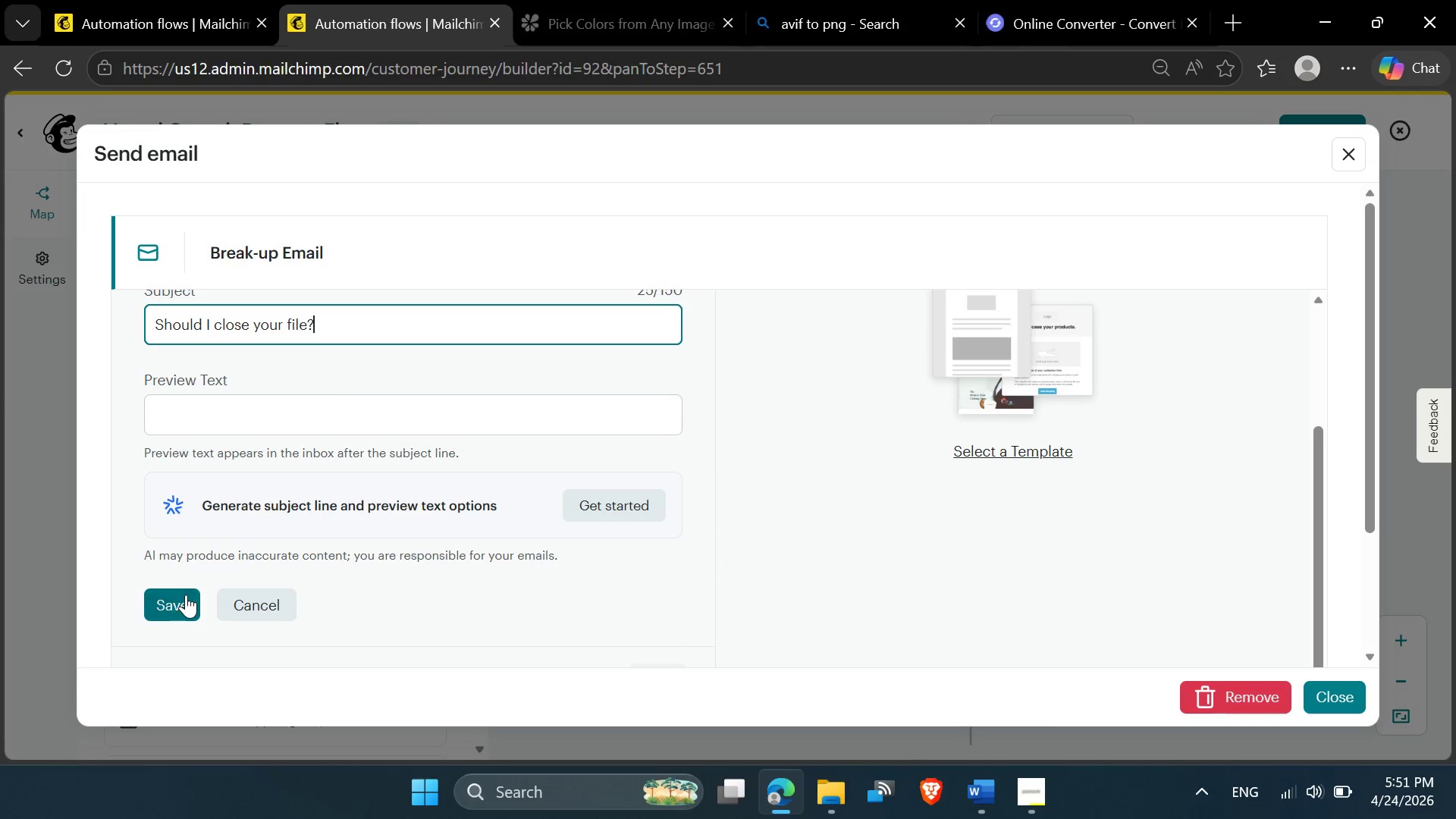 
left_click([183, 599])
 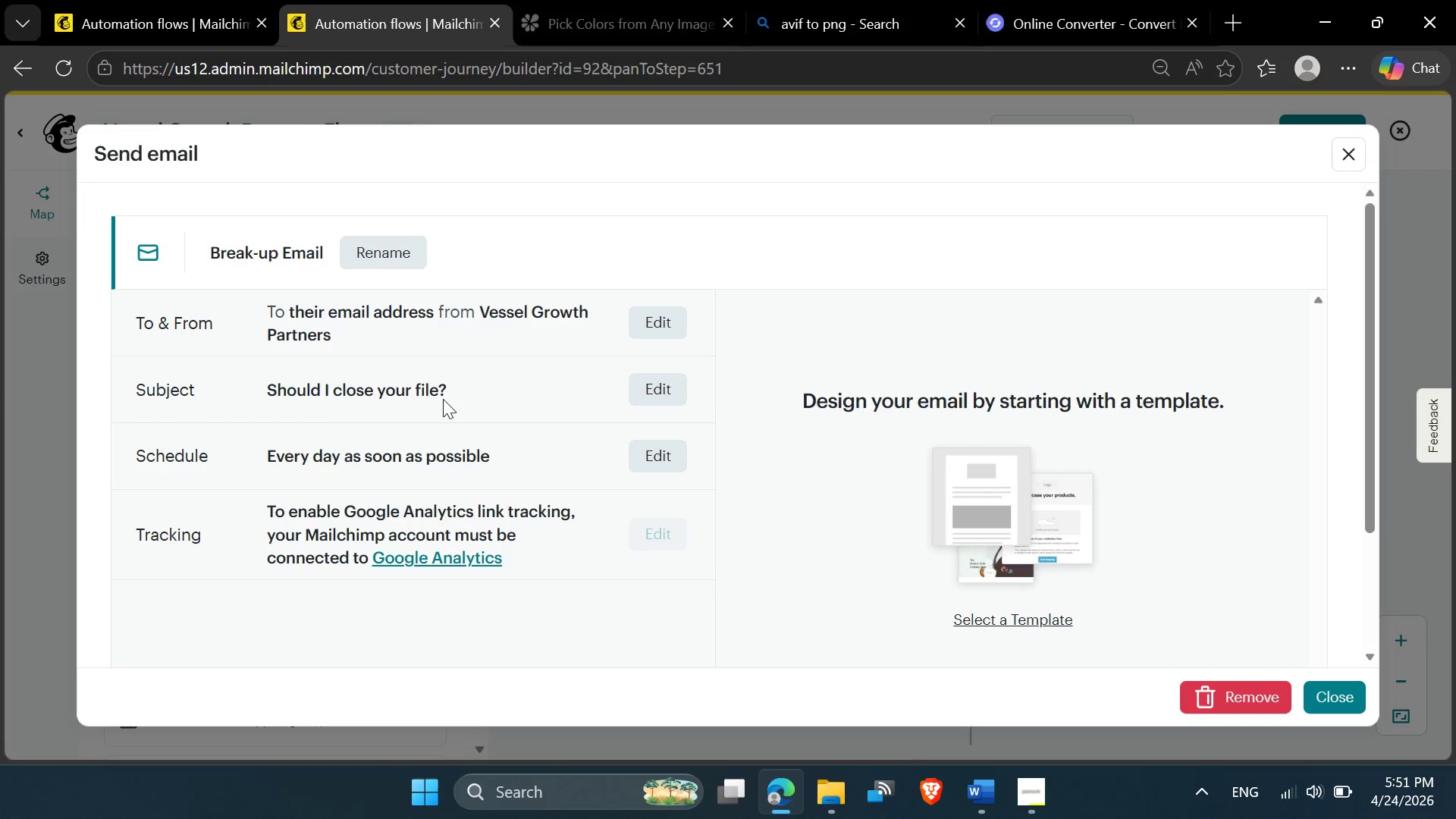 
wait(10.8)
 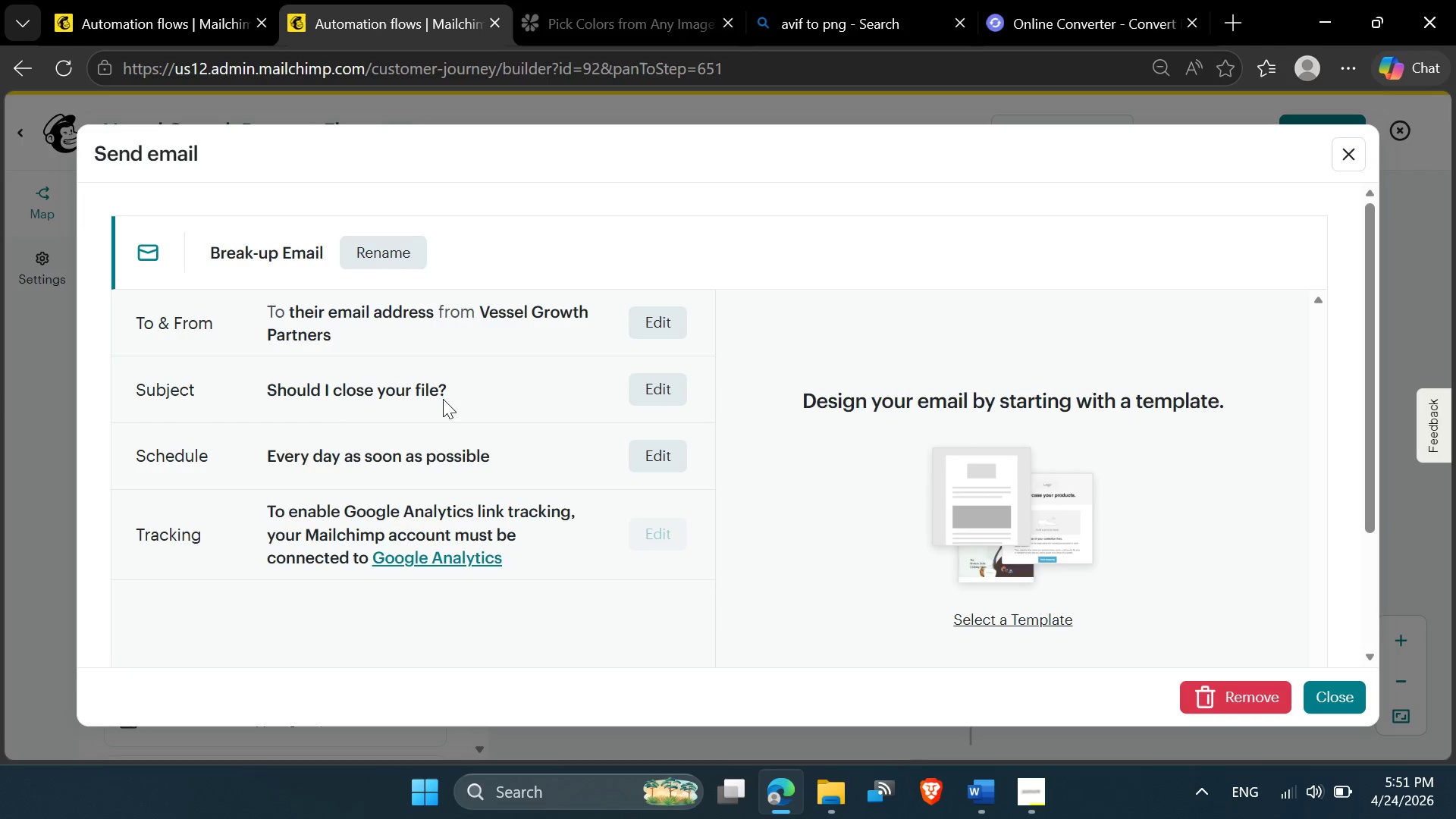 
left_click([965, 452])
 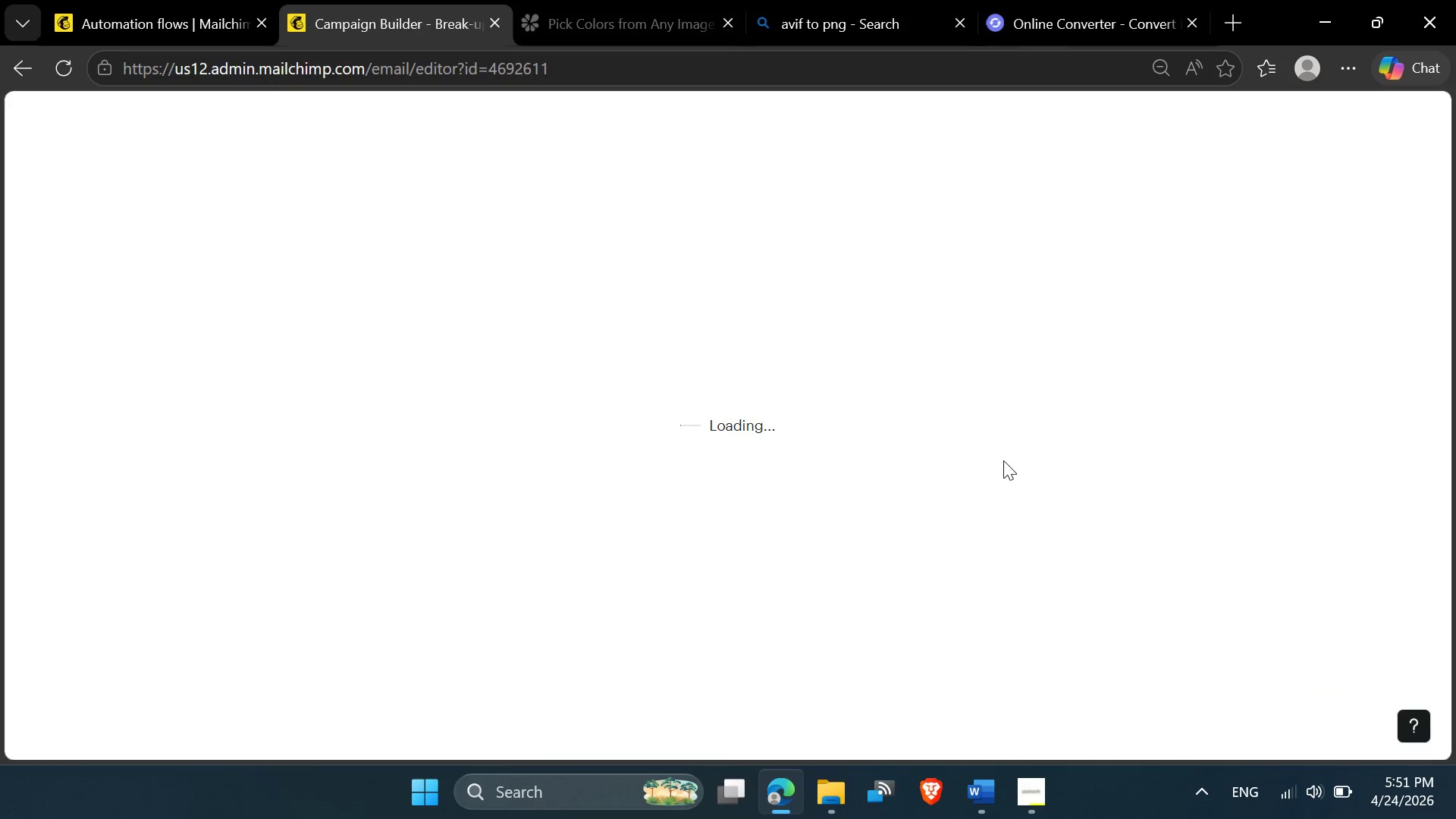 
mouse_move([700, 377])
 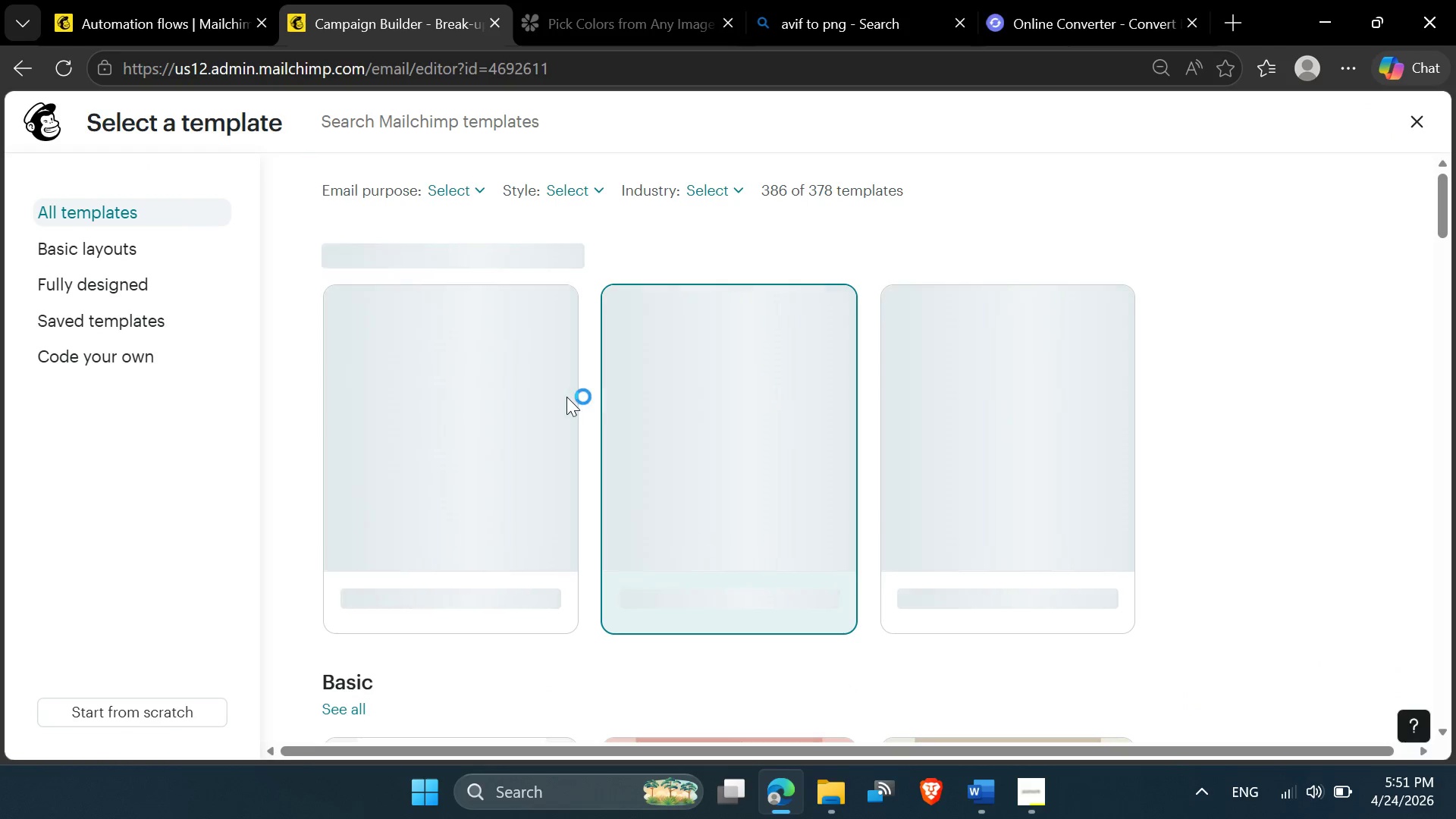 
mouse_move([441, 419])
 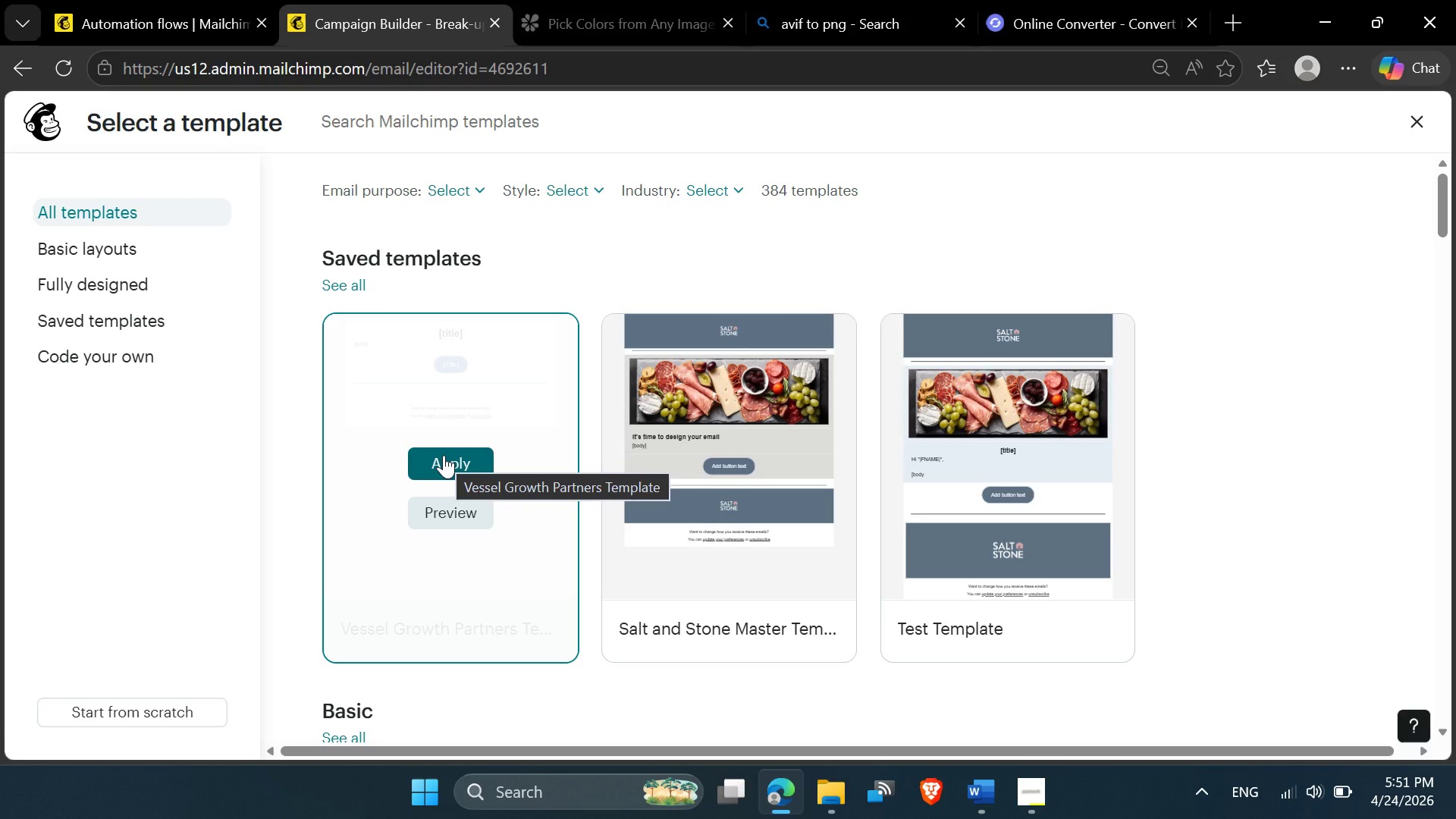 
left_click([444, 455])
 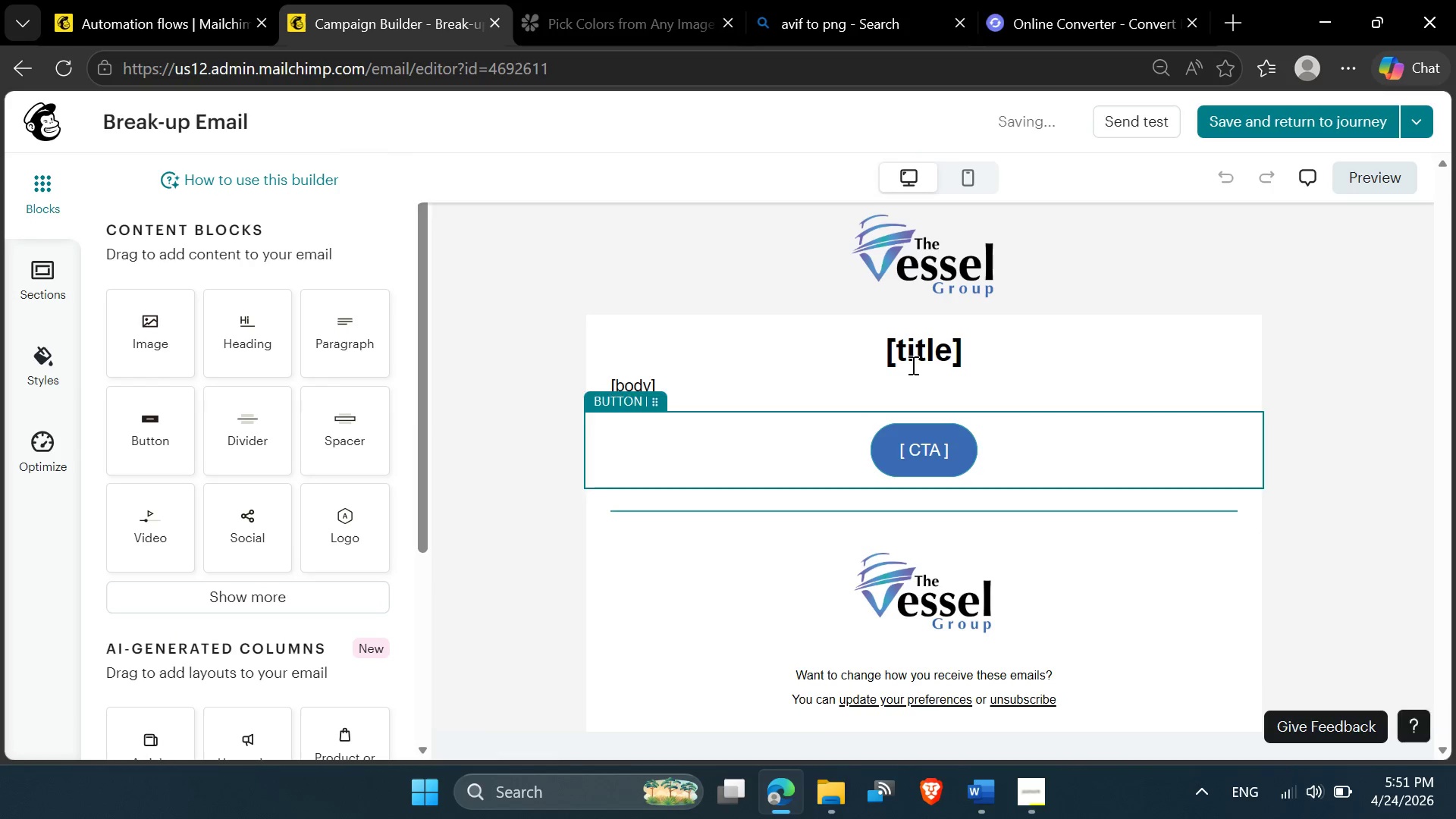 
wait(7.62)
 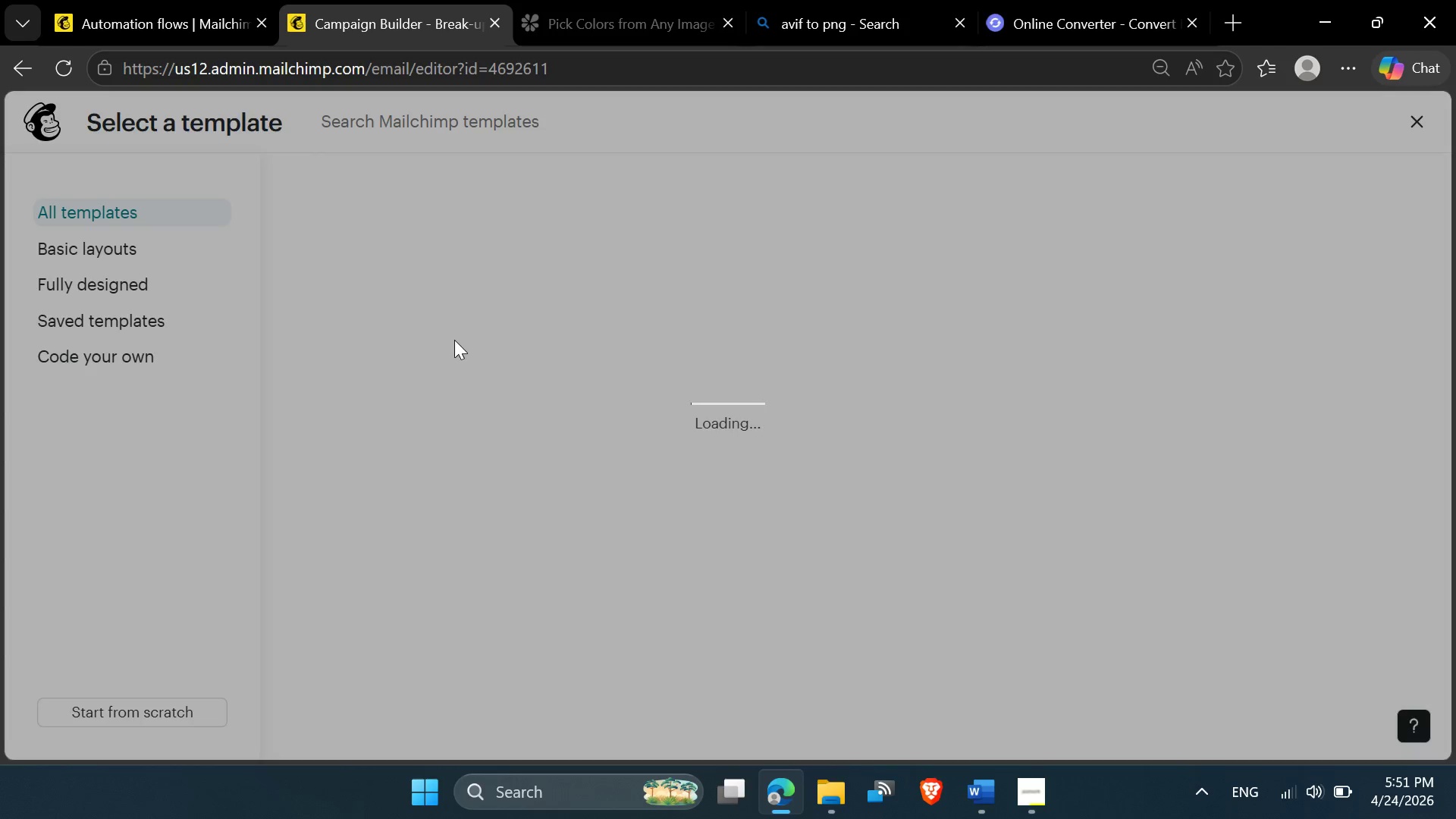 
left_click([965, 796])
 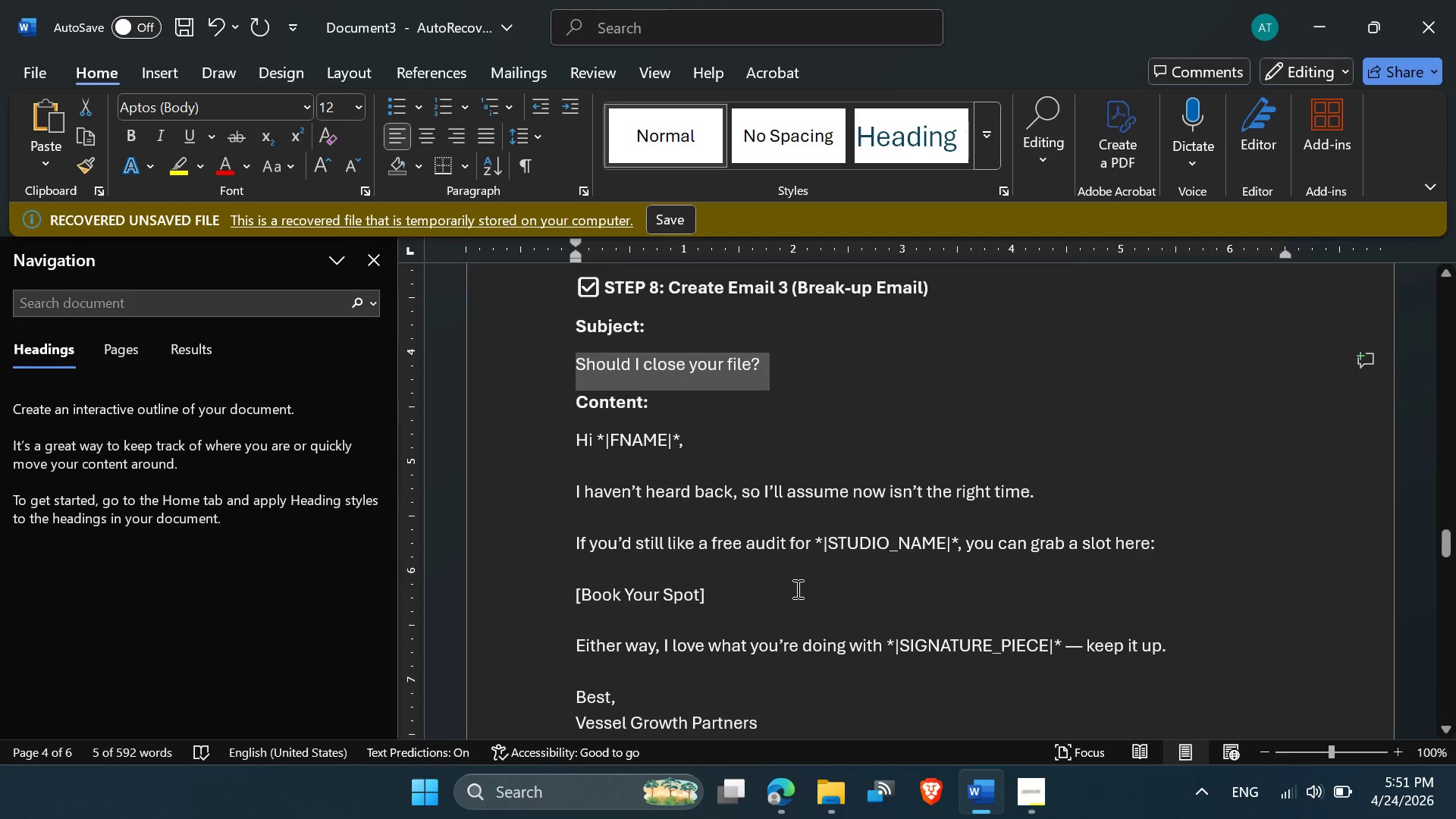 
scroll: coordinate [796, 588], scroll_direction: down, amount: 1.0
 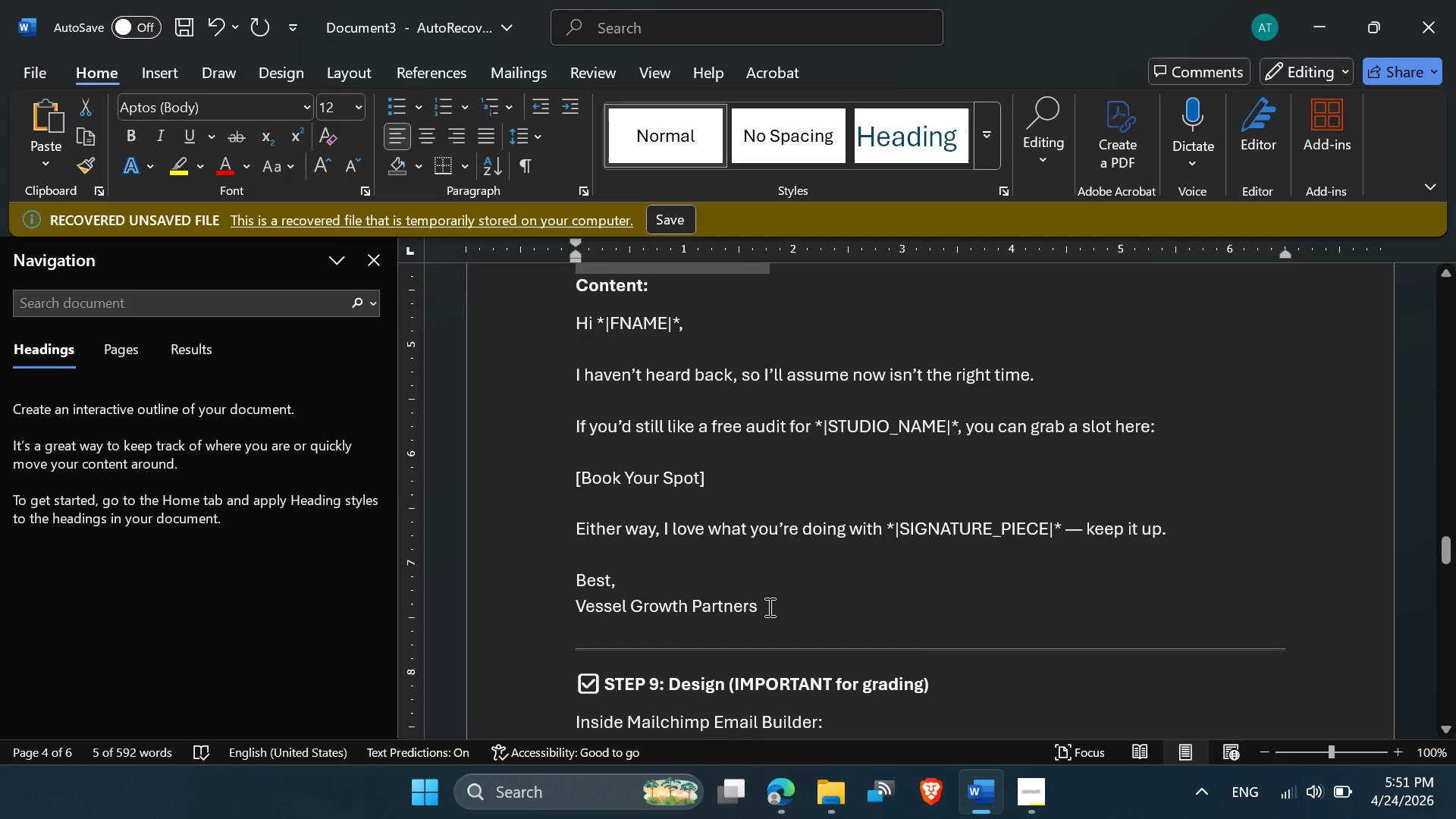 
scroll: coordinate [768, 607], scroll_direction: none, amount: 0.0
 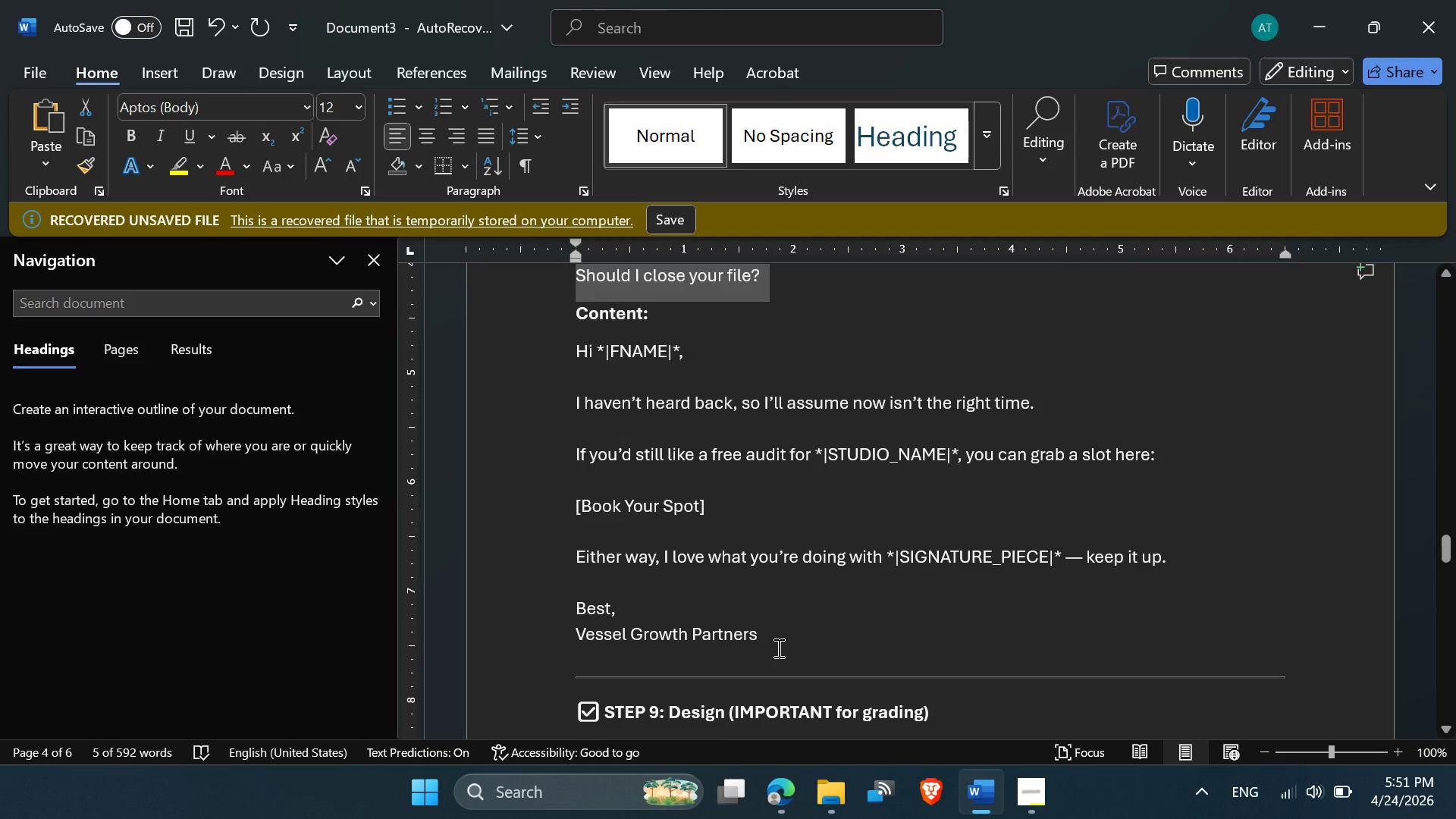 
wait(6.65)
 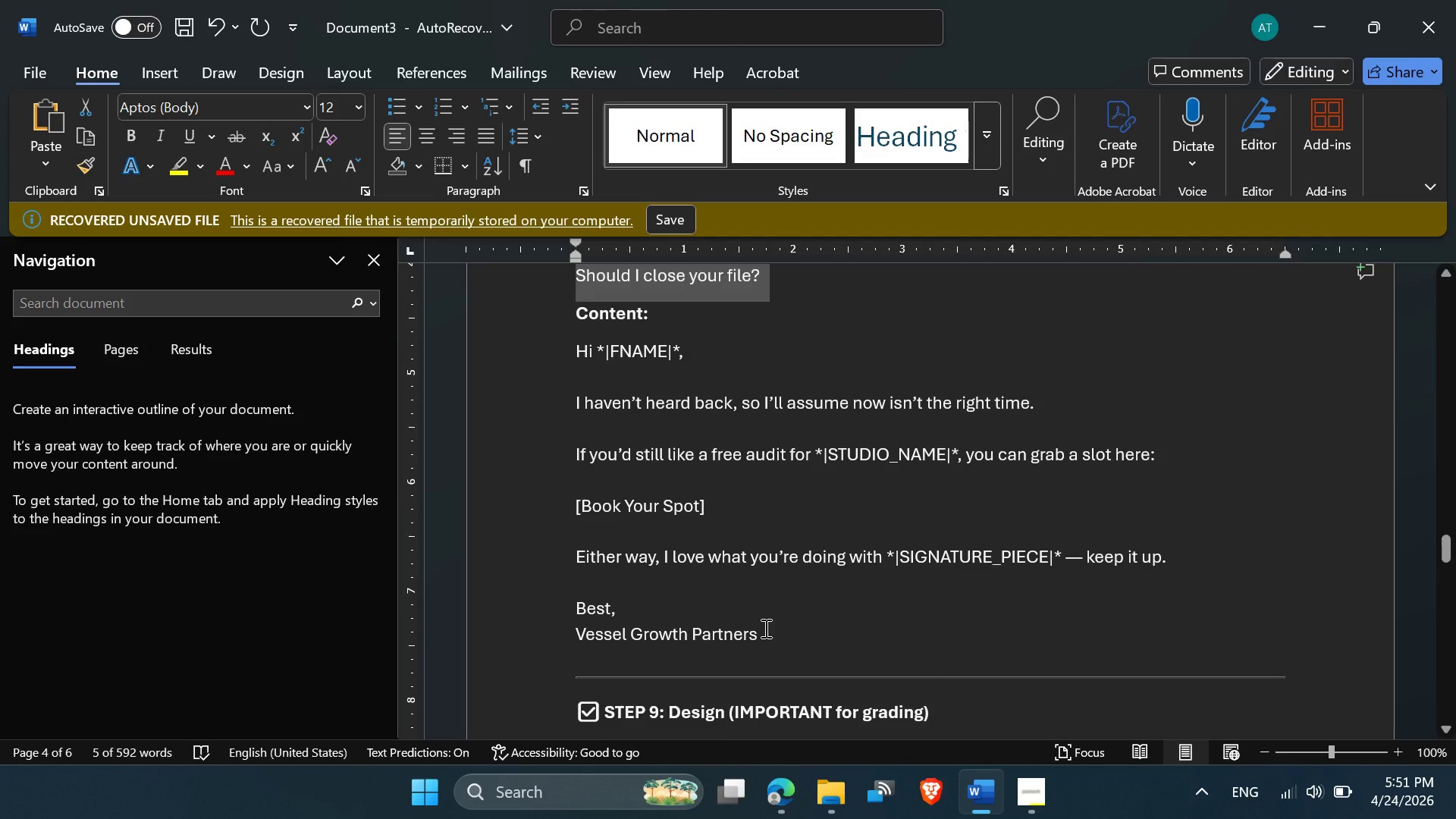 
left_click([777, 648])
 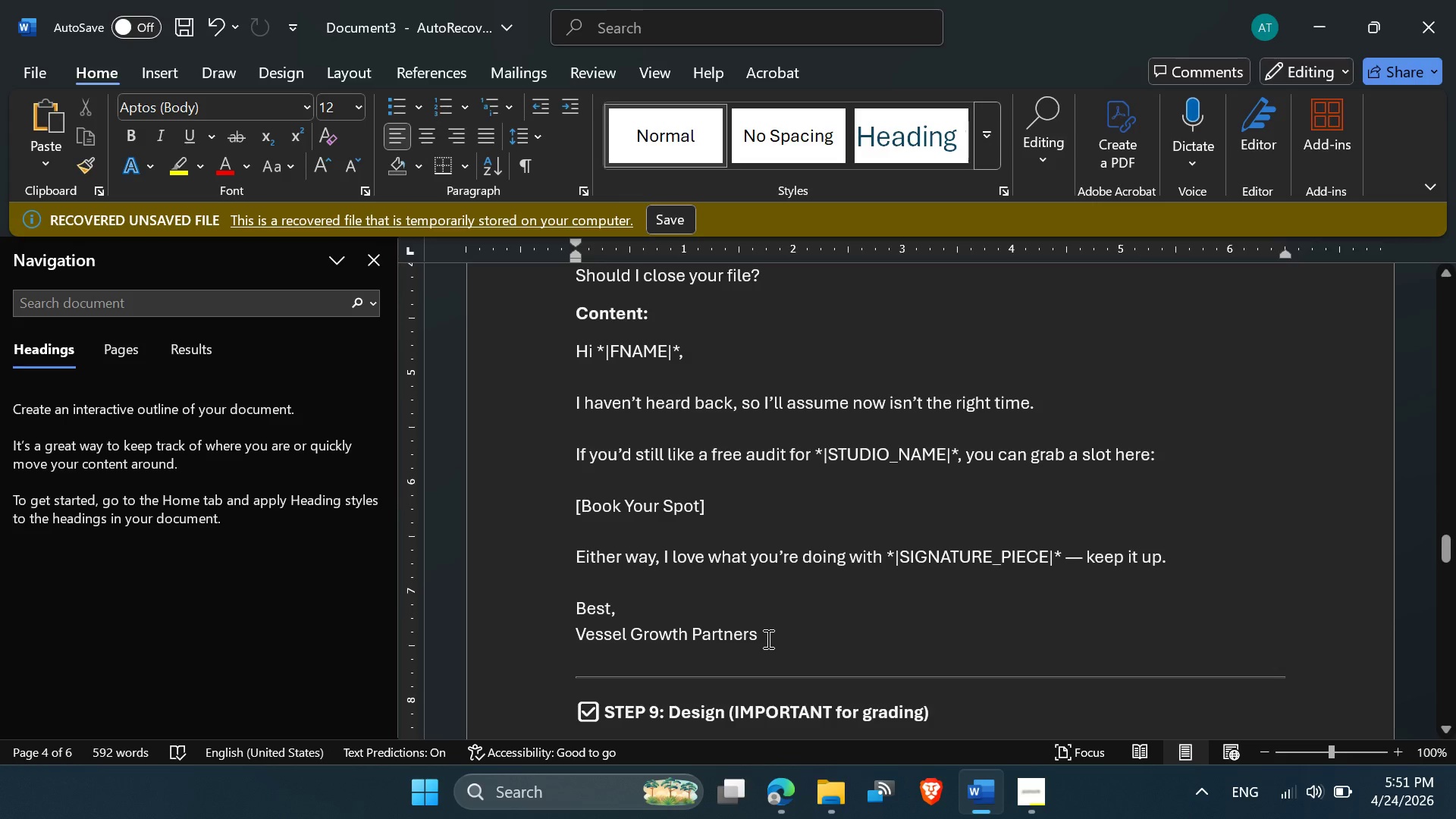 
left_click_drag(start_coordinate=[767, 639], to_coordinate=[453, 356])
 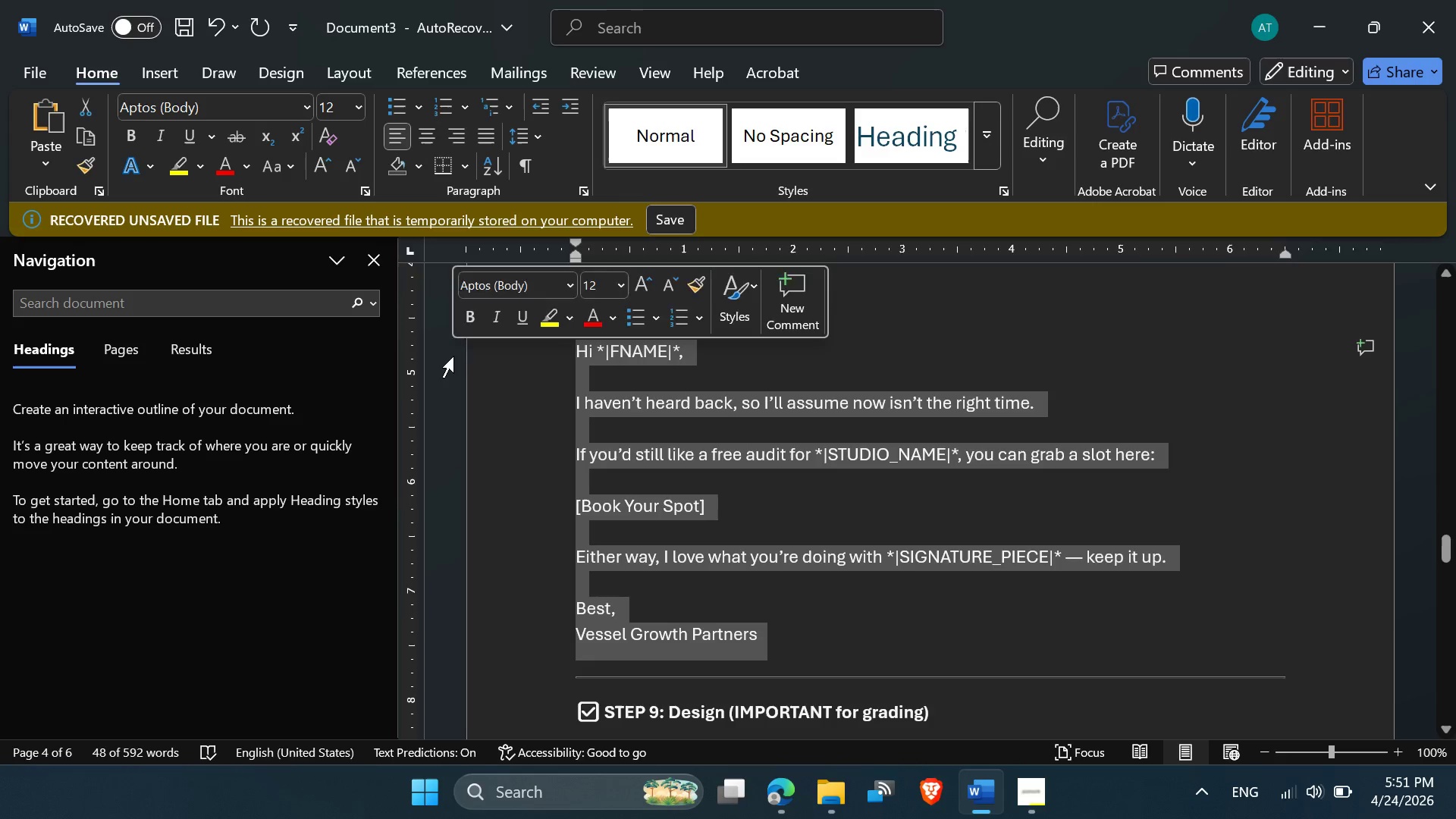 
key(Control+C)
 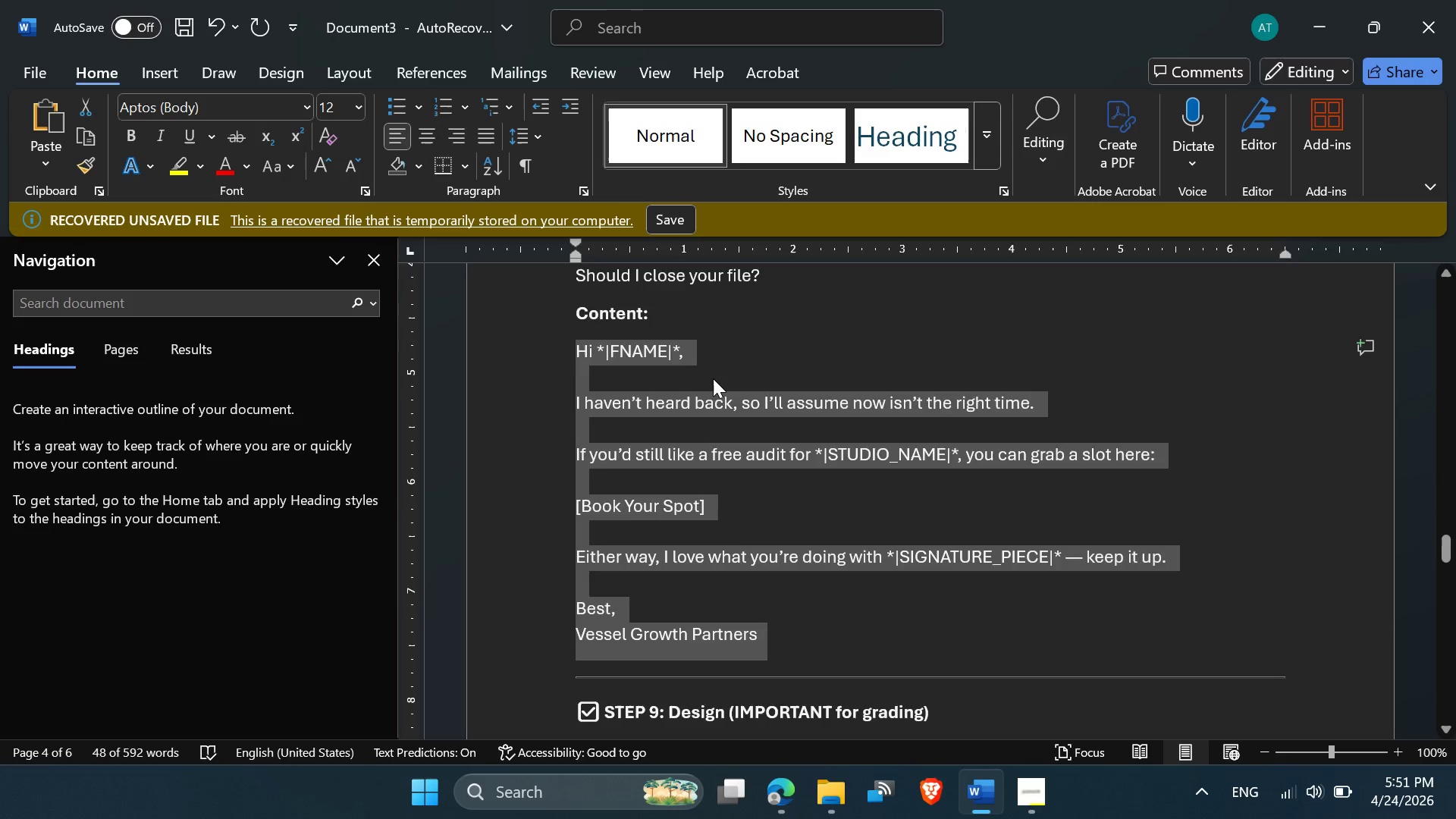 
scroll: coordinate [713, 378], scroll_direction: up, amount: 1.0
 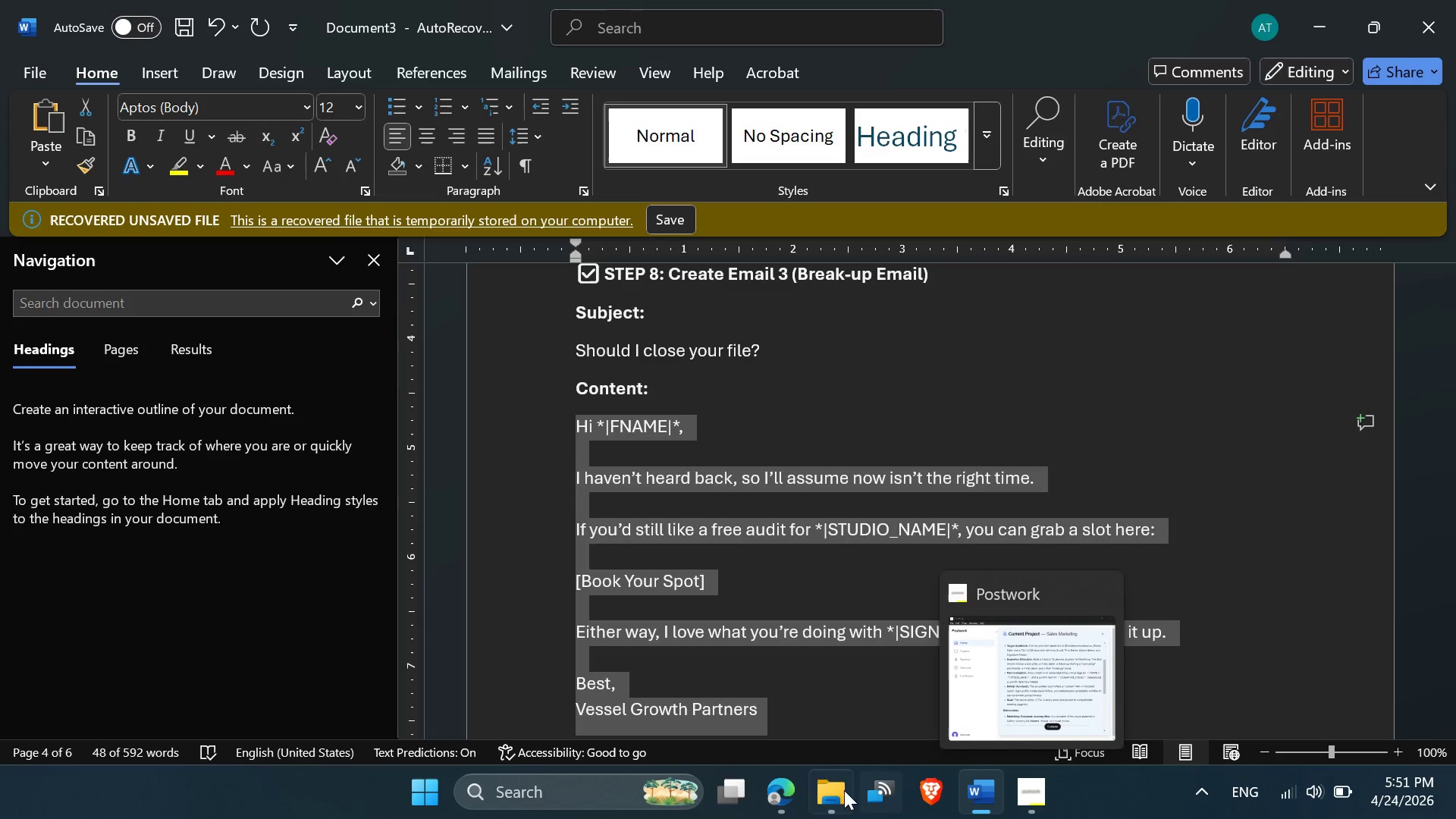 
left_click([799, 792])
 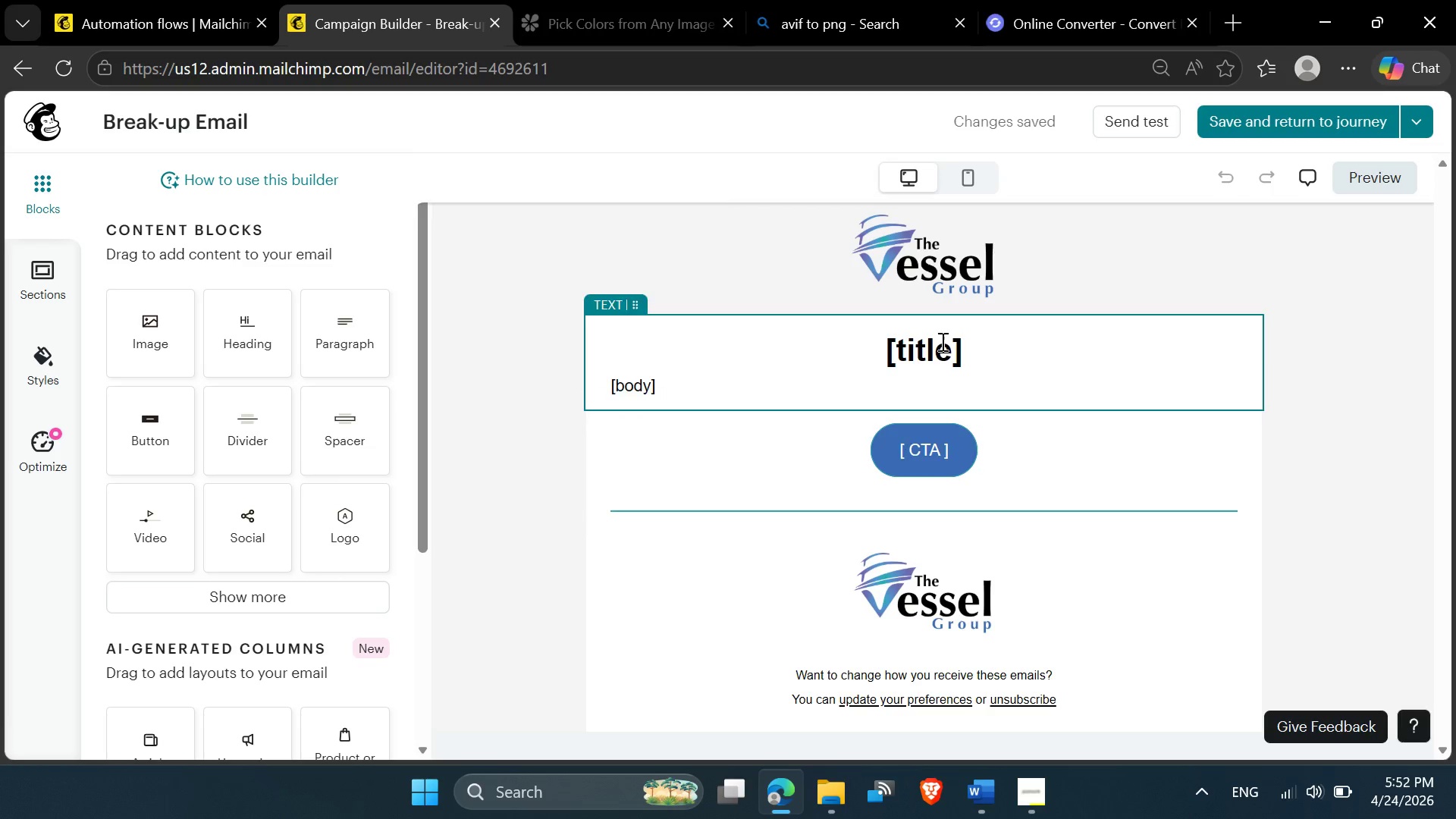 
left_click([942, 339])
 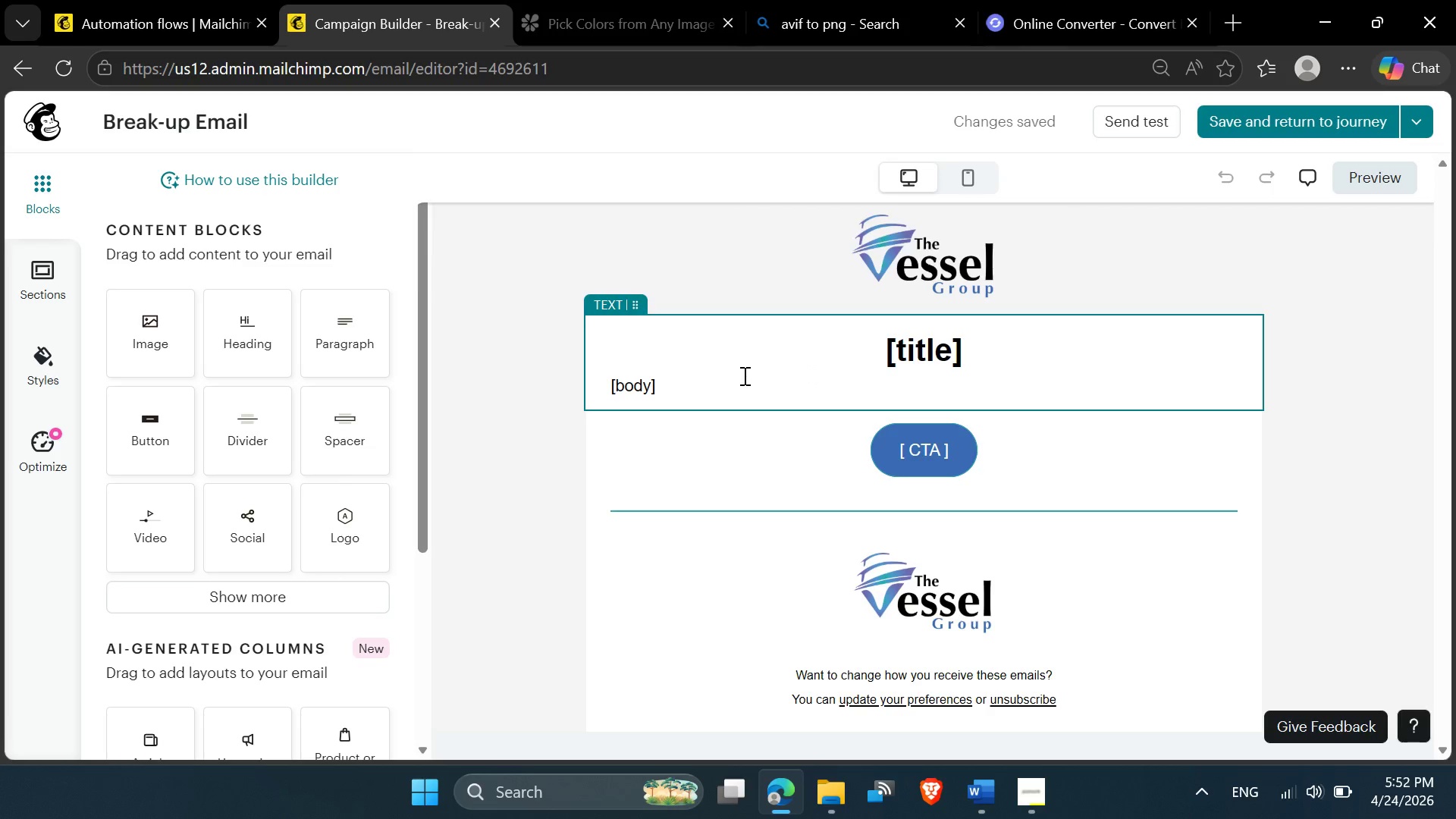 
left_click([743, 375])
 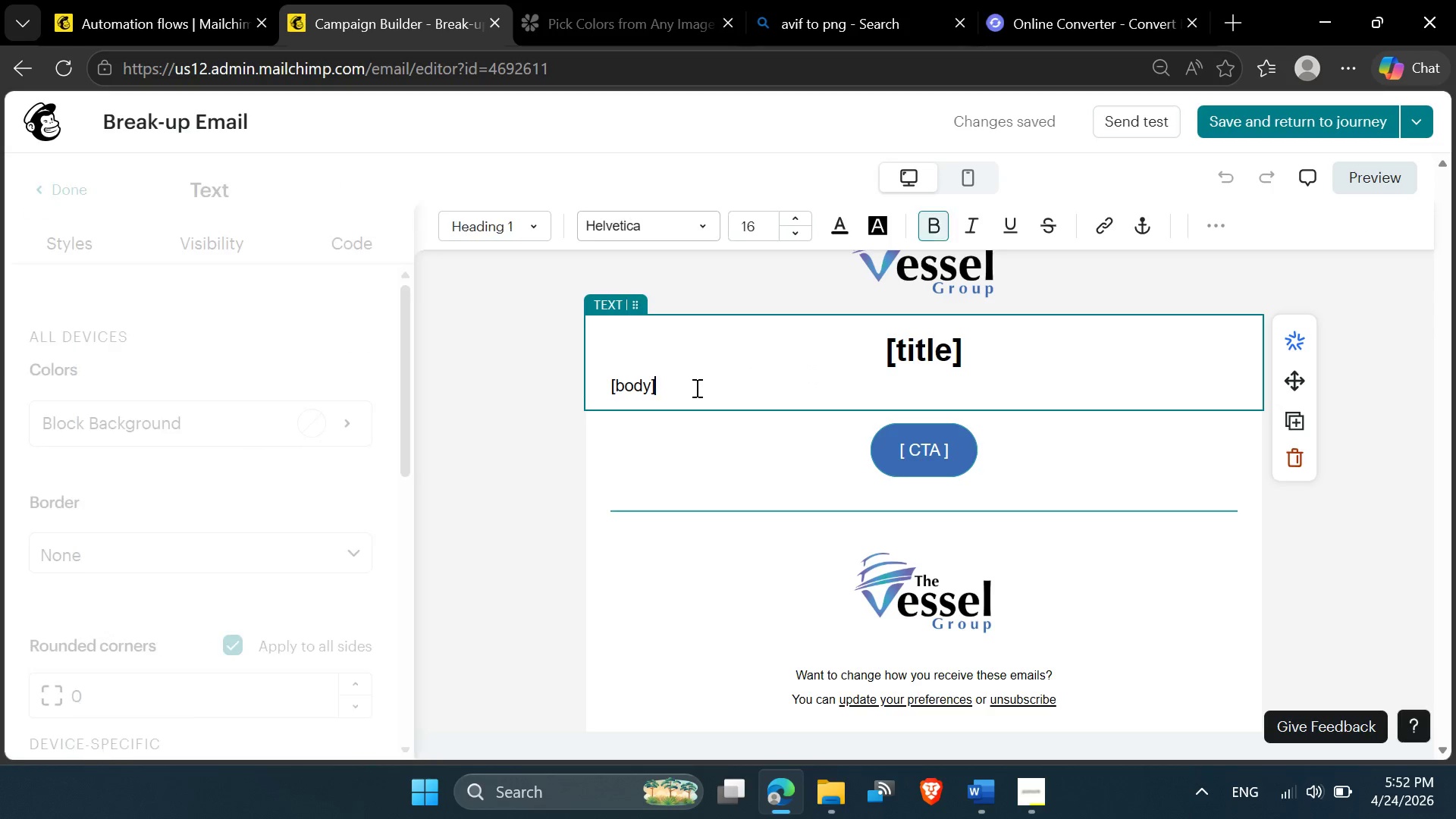 
left_click([695, 388])
 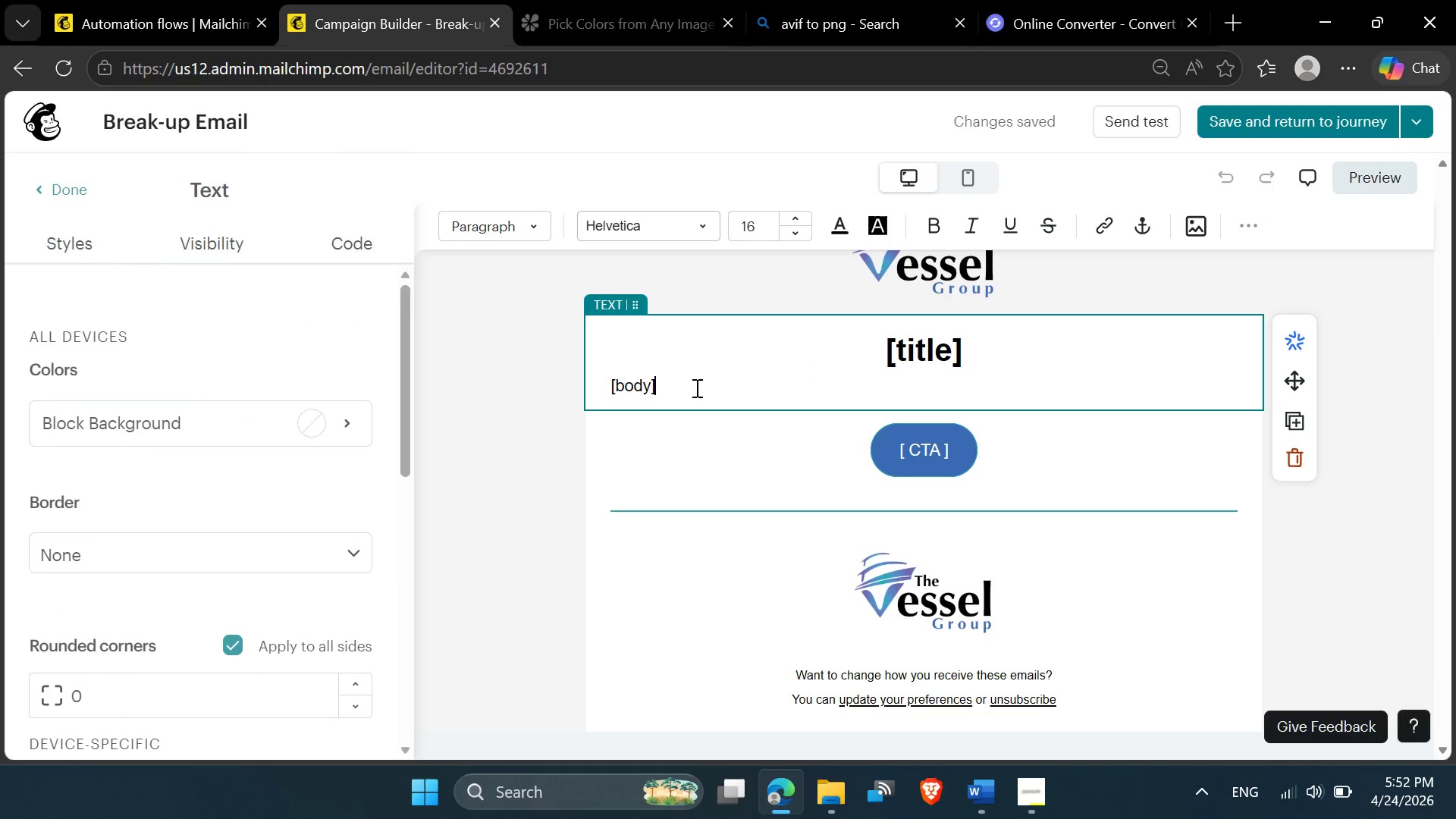 
left_click_drag(start_coordinate=[695, 388], to_coordinate=[600, 383])
 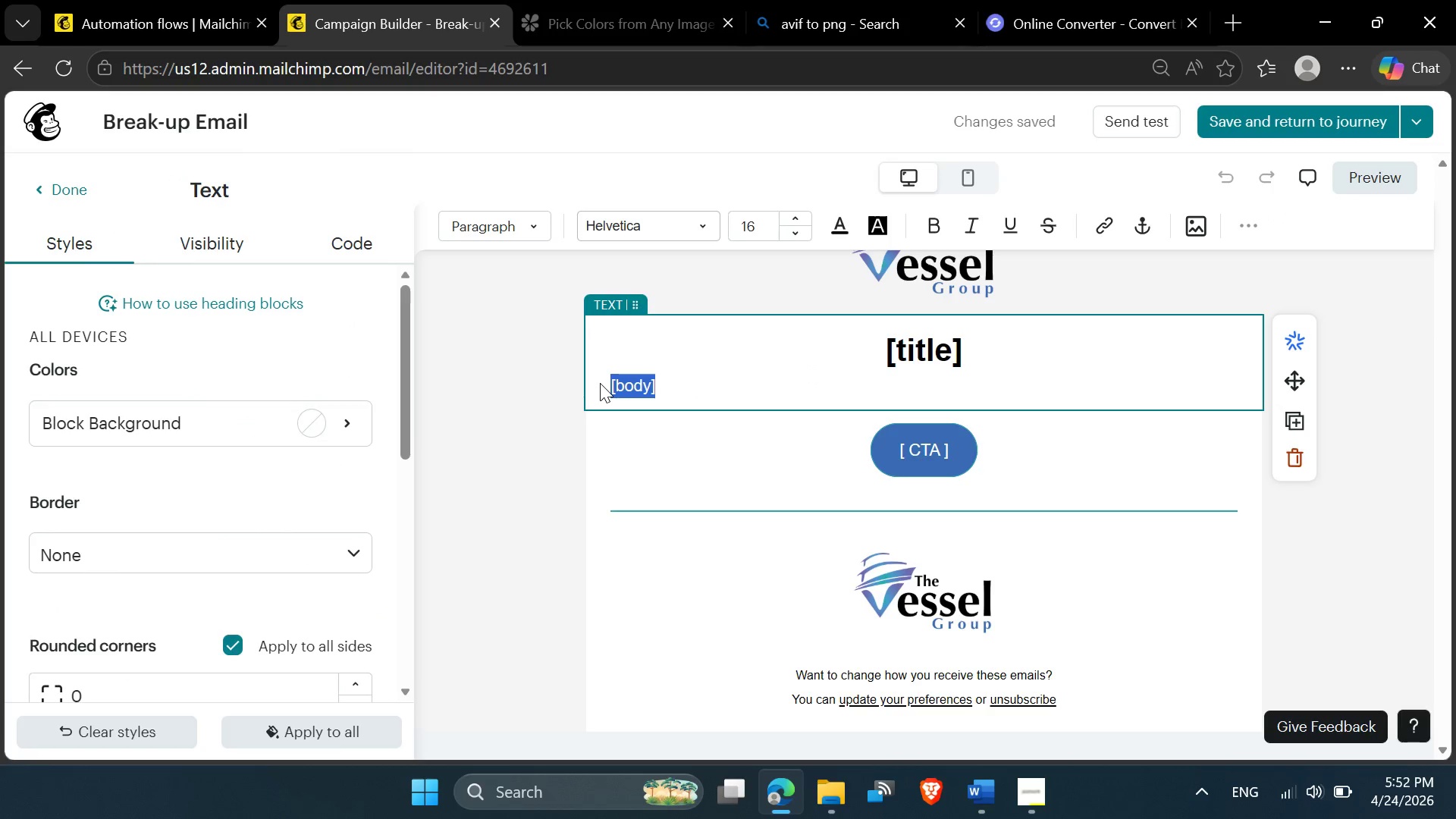 
key(Control+V)
 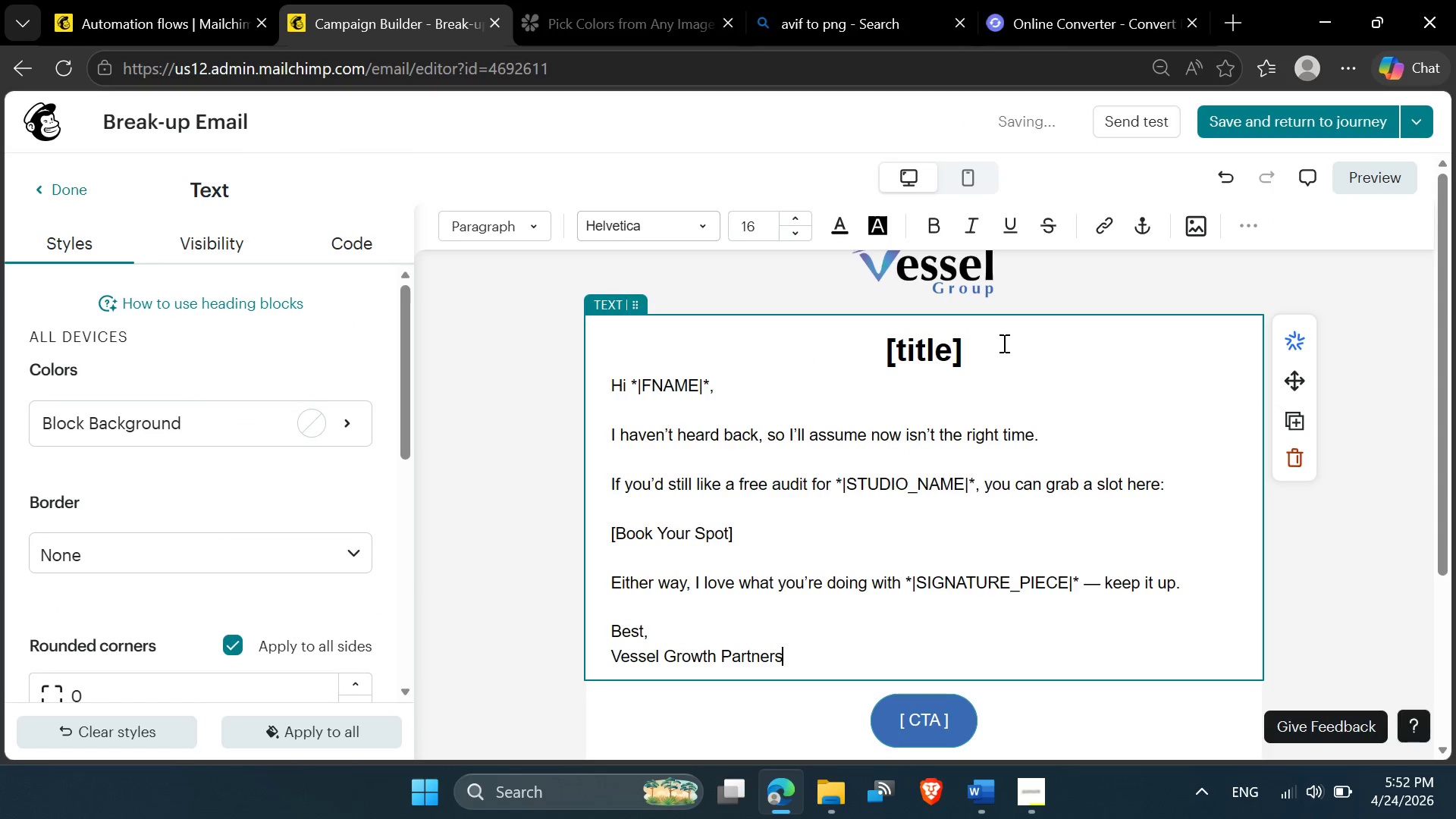 
left_click_drag(start_coordinate=[1004, 344], to_coordinate=[550, 349])
 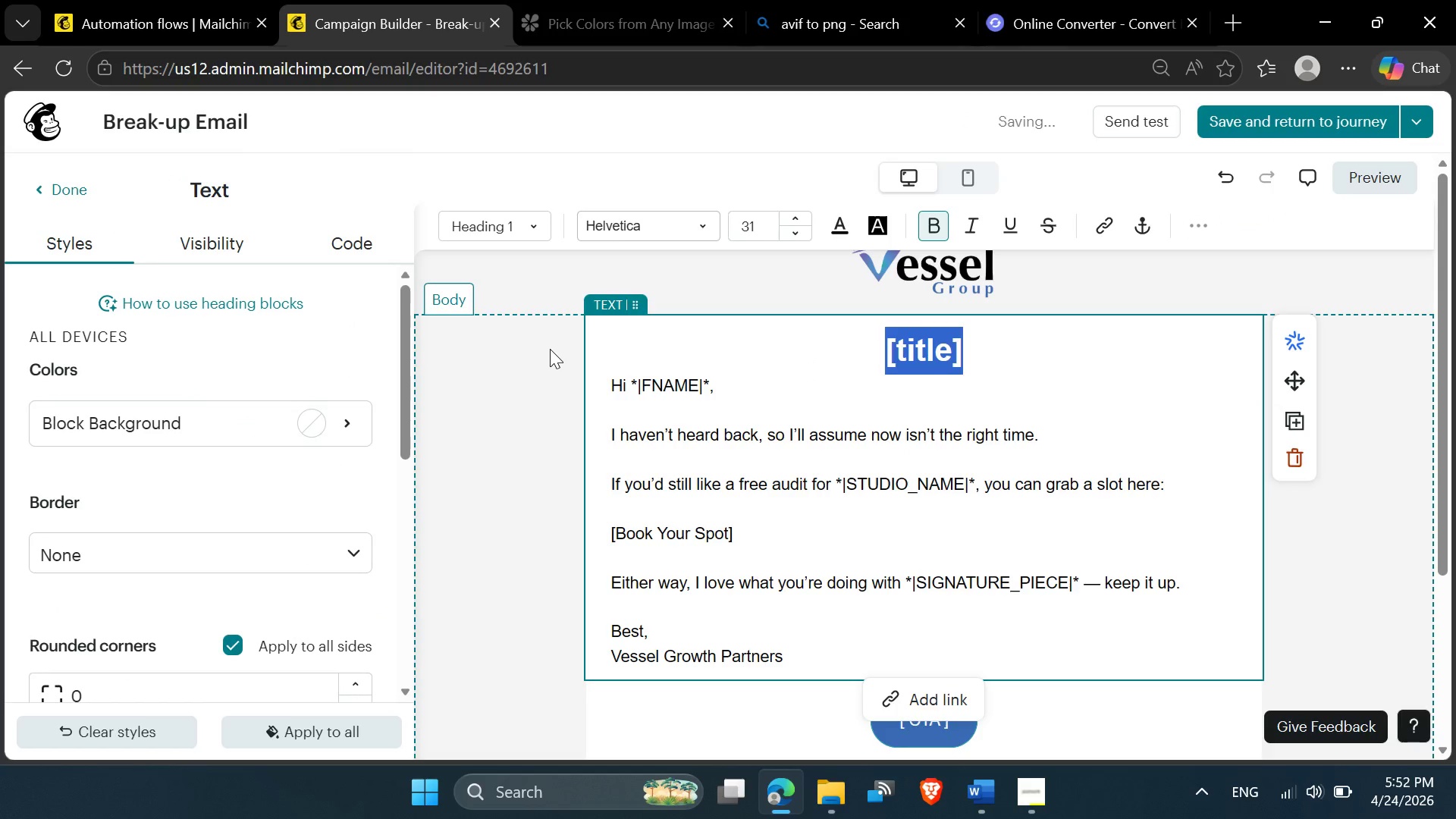 
key(Delete)
 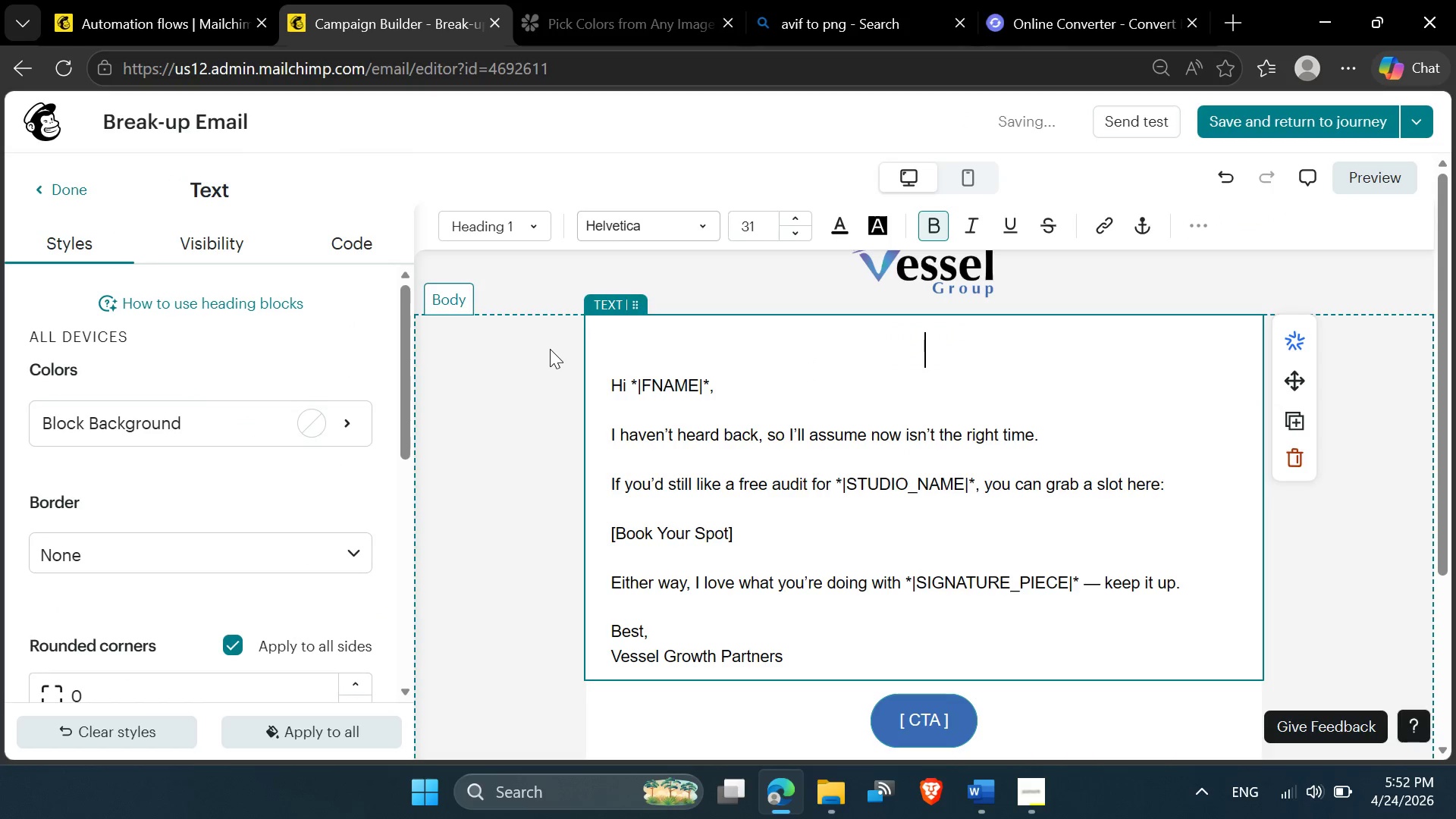 
key(Delete)
 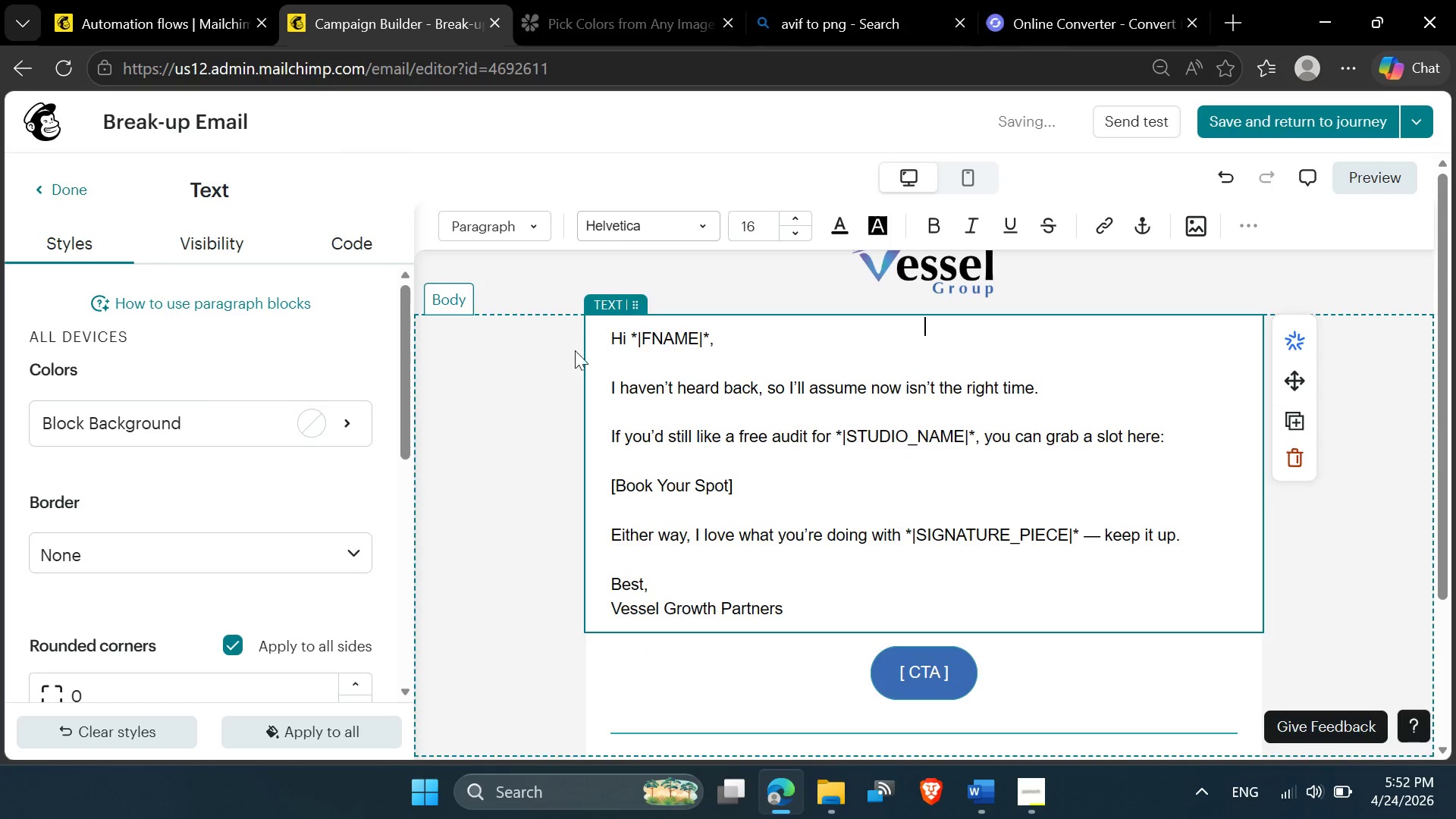 
left_click([628, 372])
 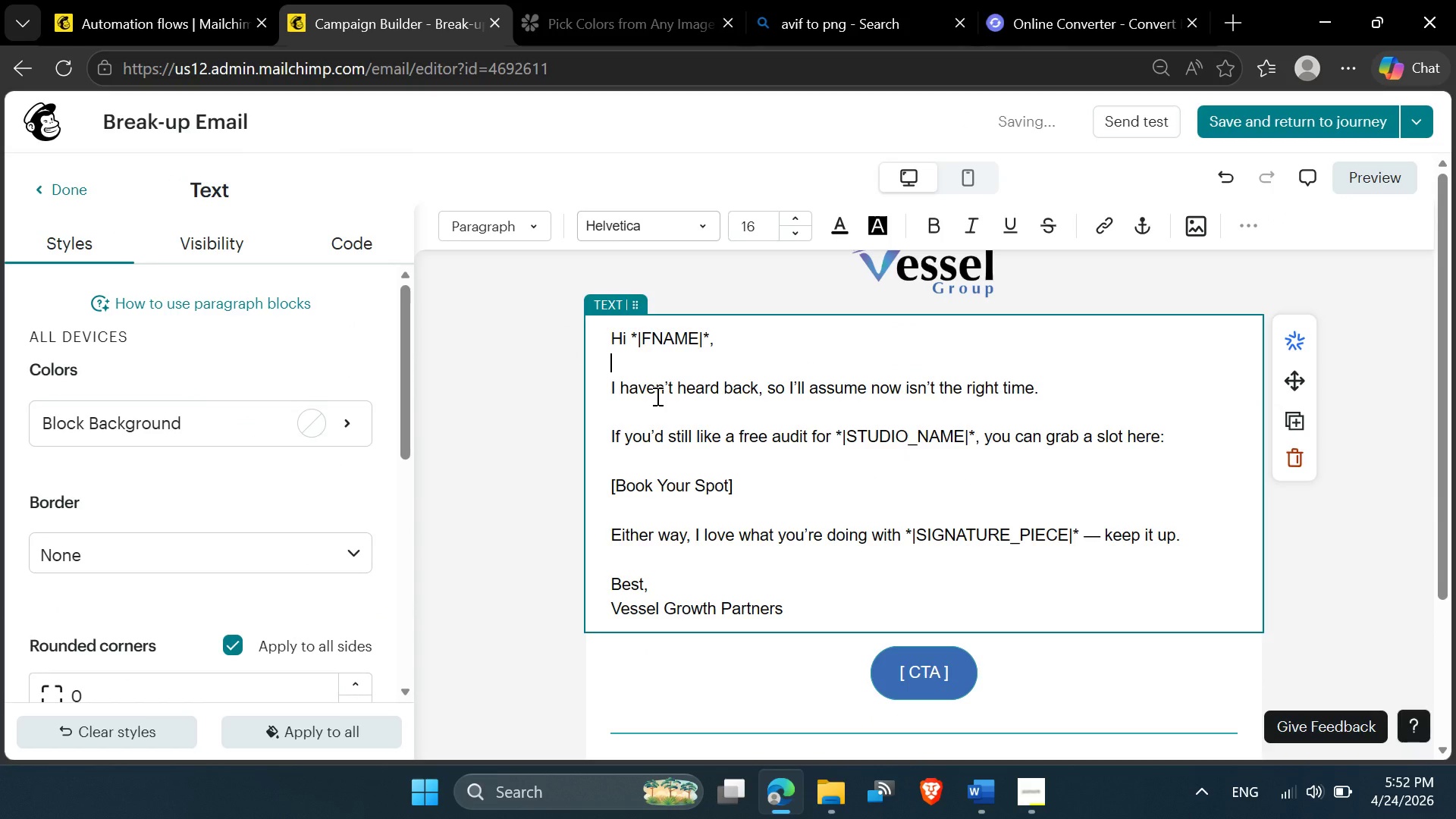 
left_click([656, 396])
 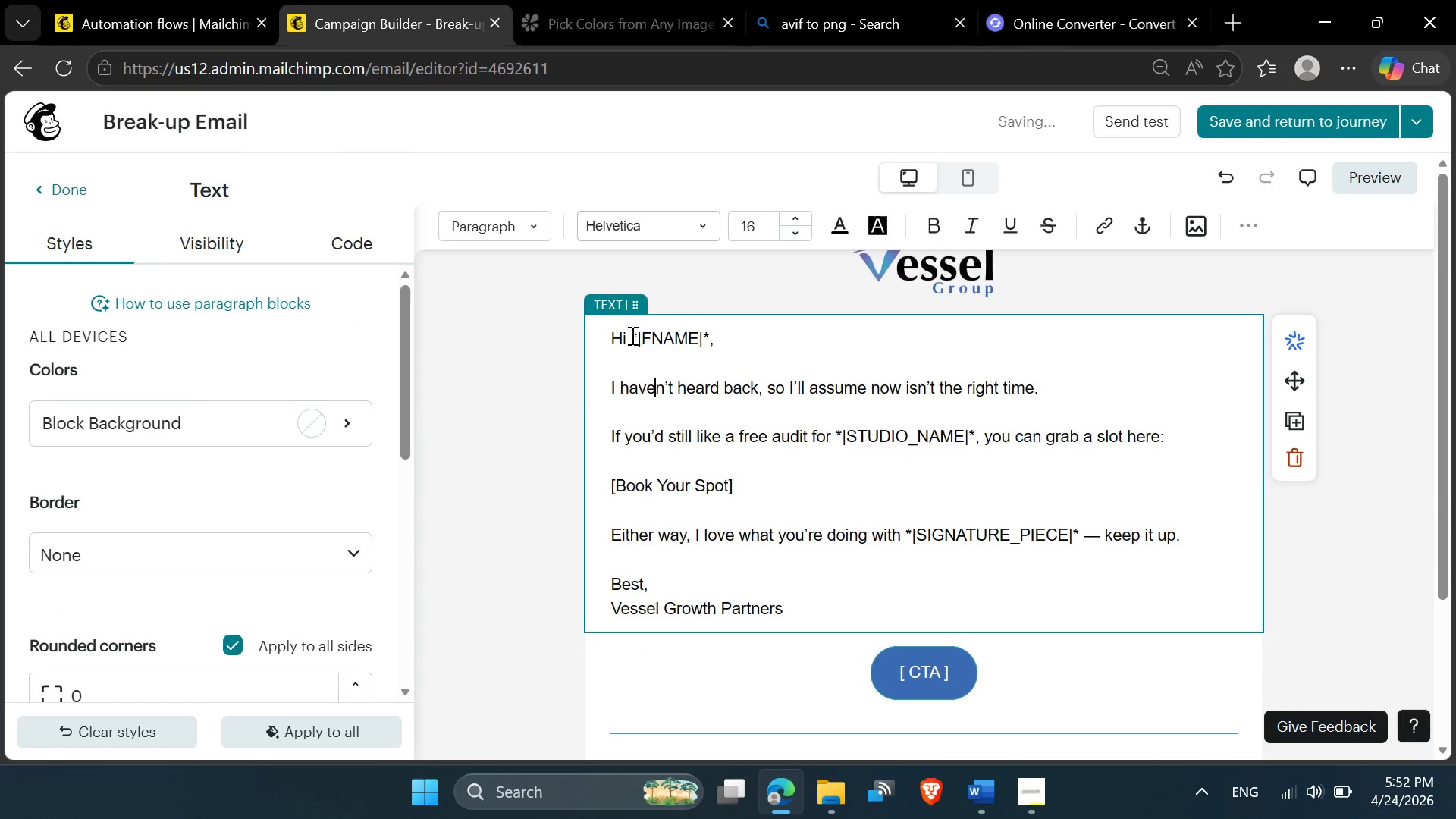 
left_click_drag(start_coordinate=[632, 335], to_coordinate=[708, 334])
 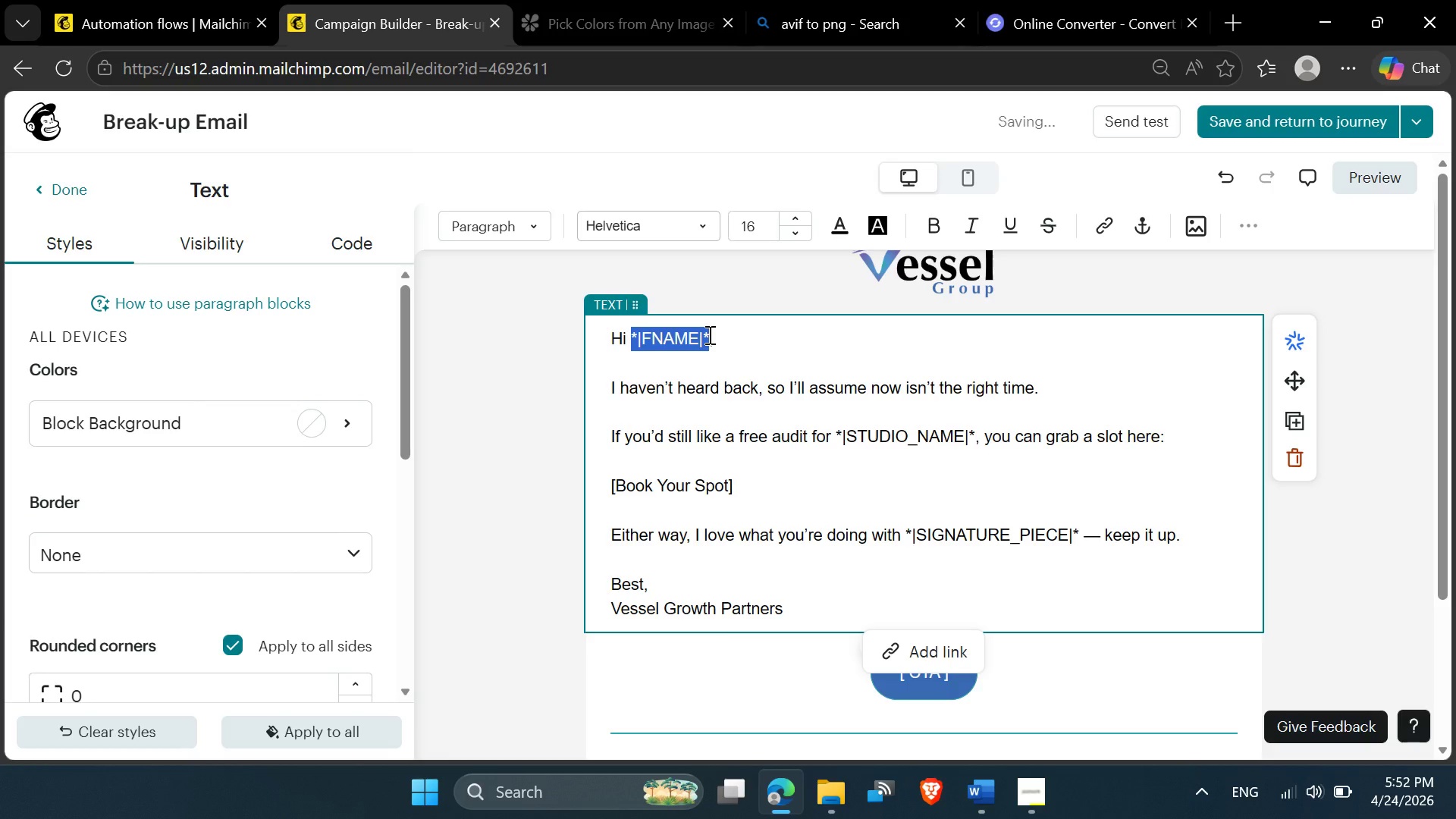 
key(Control+B)
 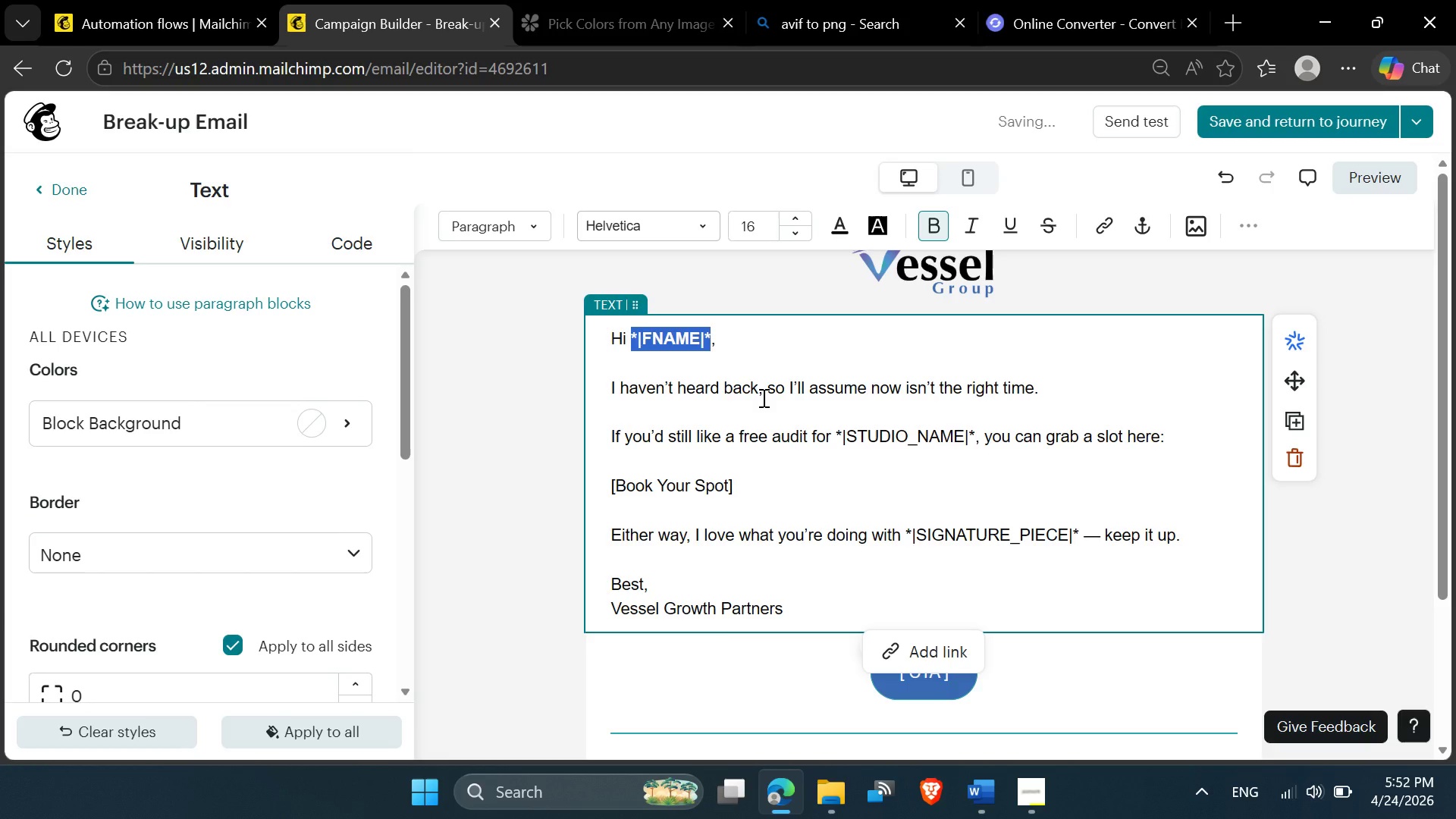 
left_click([762, 397])
 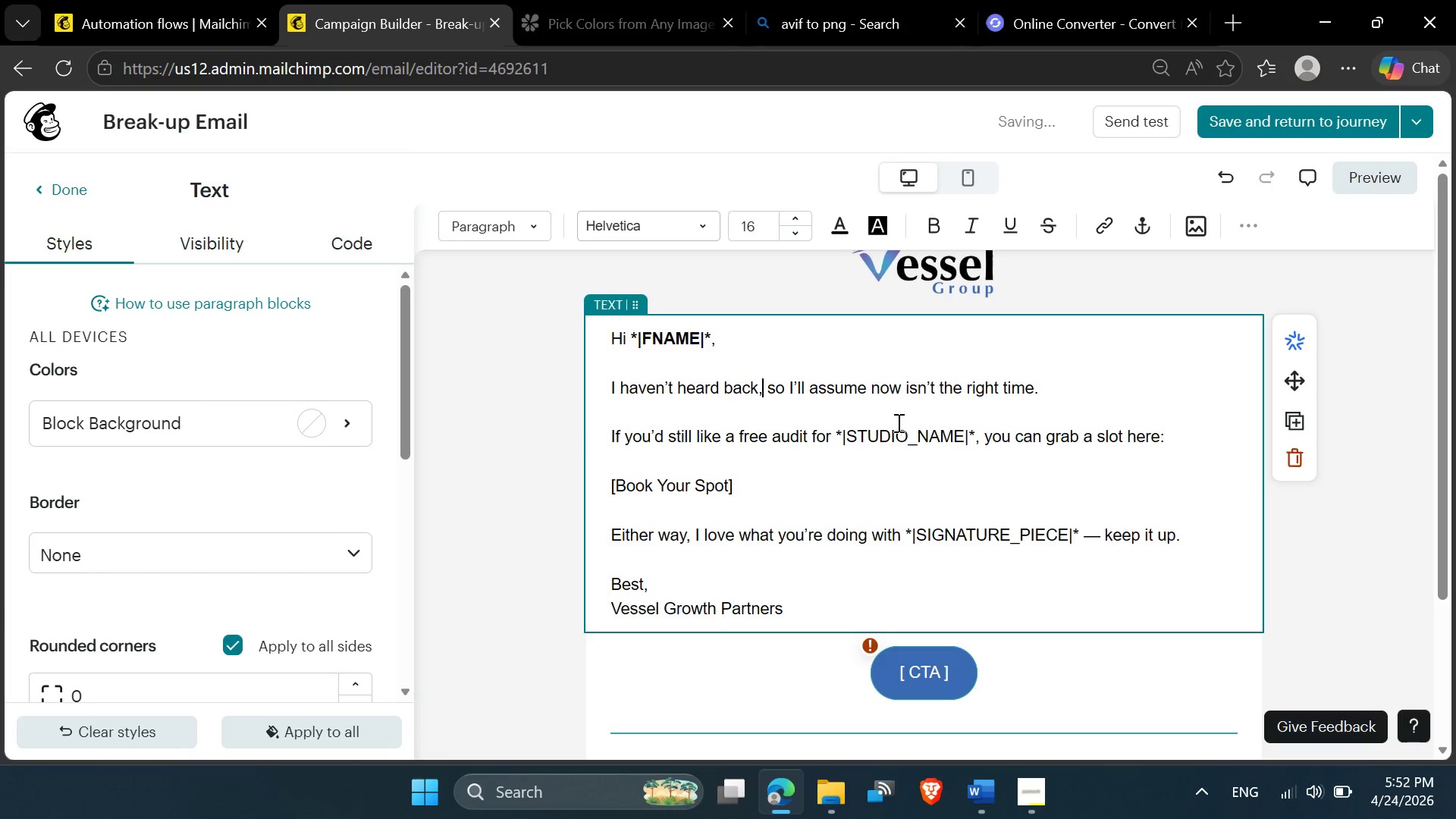 
left_click([913, 434])
 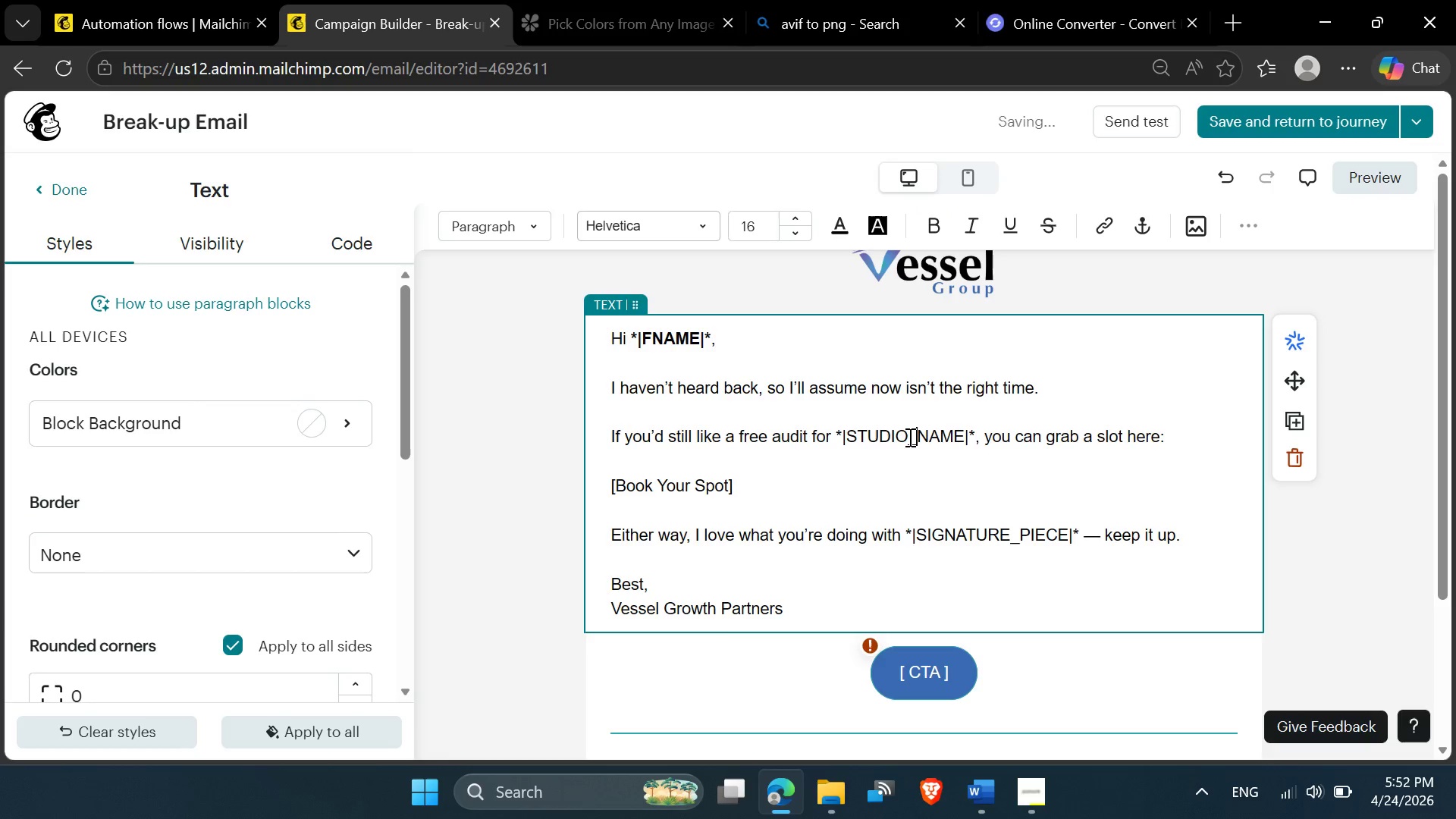 
left_click([908, 437])
 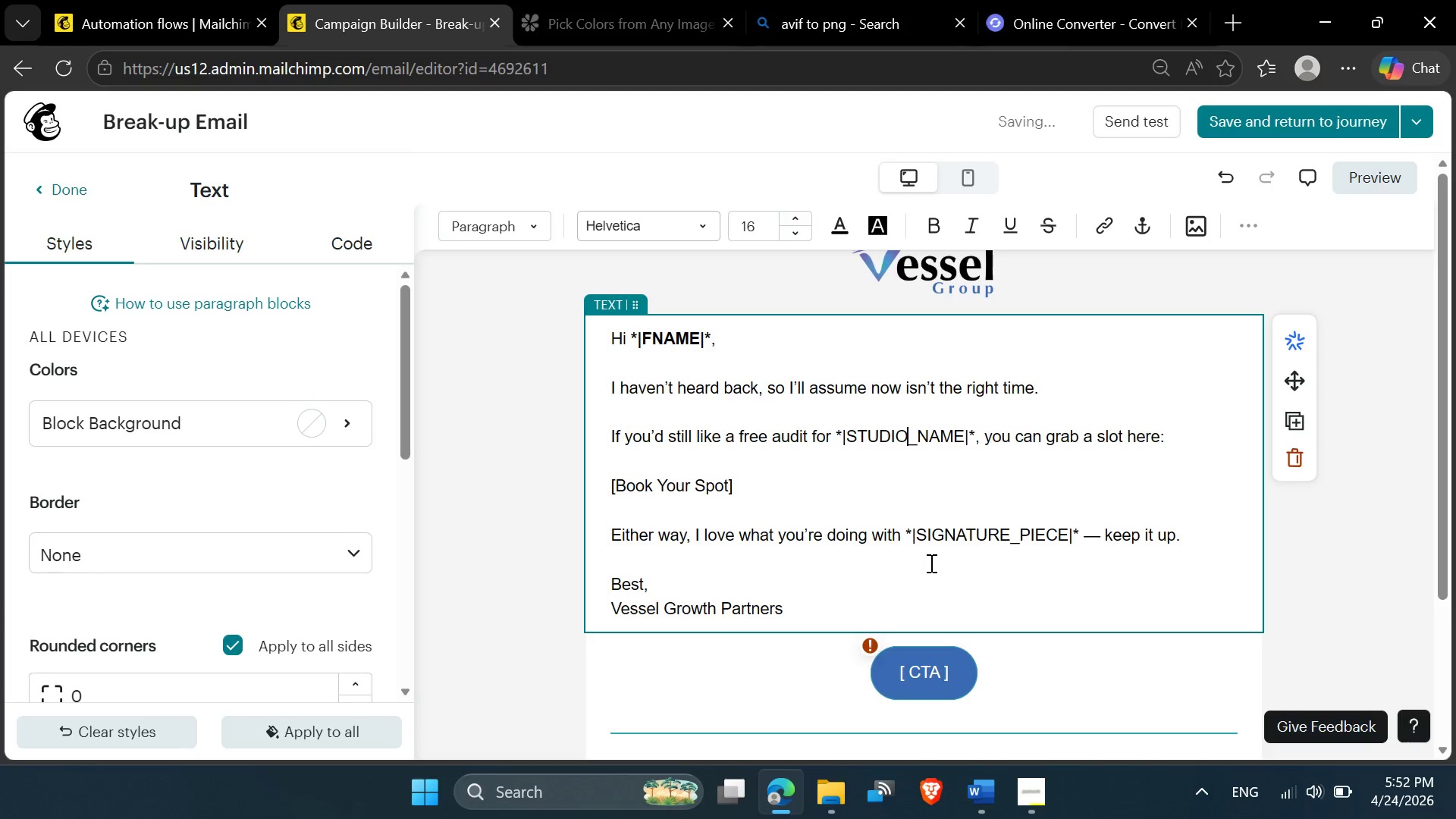 
key(Backspace)
 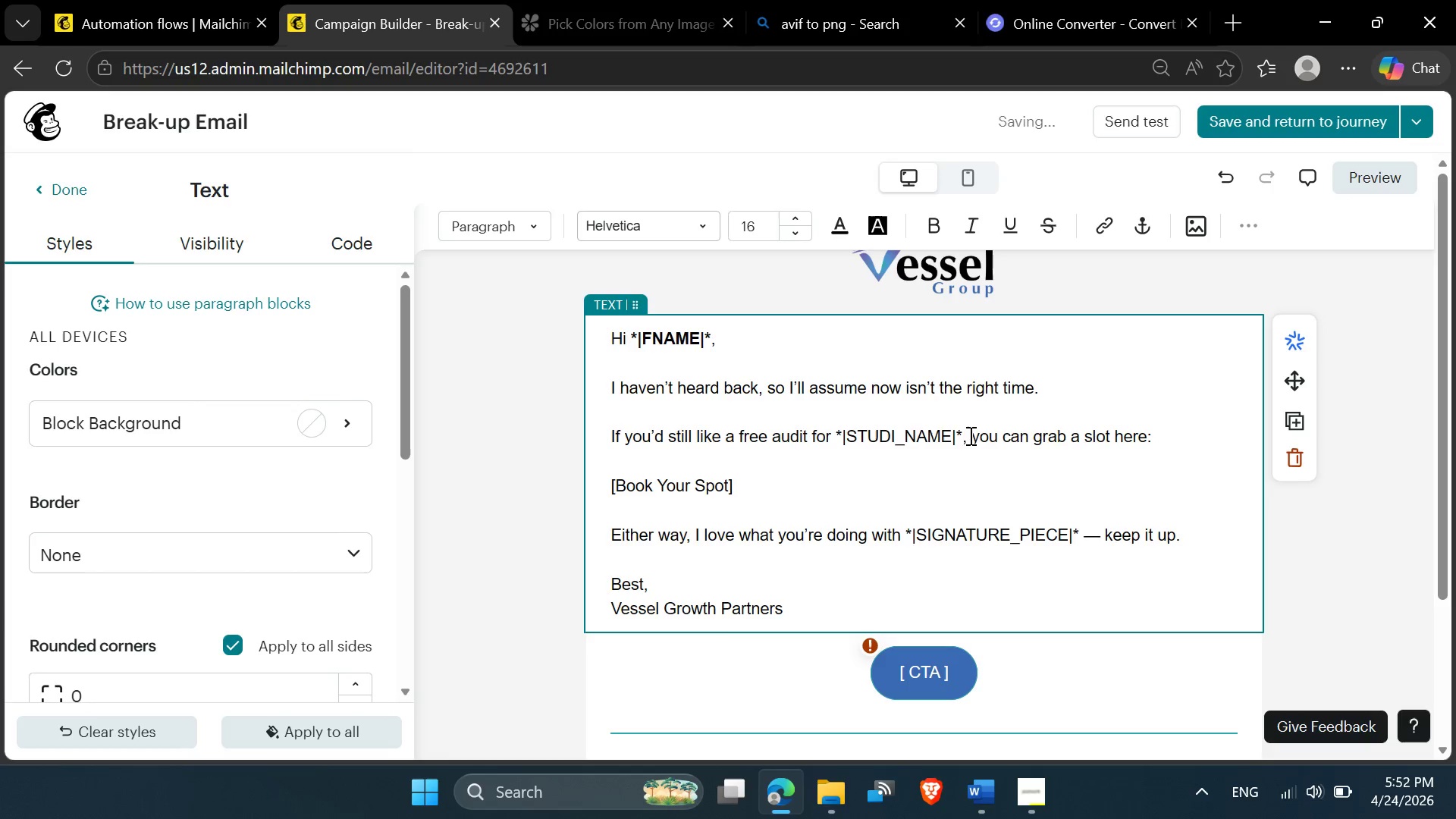 
left_click_drag(start_coordinate=[961, 435], to_coordinate=[837, 438])
 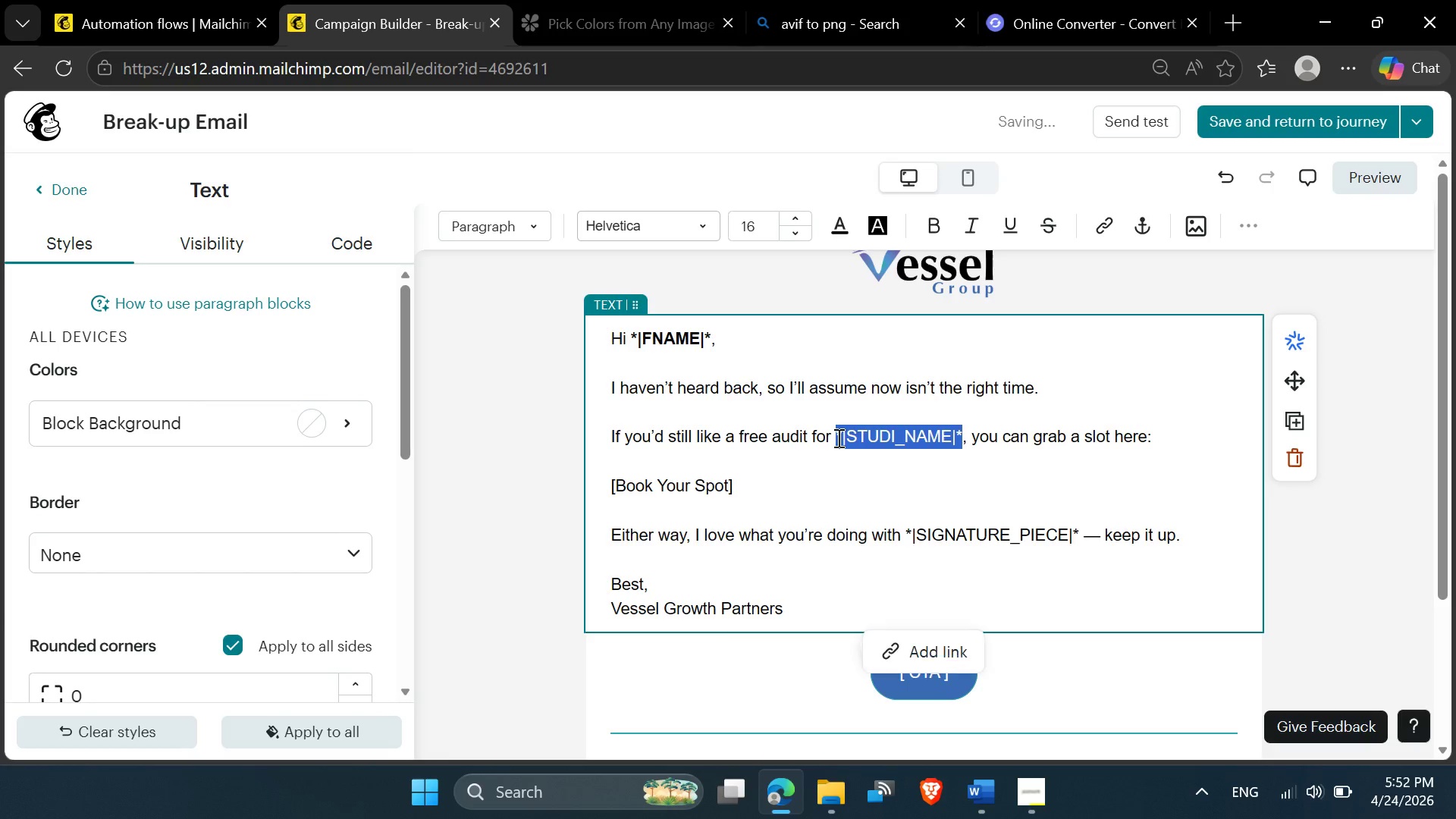 
key(Control+B)
 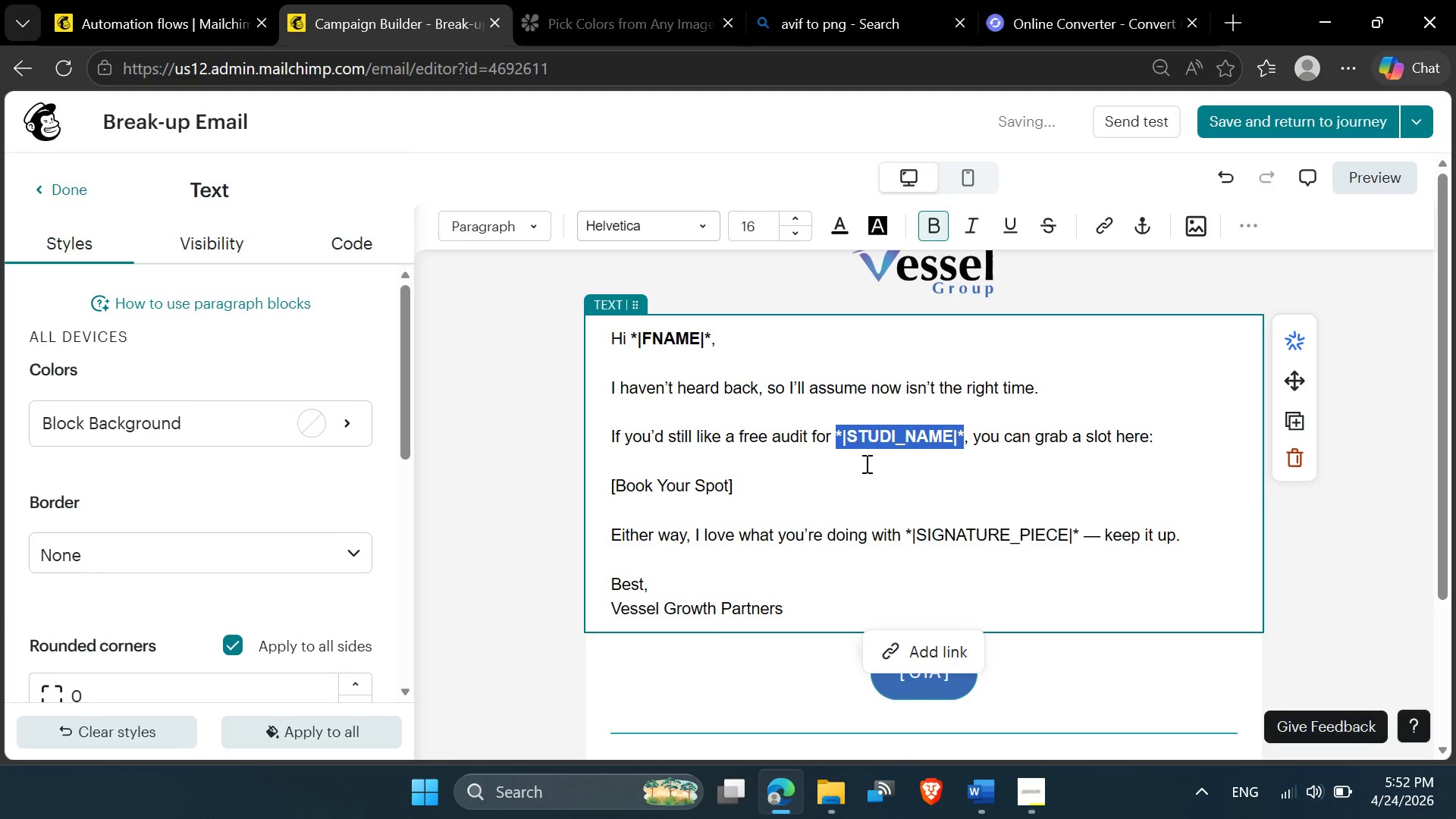 
left_click([865, 463])
 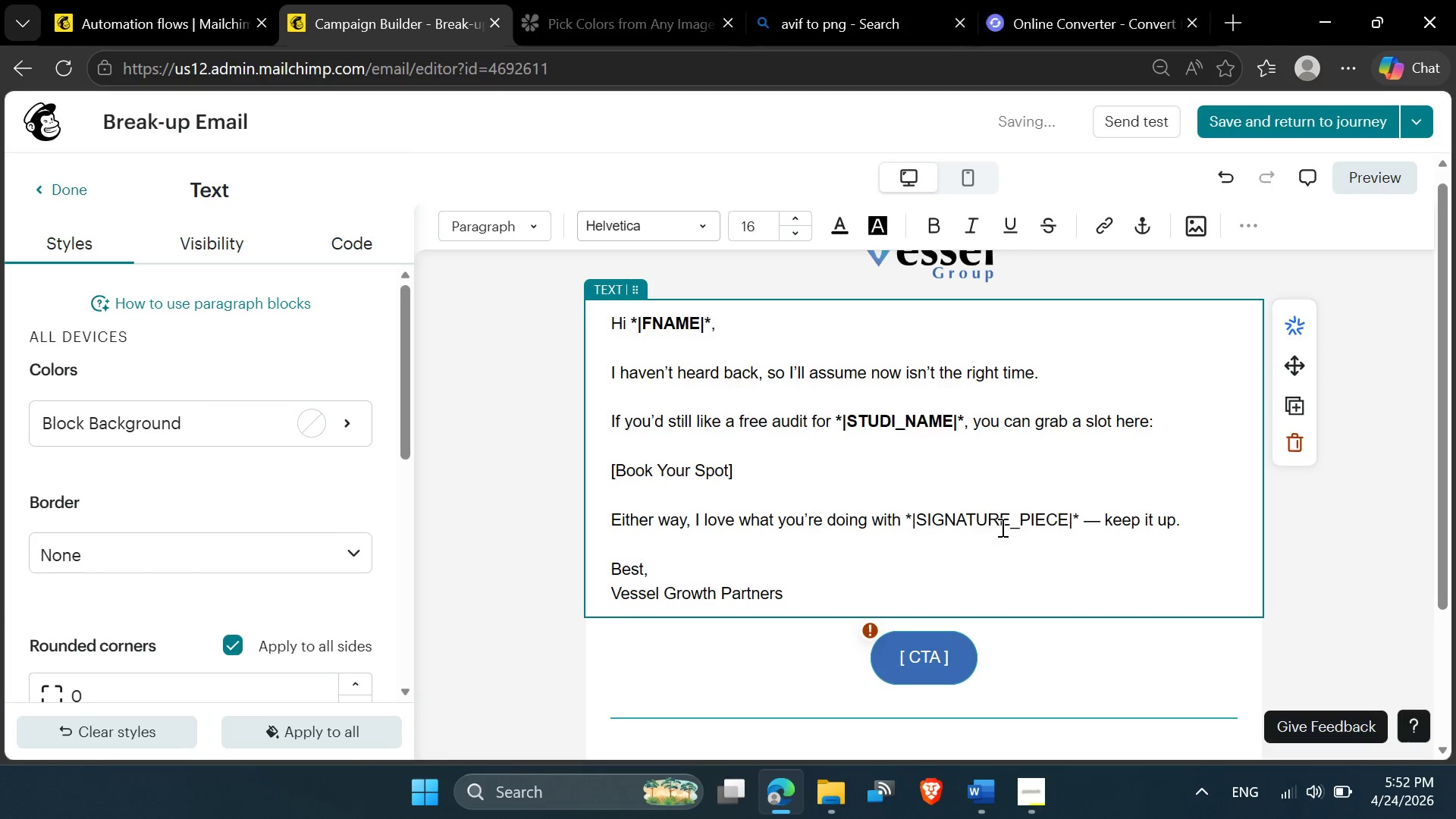 
left_click([1007, 521])
 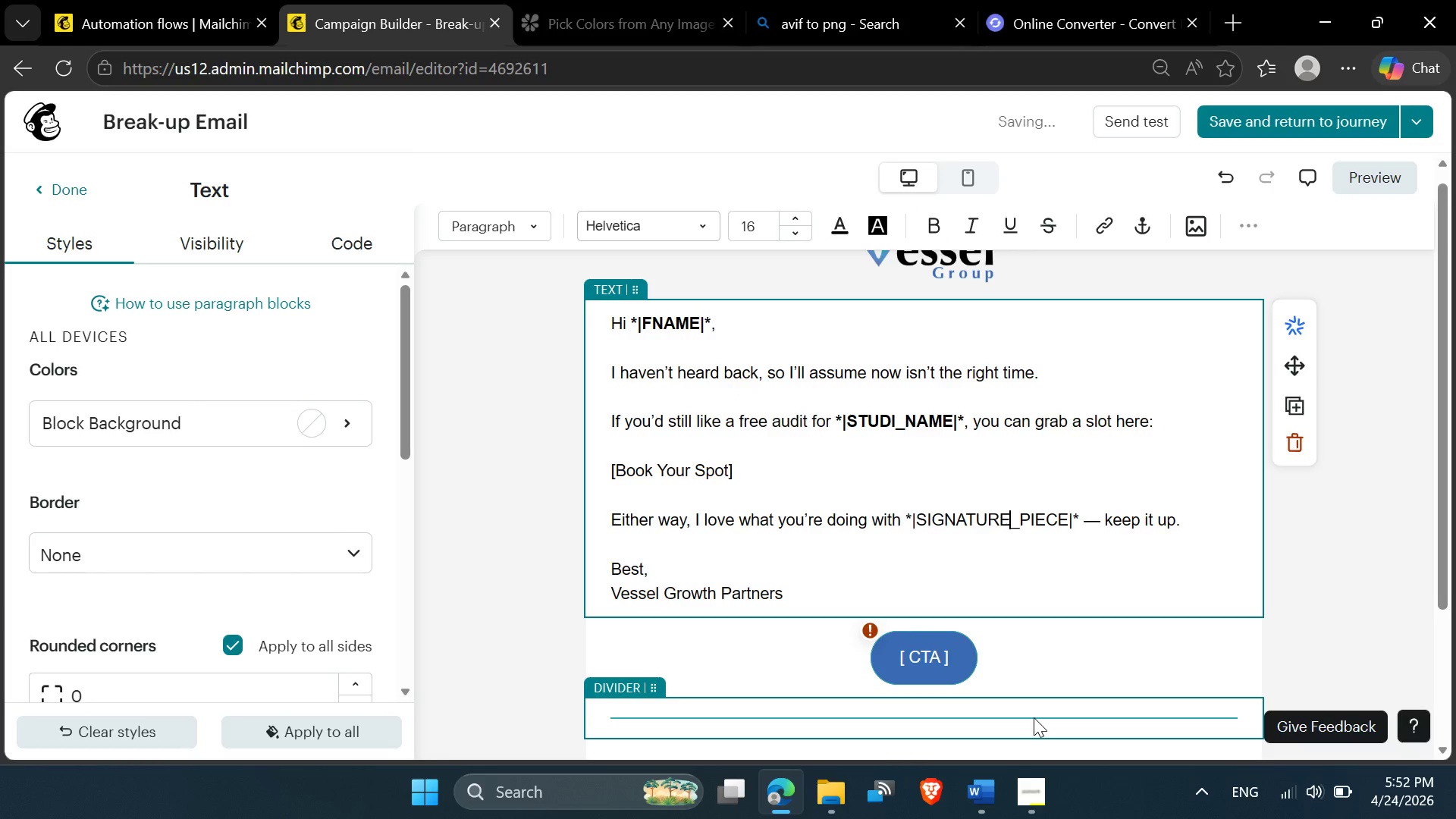 
key(Backspace)
 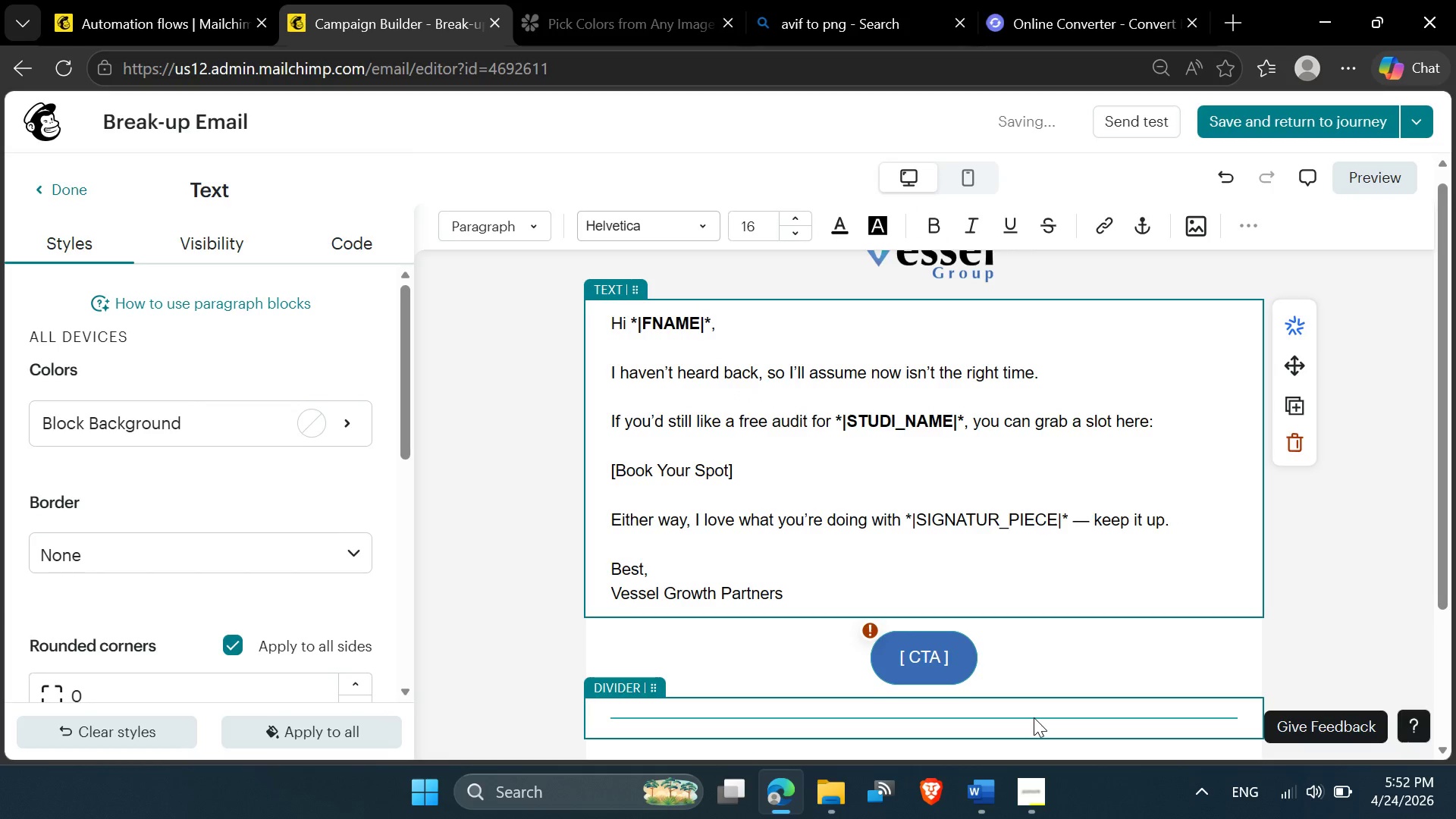 
key(Backspace)
 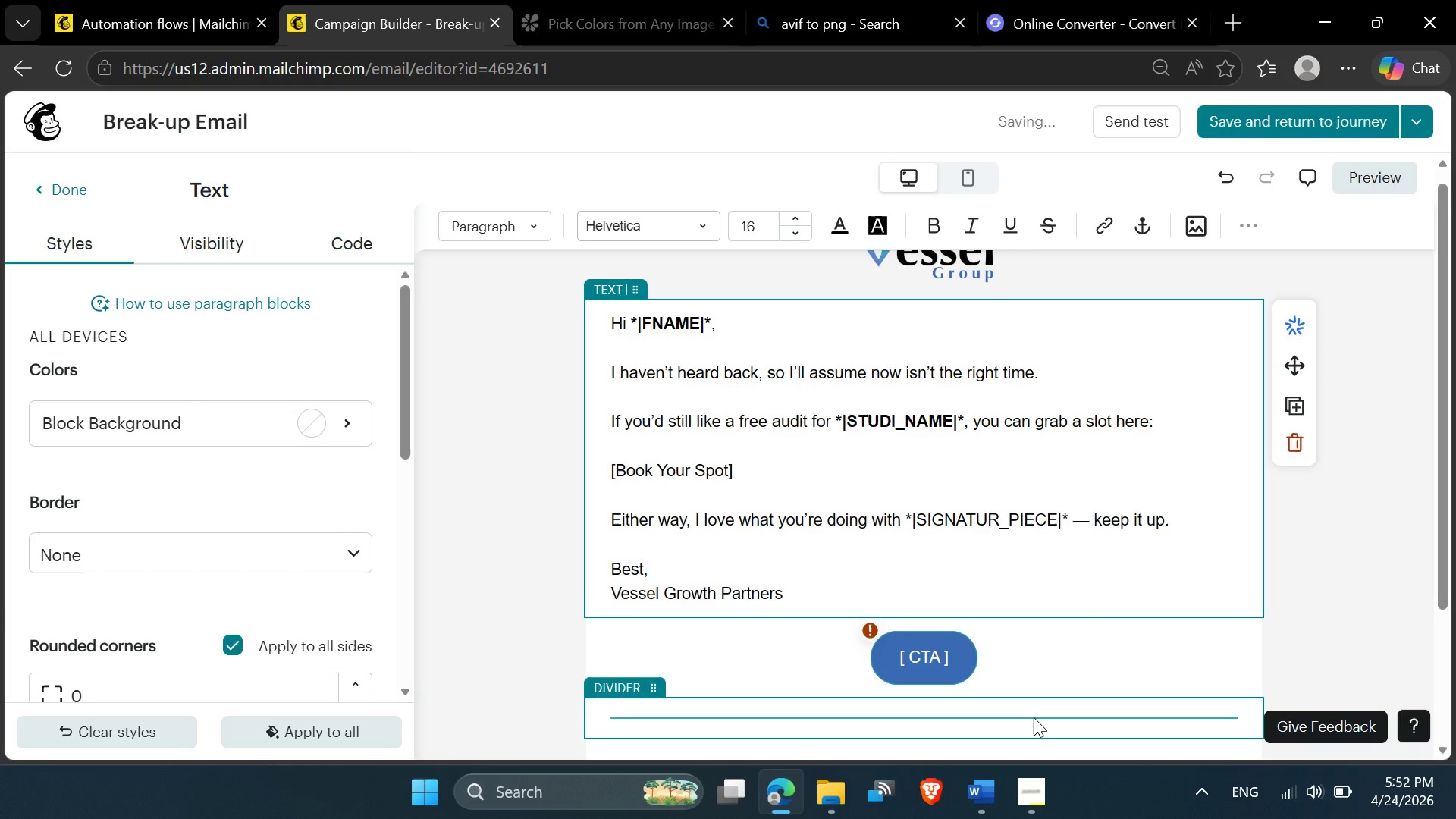 
key(Backspace)
 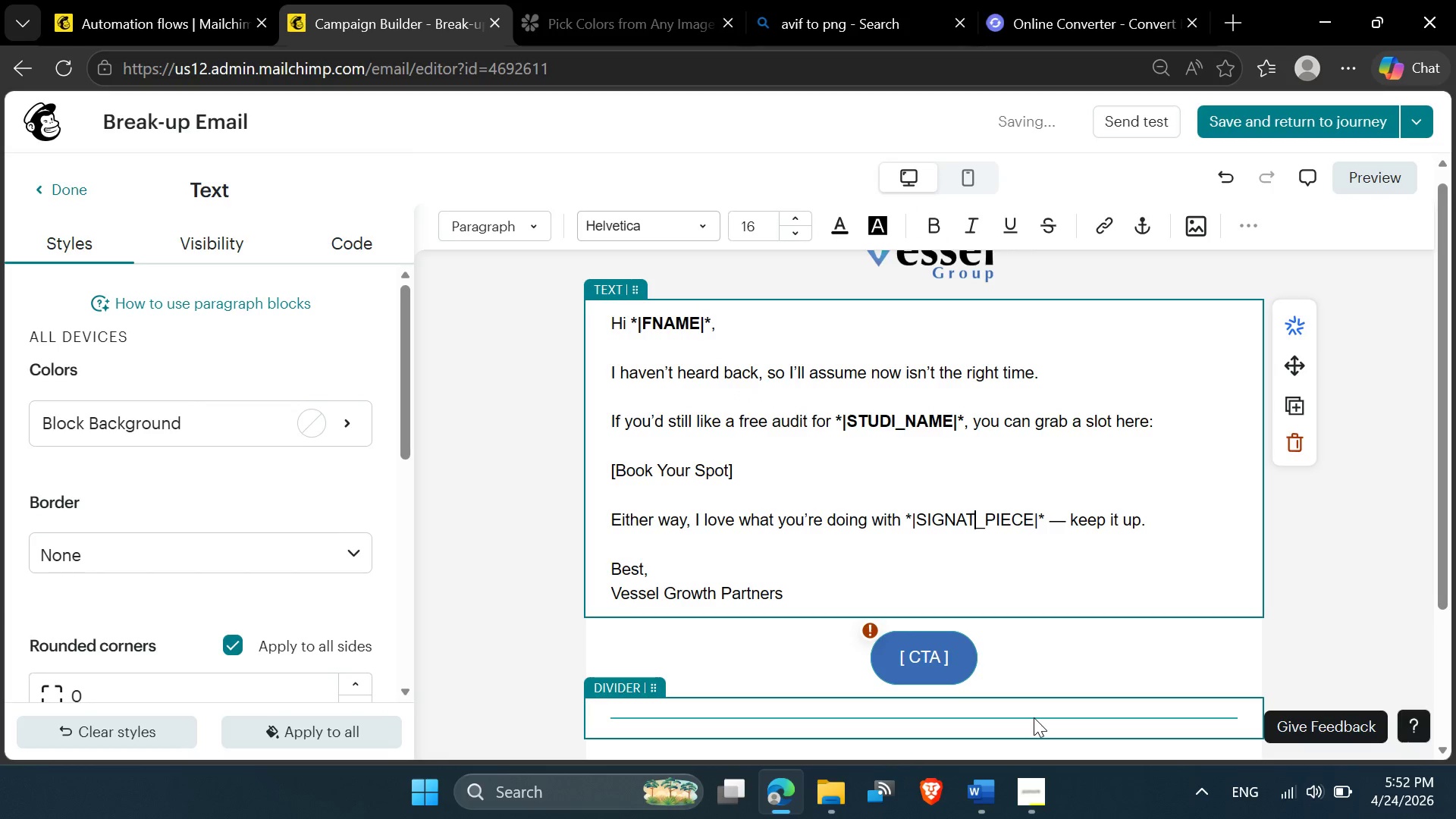 
key(Backspace)
 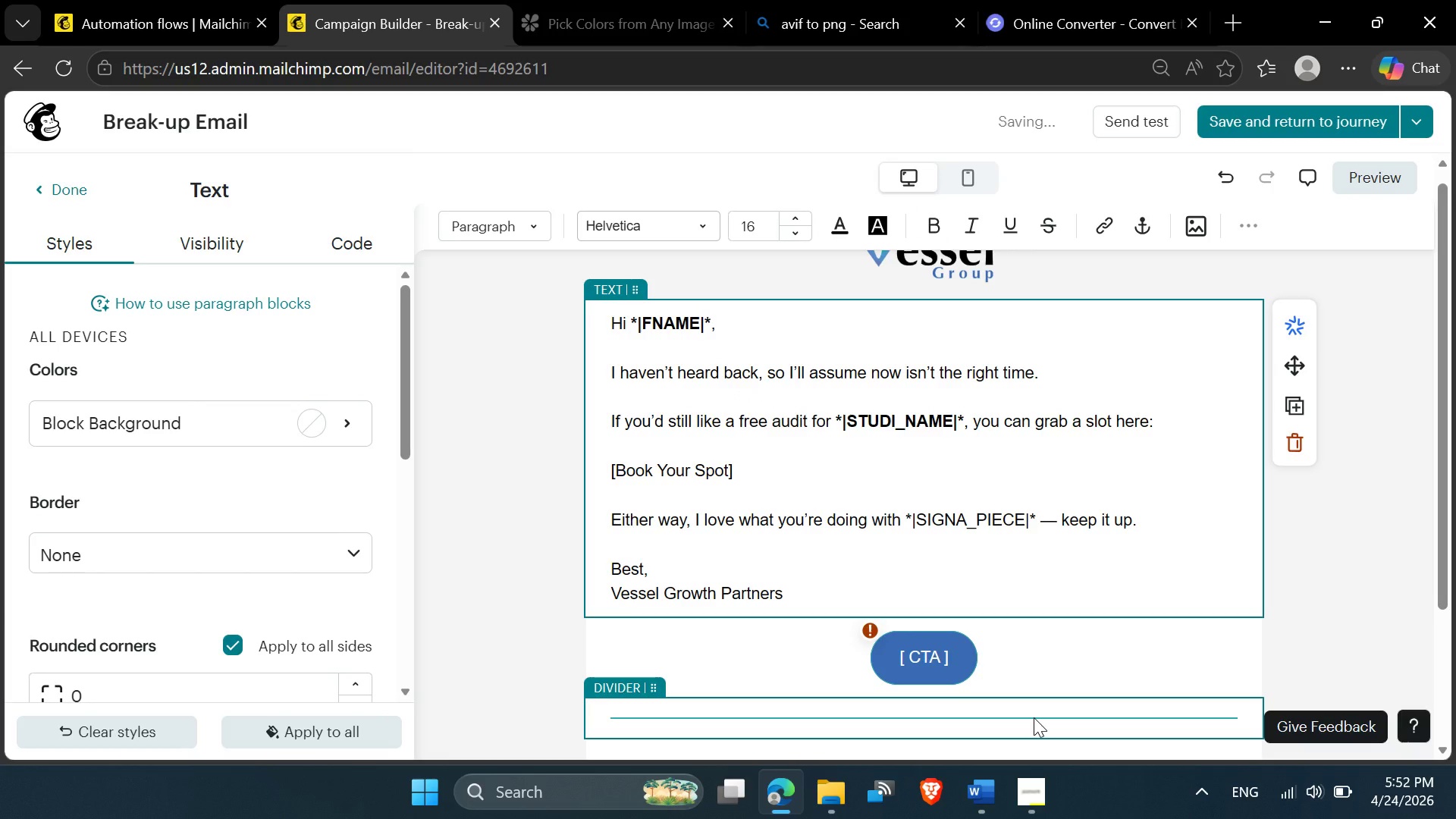 
key(Backspace)
 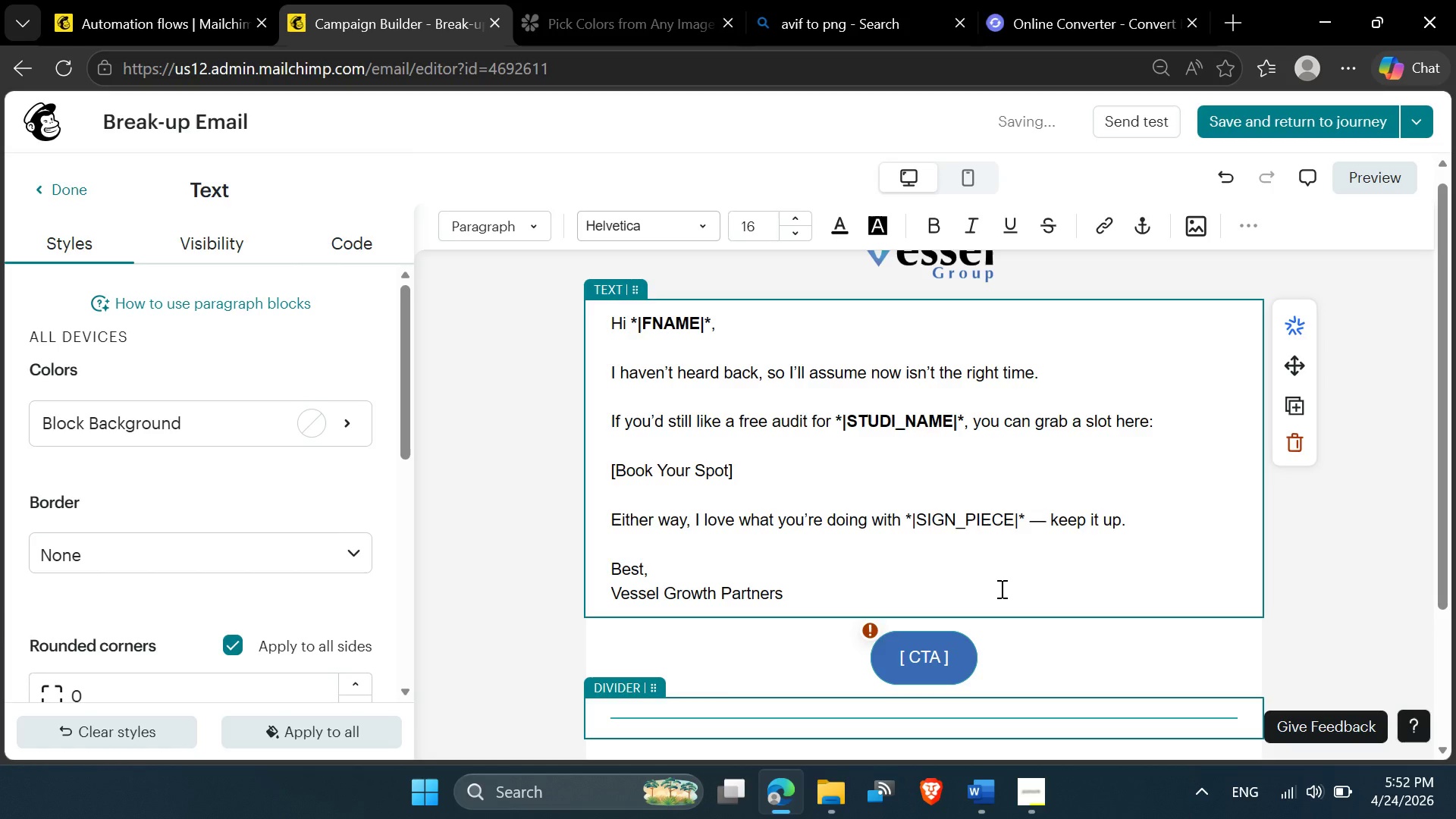 
left_click([996, 531])
 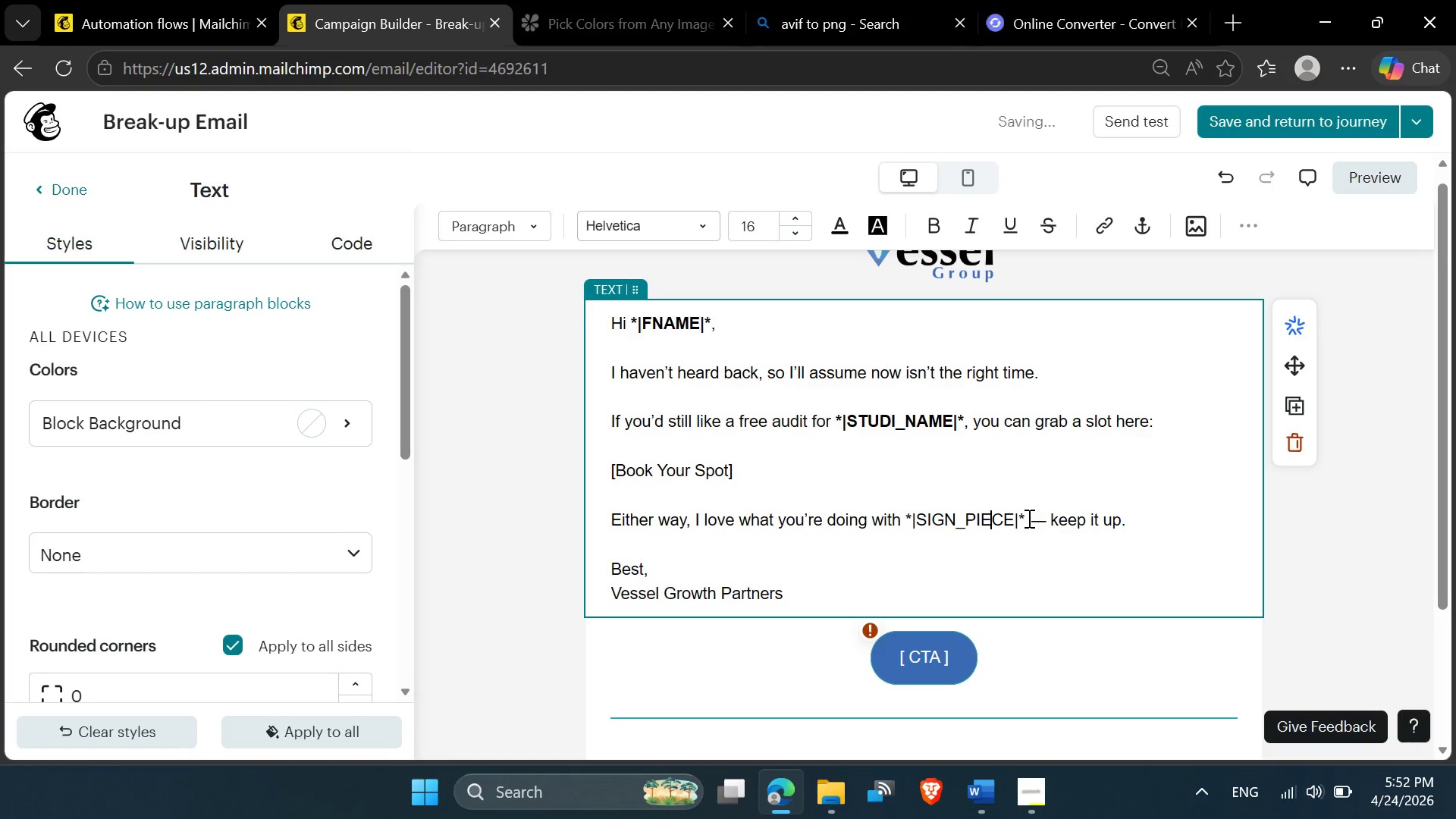 
left_click_drag(start_coordinate=[1028, 518], to_coordinate=[907, 517])
 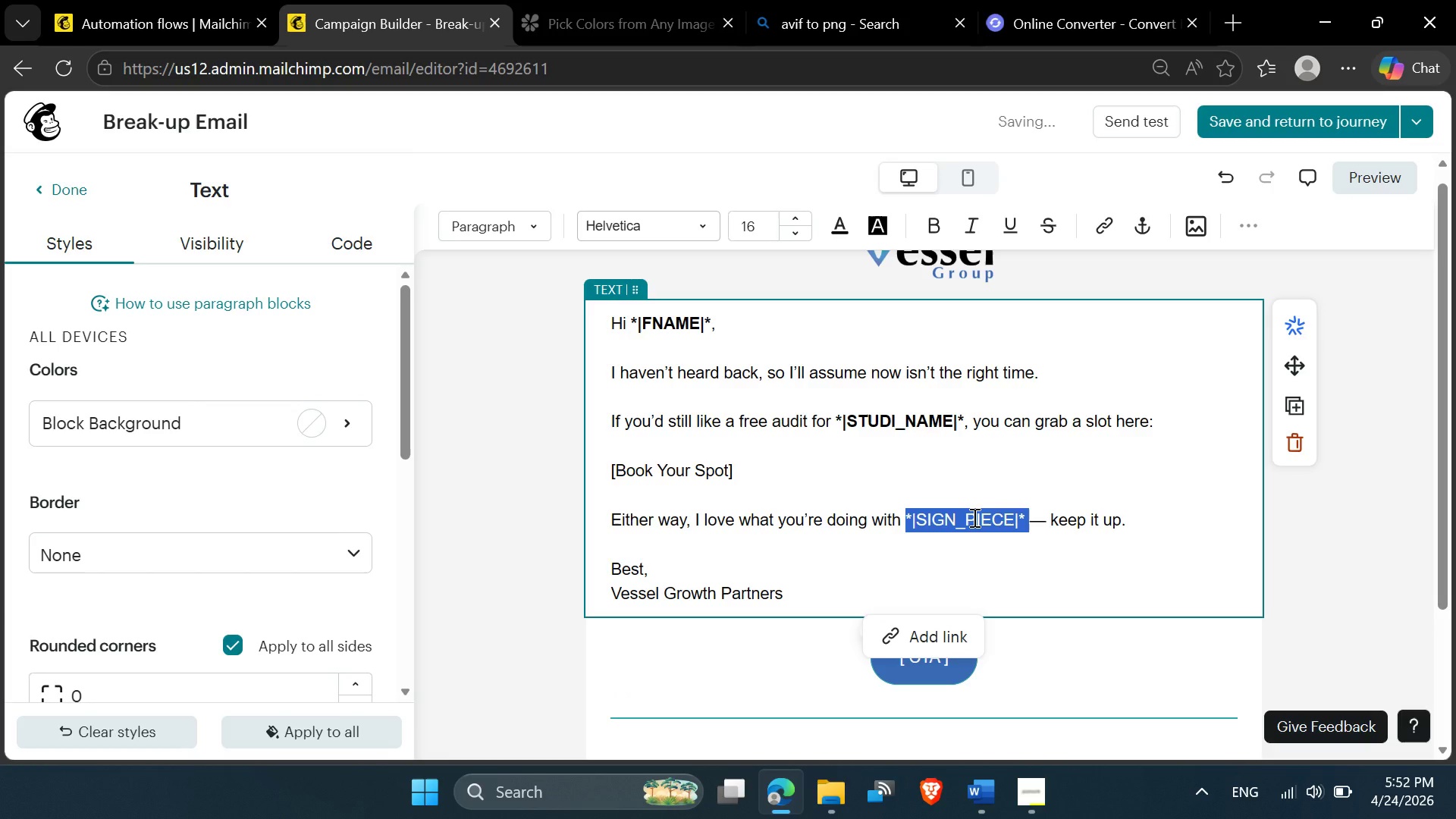 
left_click([973, 517])
 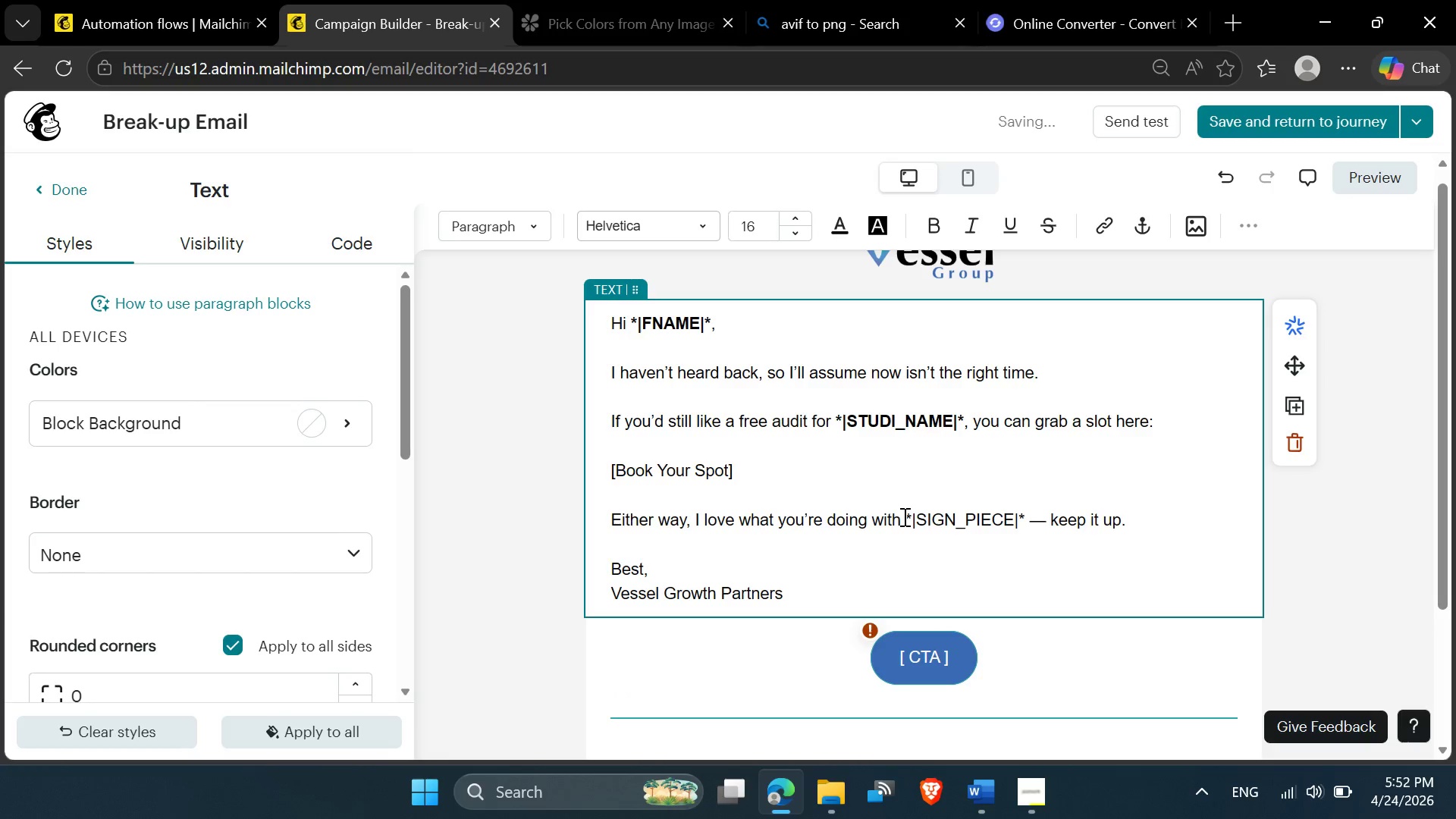 
left_click_drag(start_coordinate=[903, 516], to_coordinate=[1022, 513])
 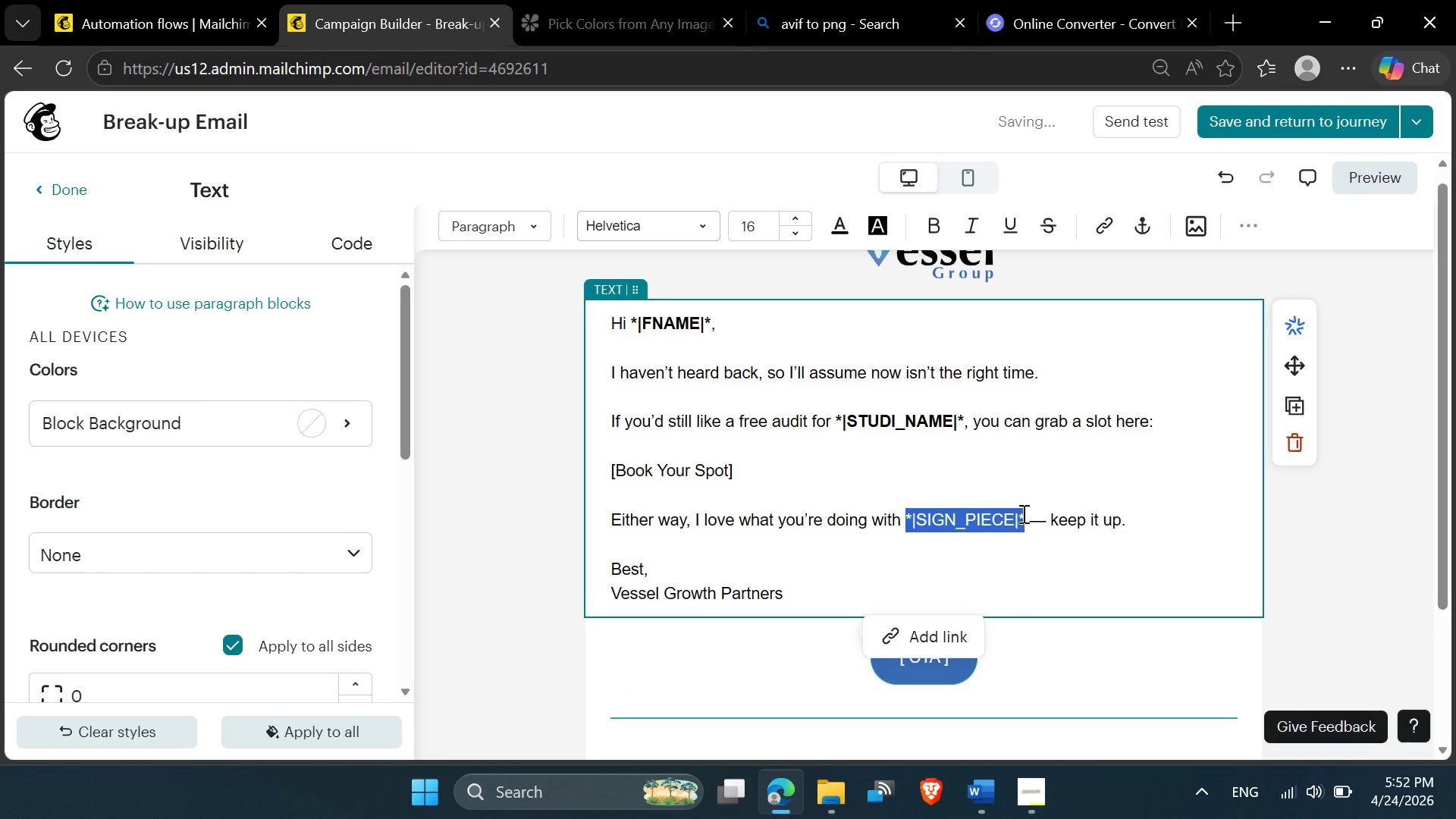 
key(Control+B)
 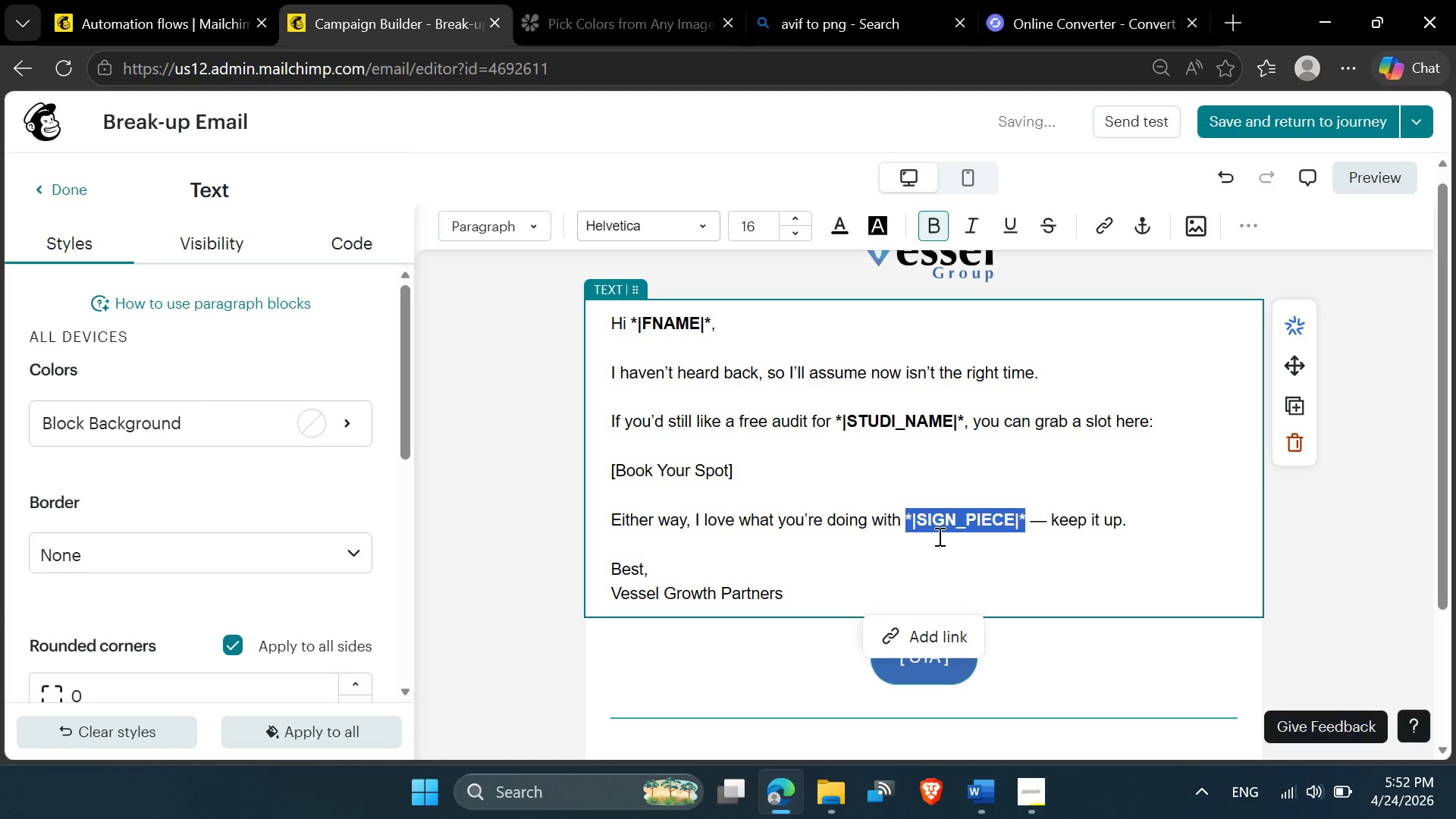 
left_click([938, 536])
 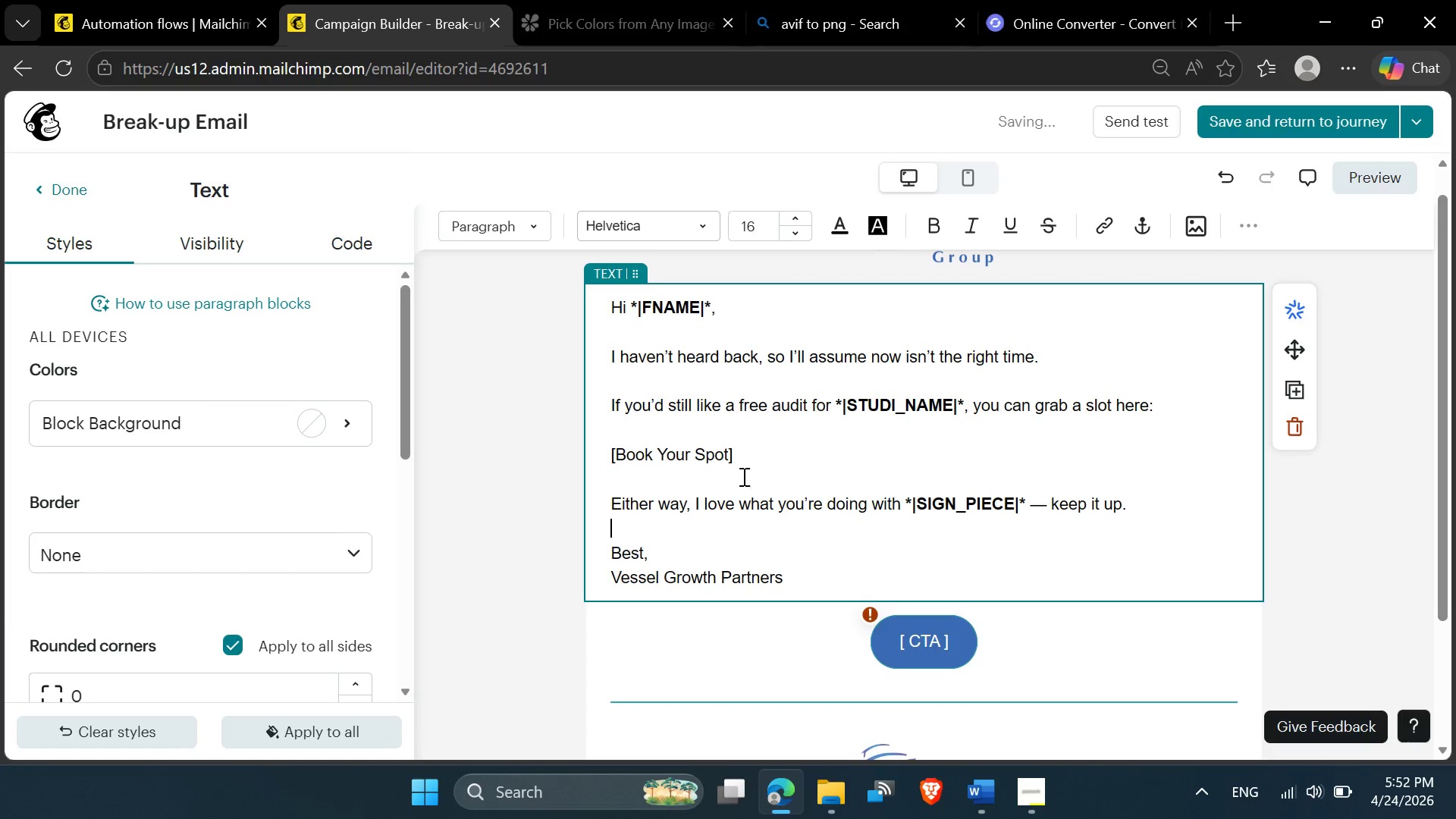 
wait(5.3)
 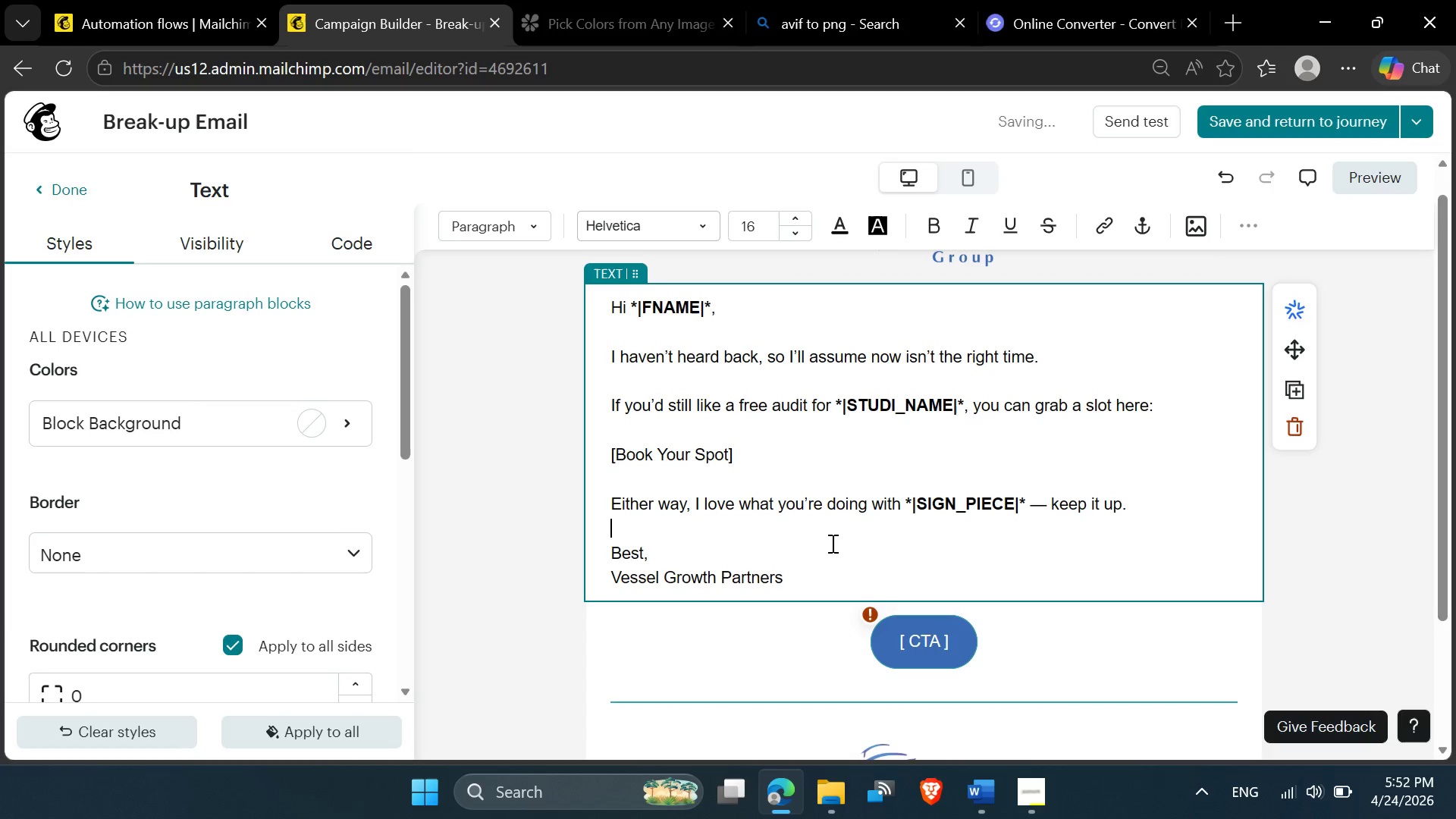 
left_click_drag(start_coordinate=[787, 572], to_coordinate=[602, 507])
 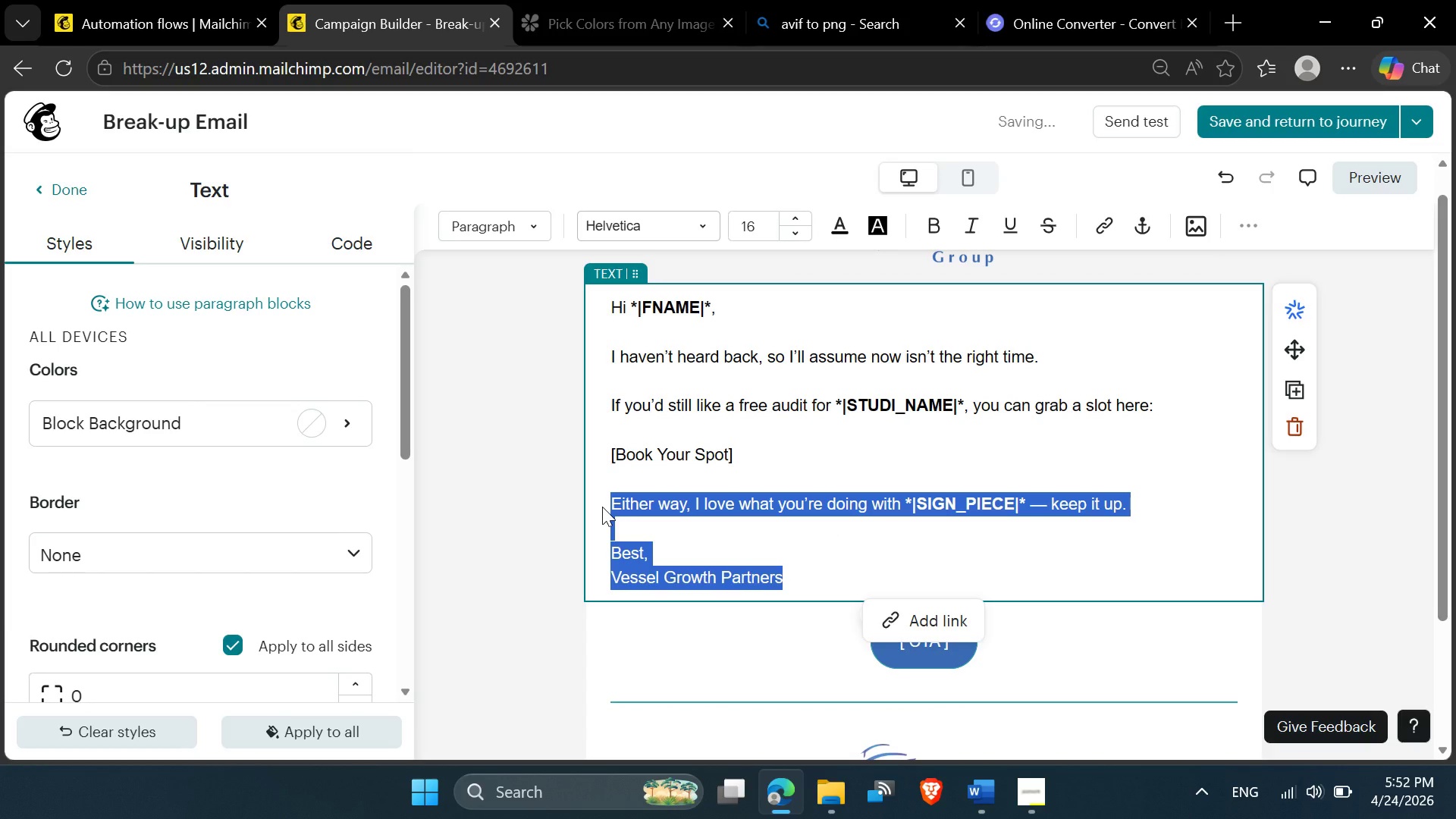 
key(Control+X)
 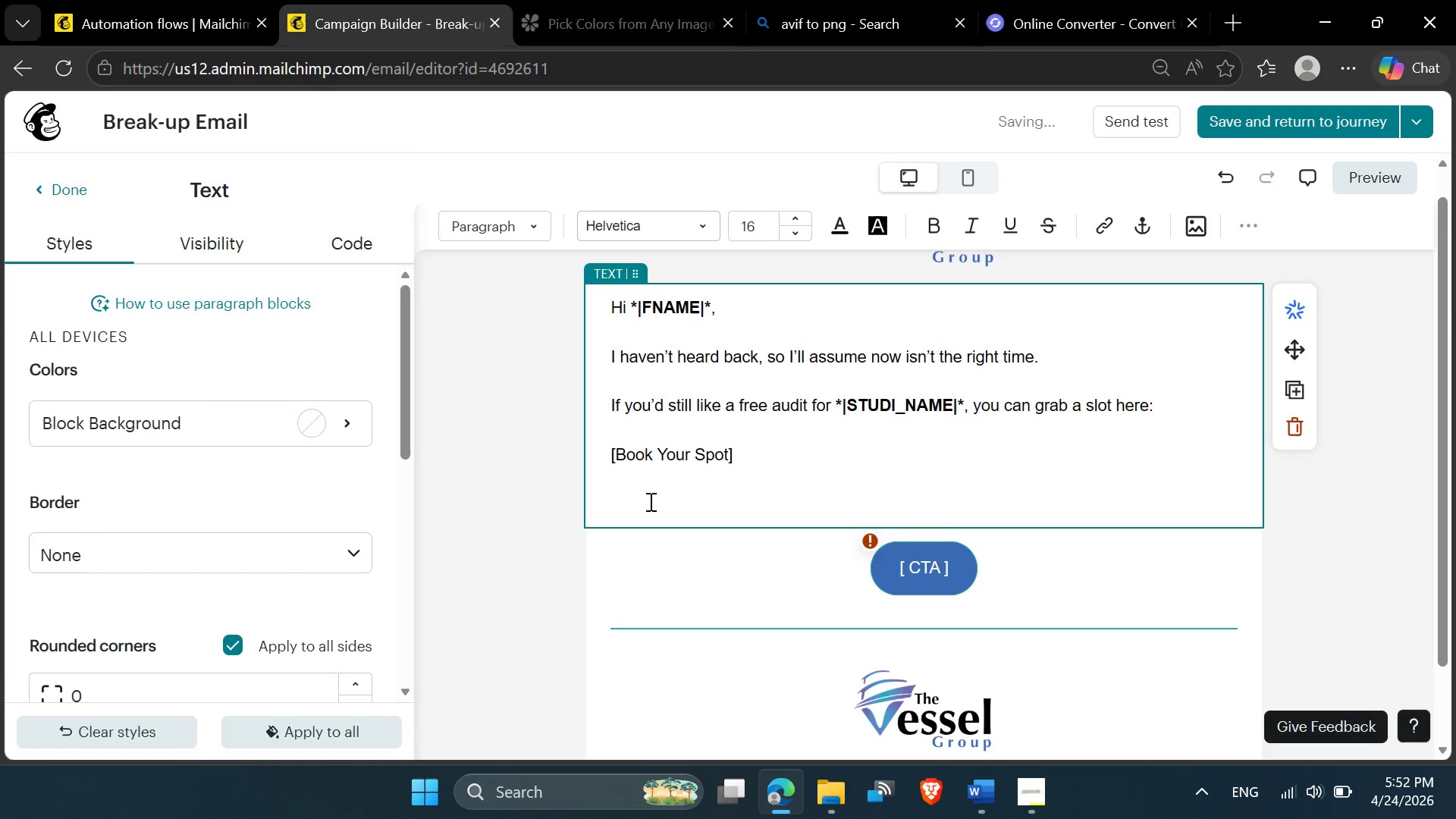 
key(Backspace)
 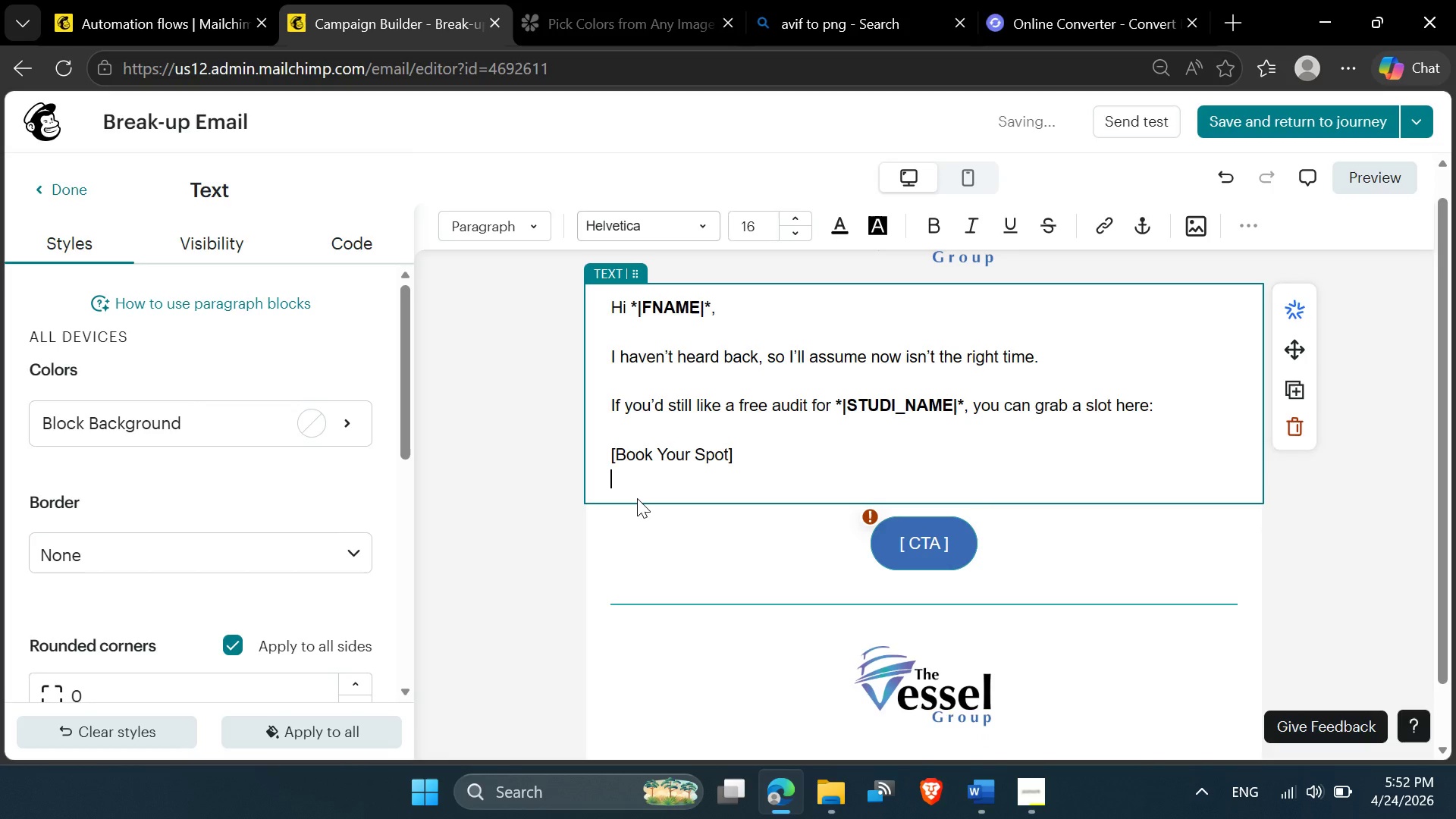 
key(Backspace)
 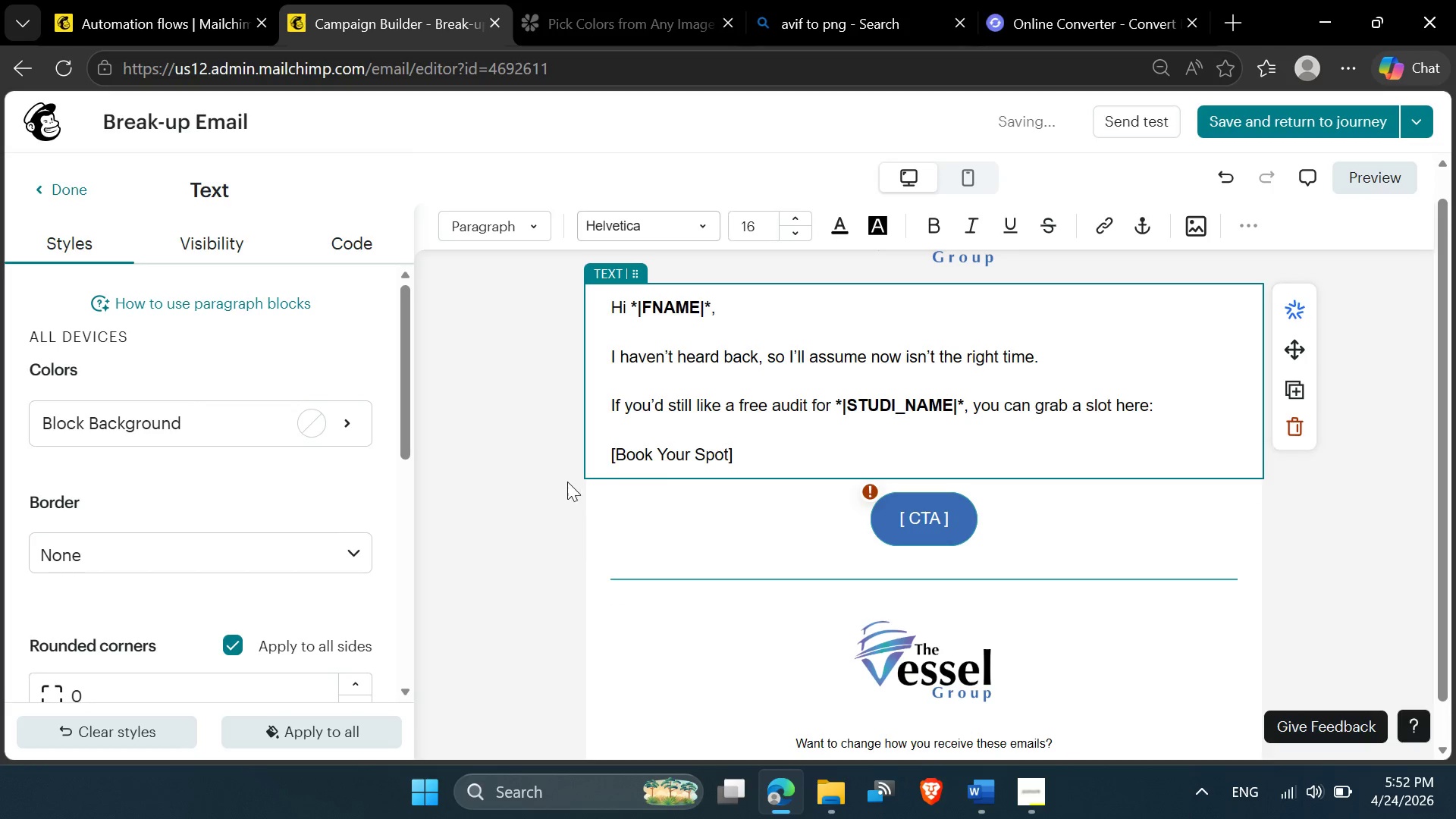 
left_click([564, 479])
 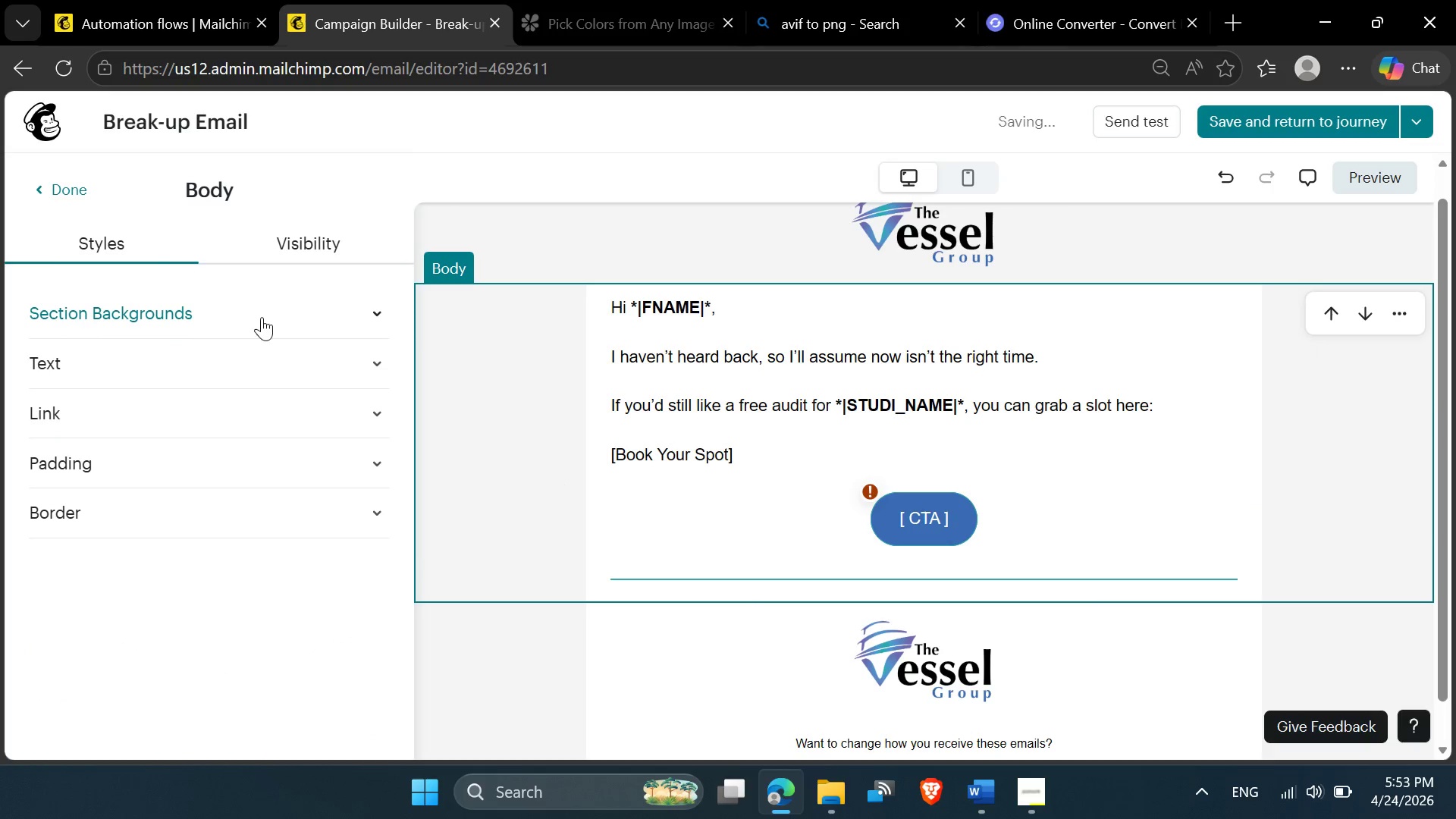 
left_click([66, 196])
 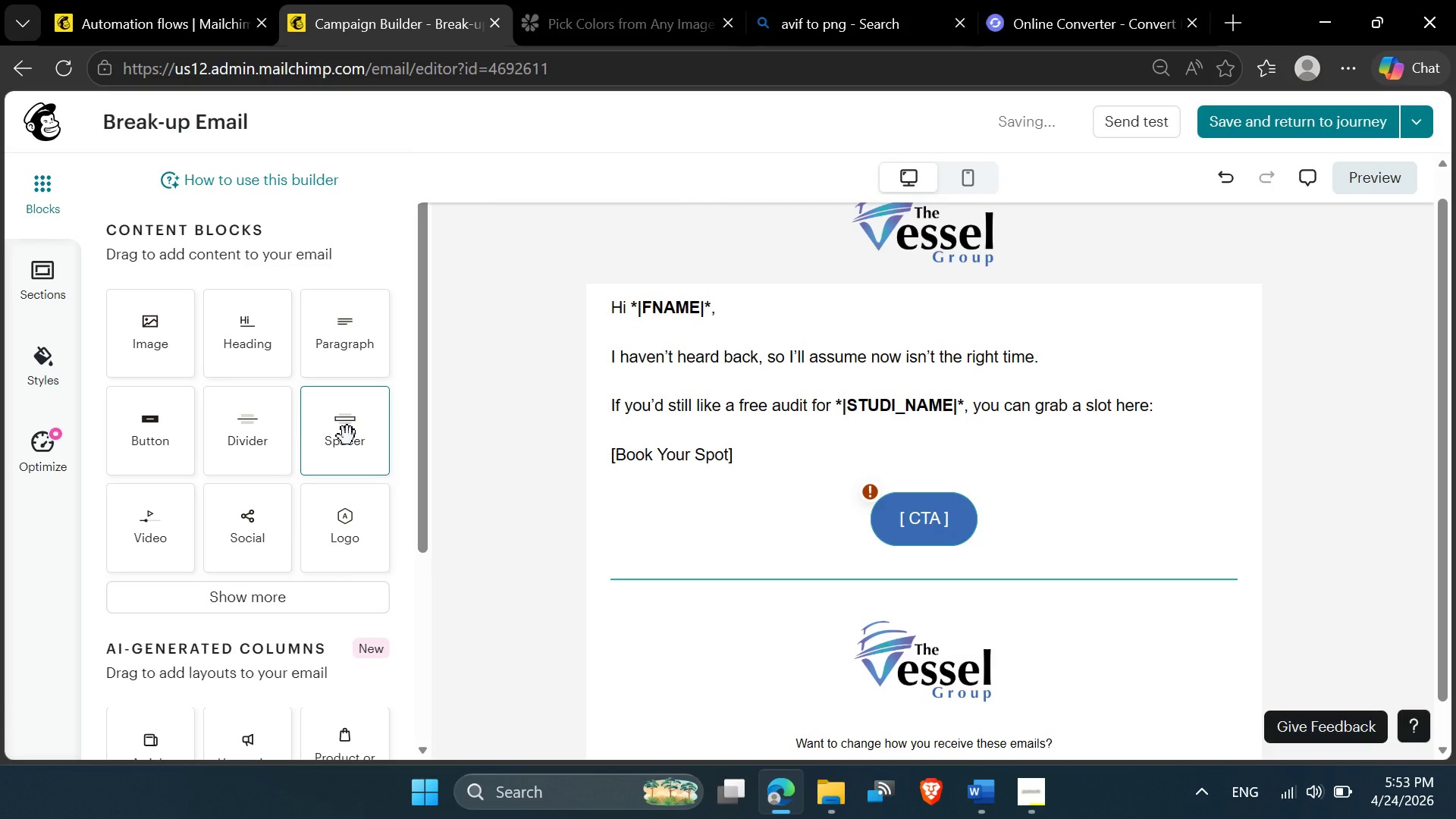 
left_click_drag(start_coordinate=[347, 325], to_coordinate=[908, 562])
 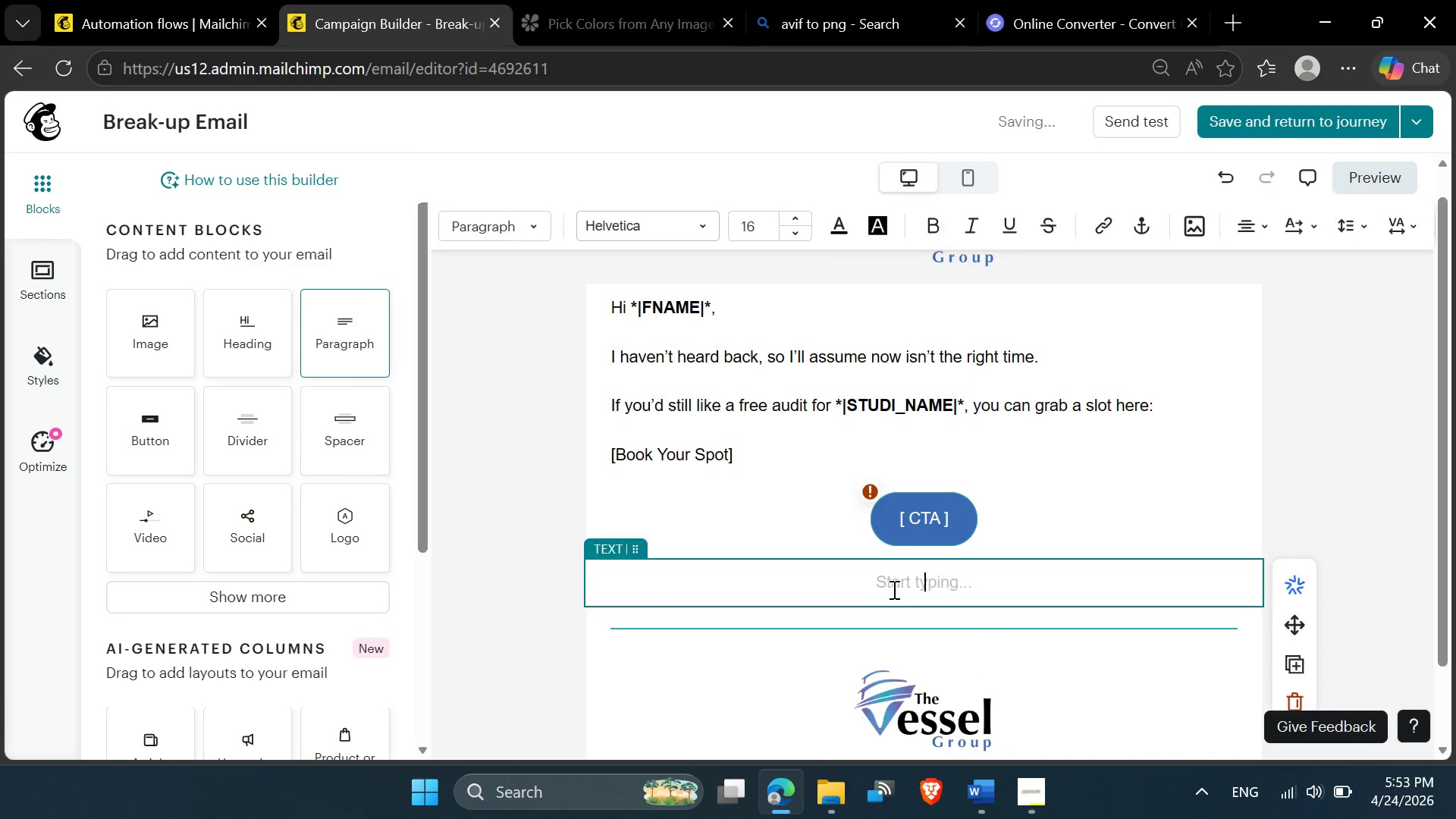 
left_click([896, 589])
 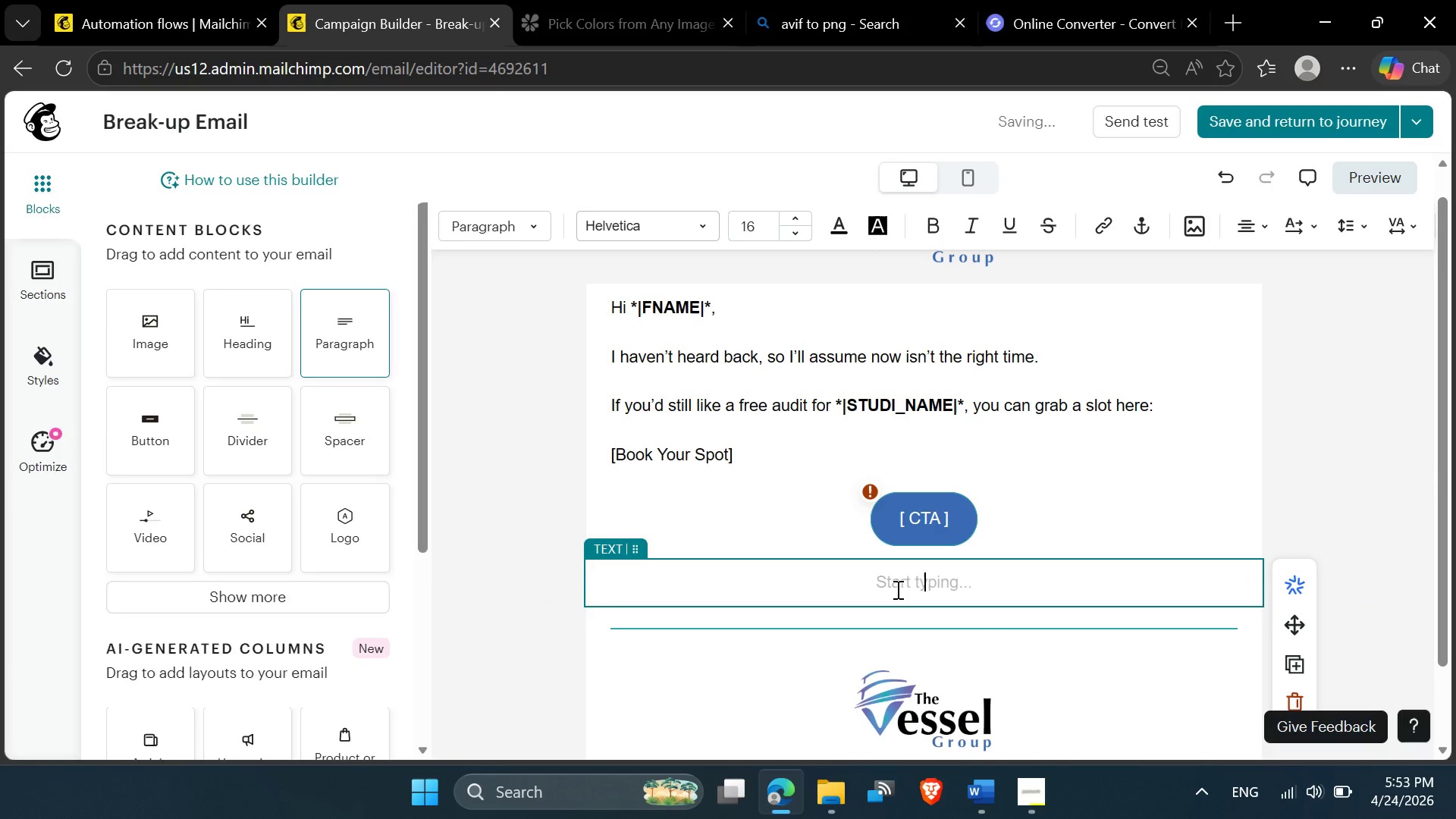 
key(Control+V)
 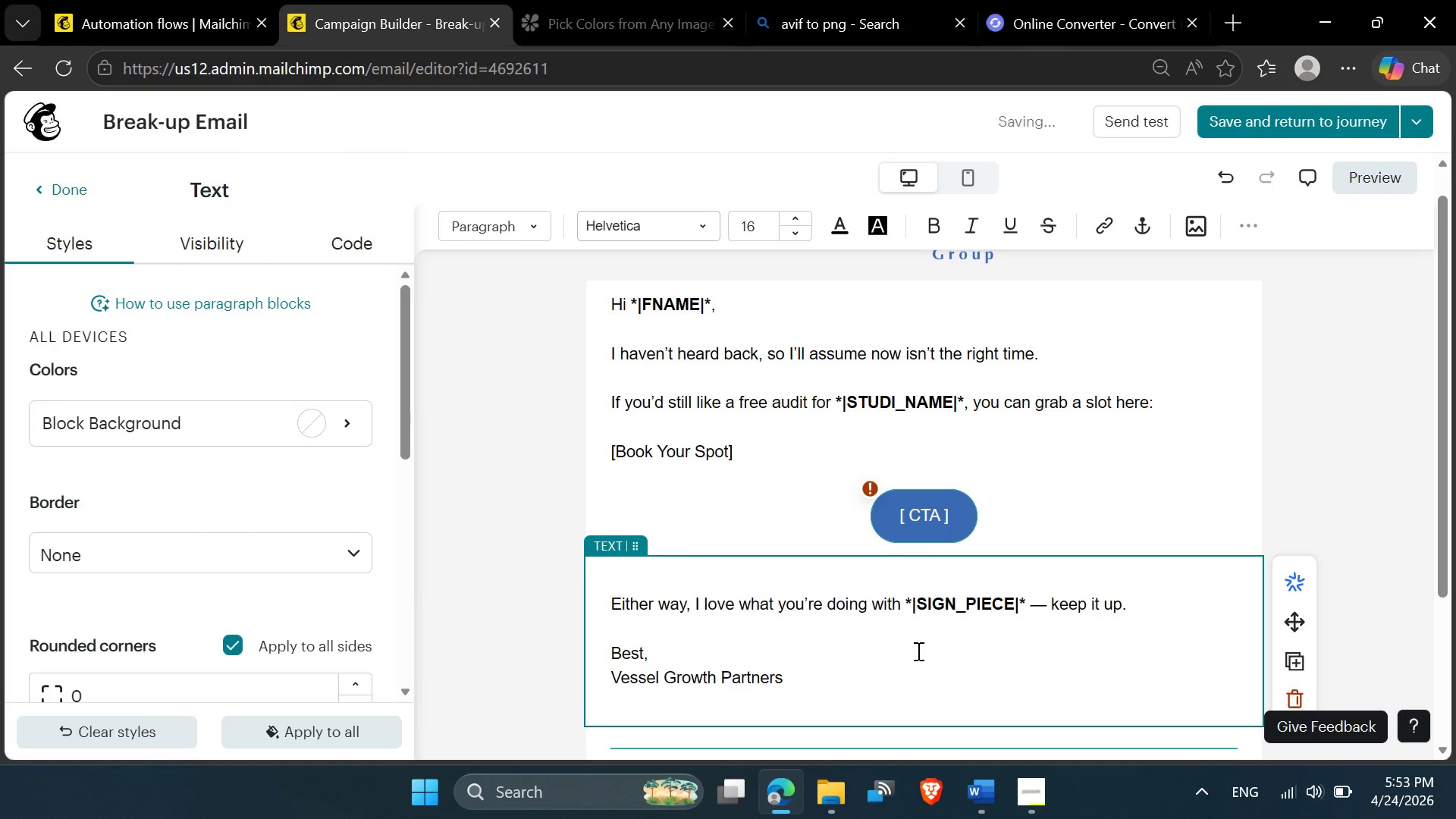 
left_click([705, 576])
 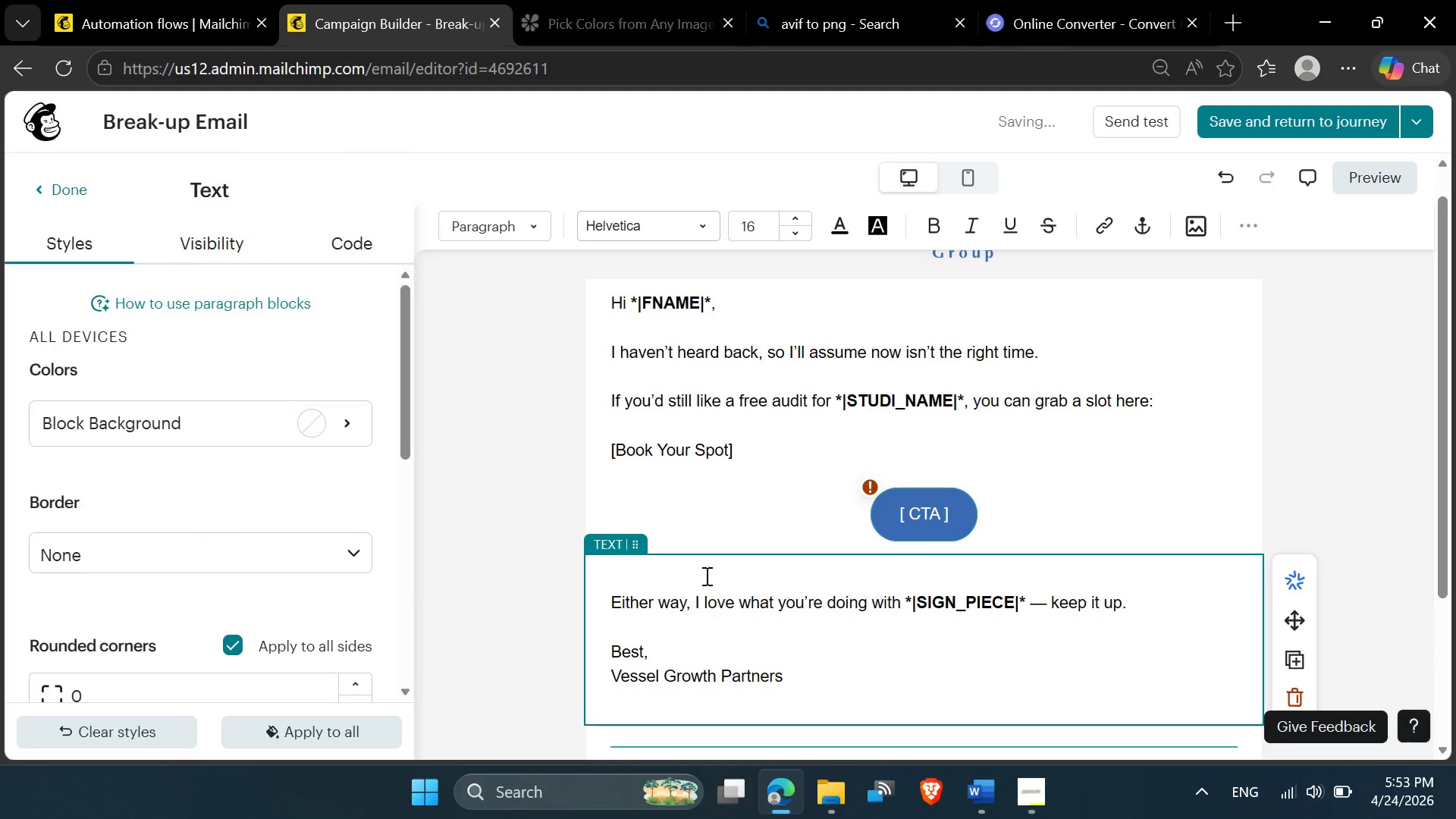 
key(Delete)
 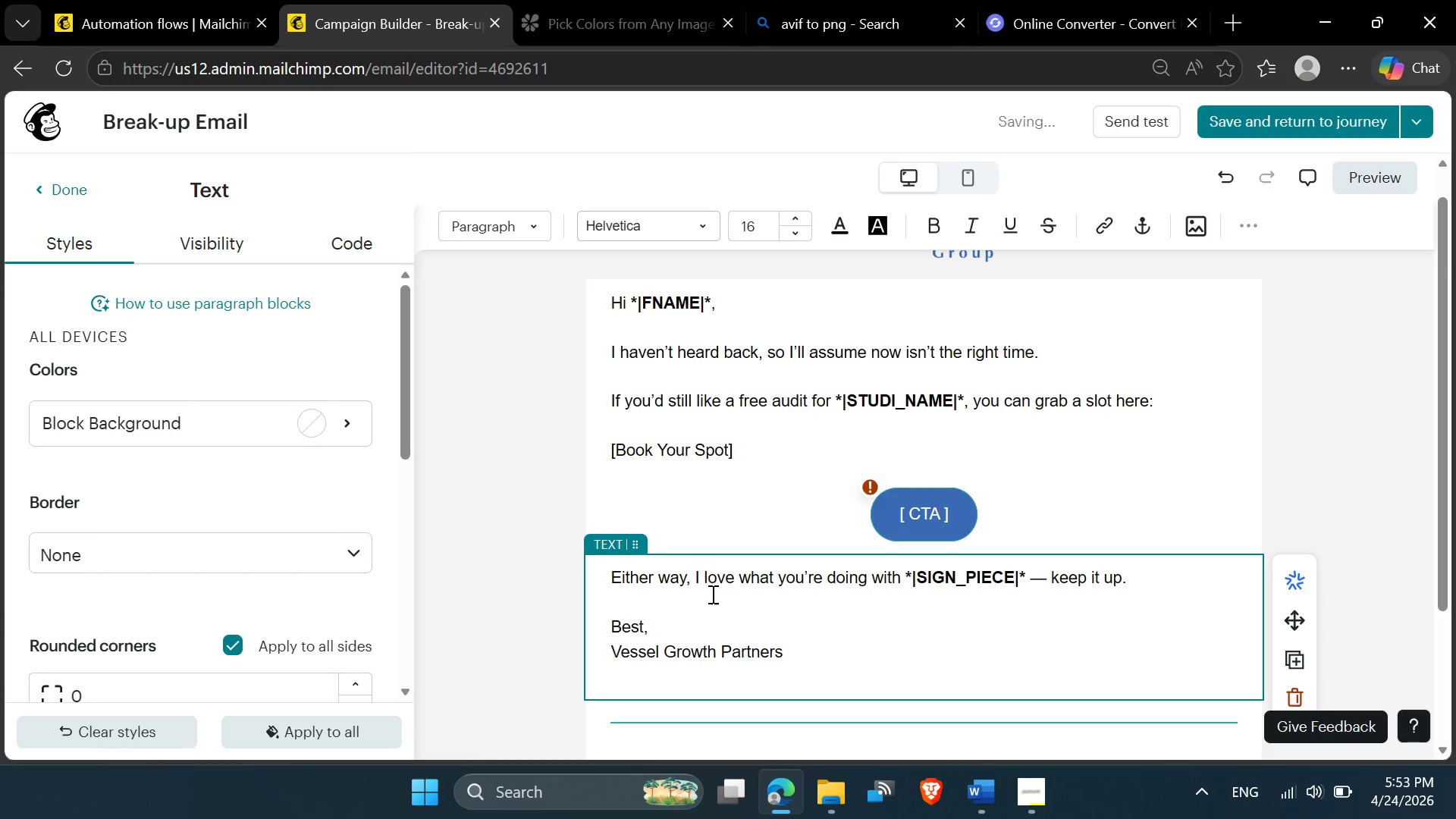 
left_click([714, 604])
 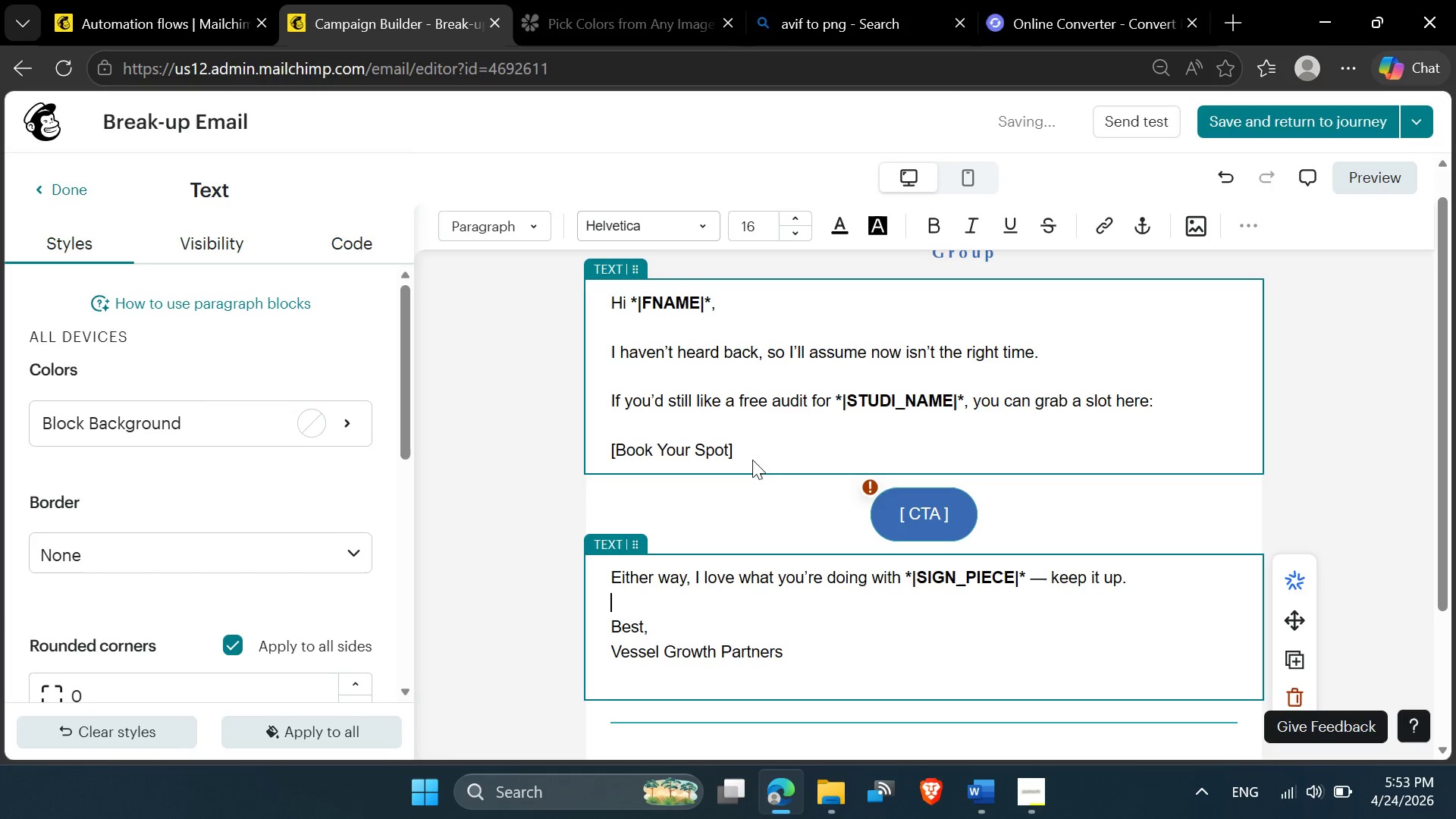 
left_click([755, 457])
 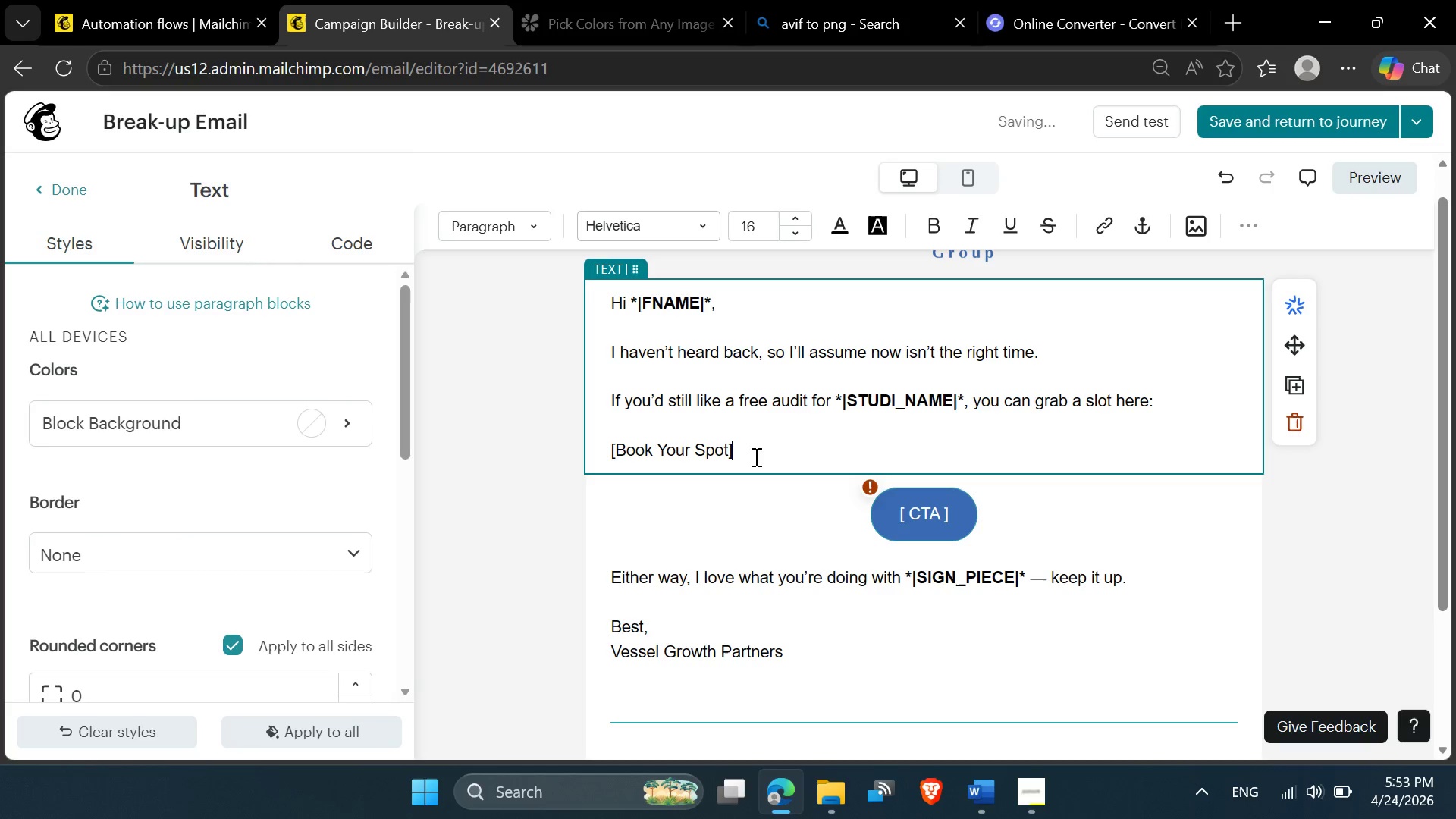 
left_click_drag(start_coordinate=[755, 457], to_coordinate=[605, 441])
 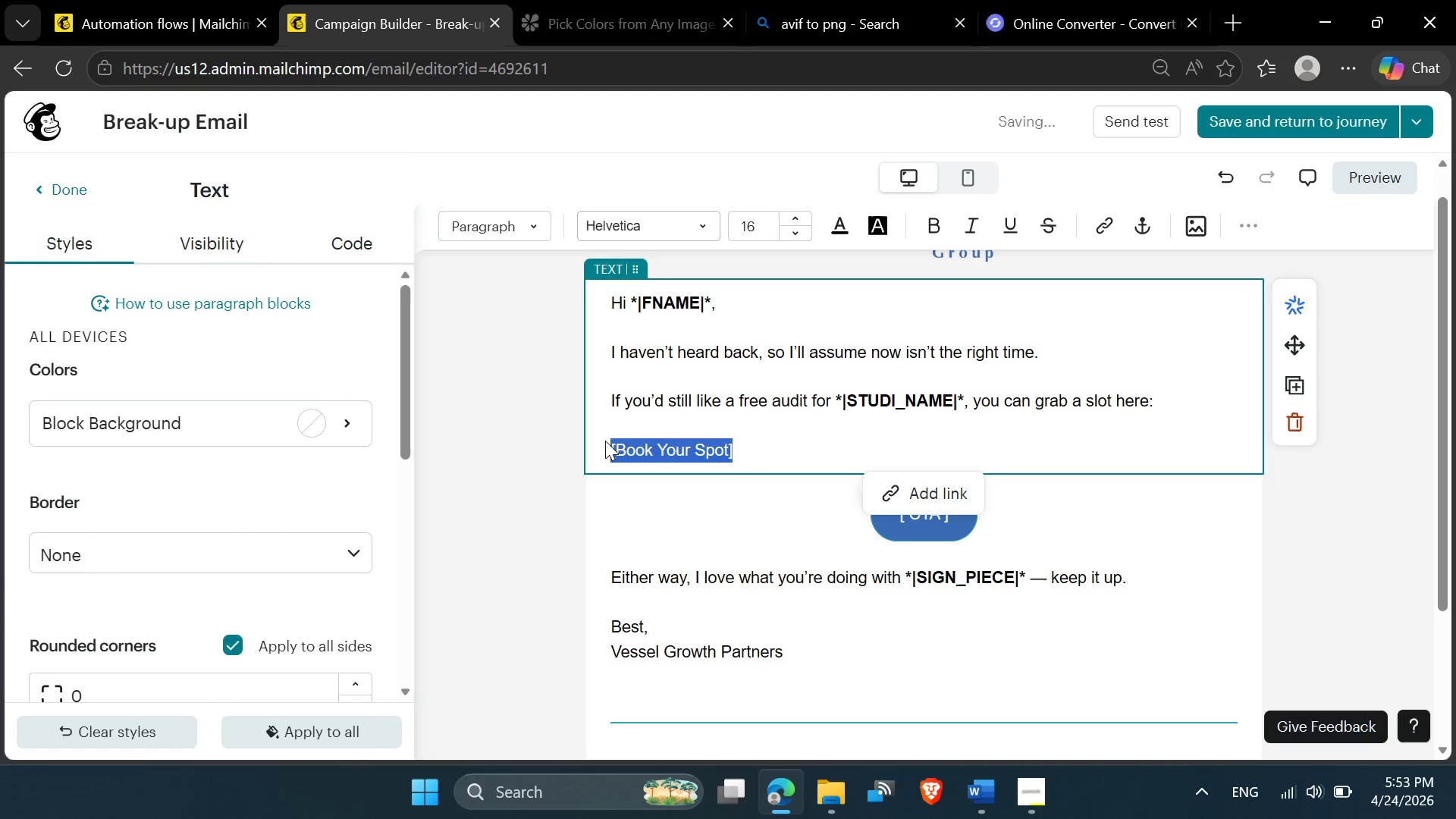 
key(Backspace)
 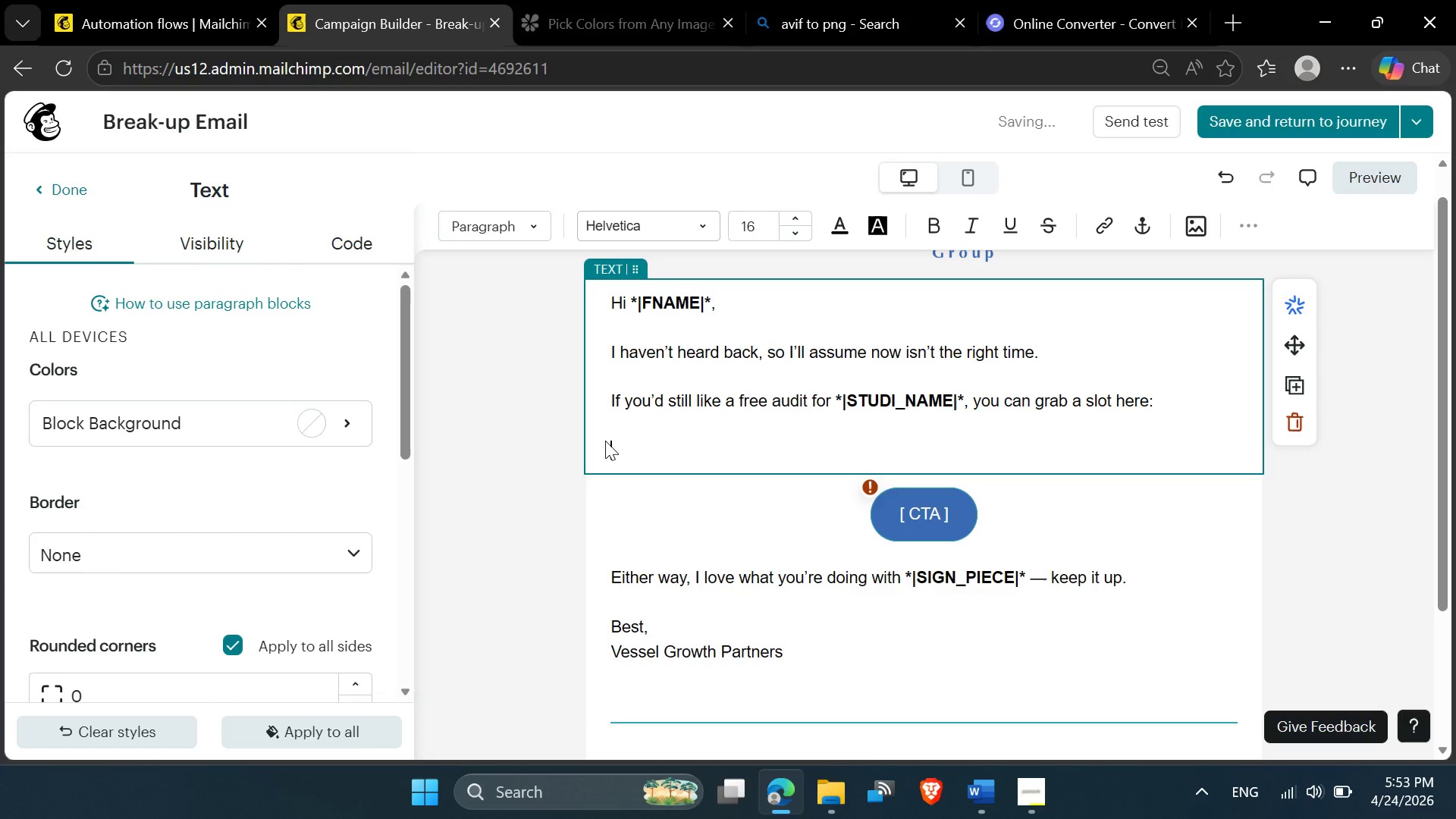 
key(Backspace)
 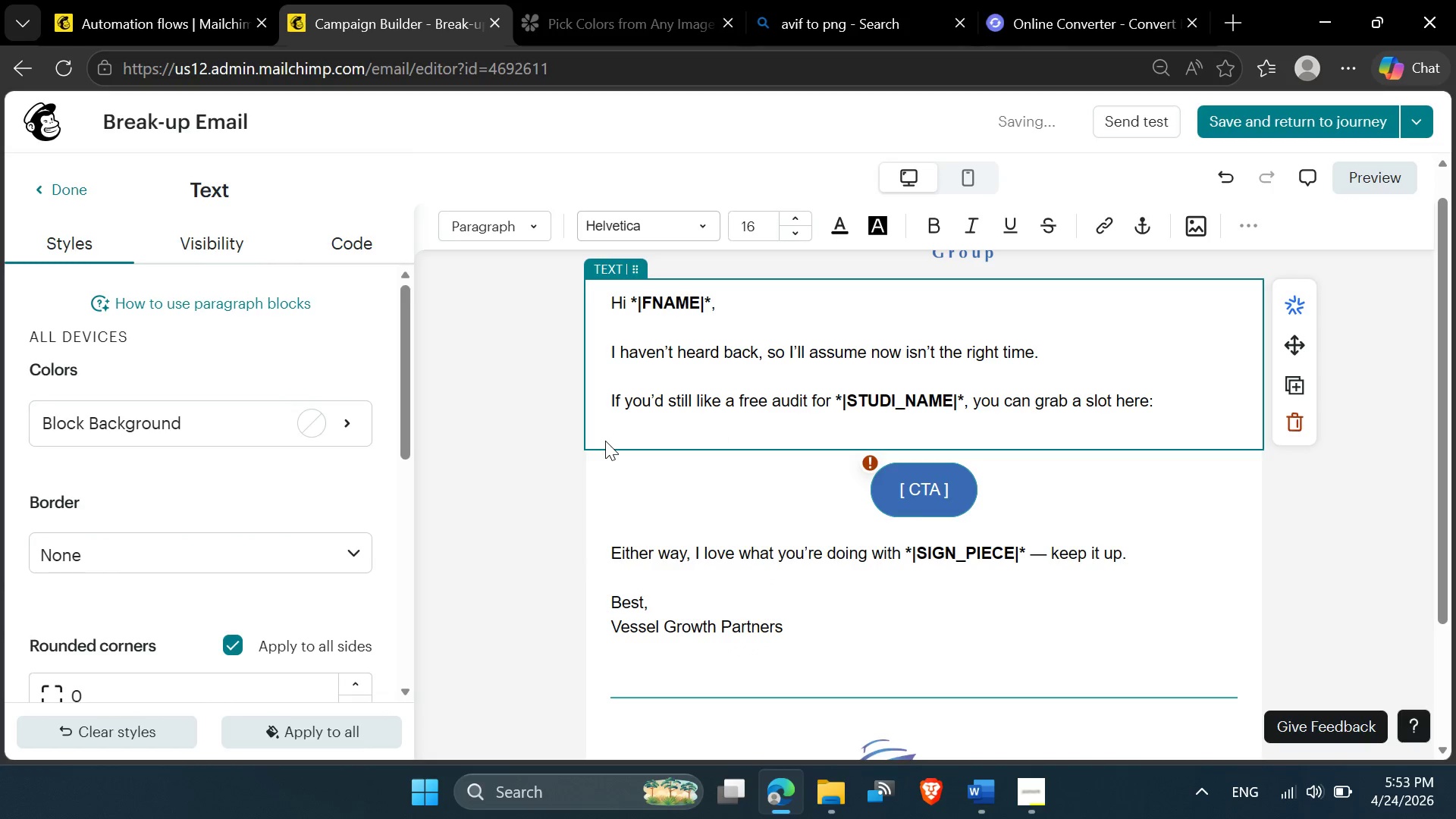 
key(Backspace)
 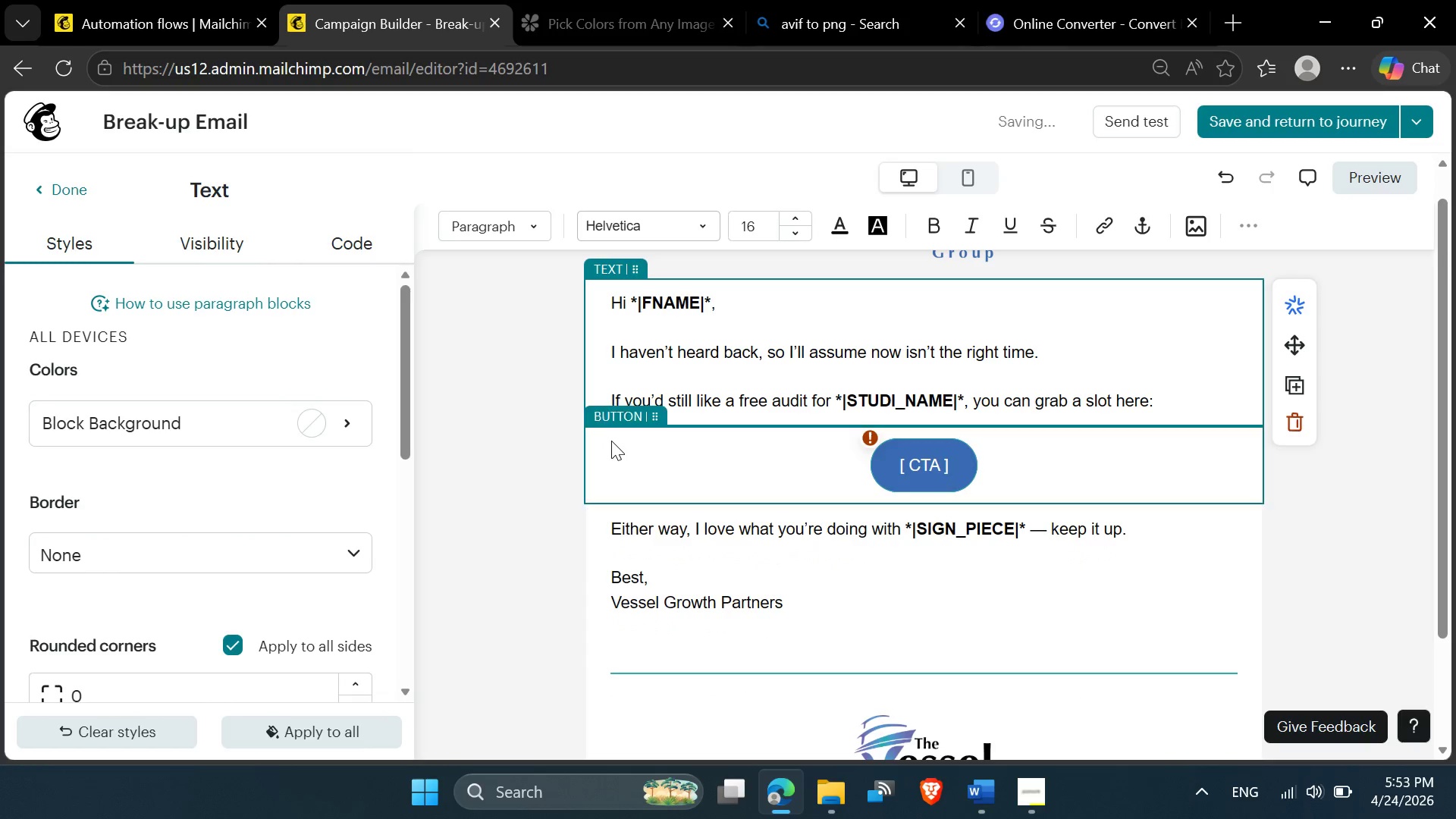 
key(Control+Z)
 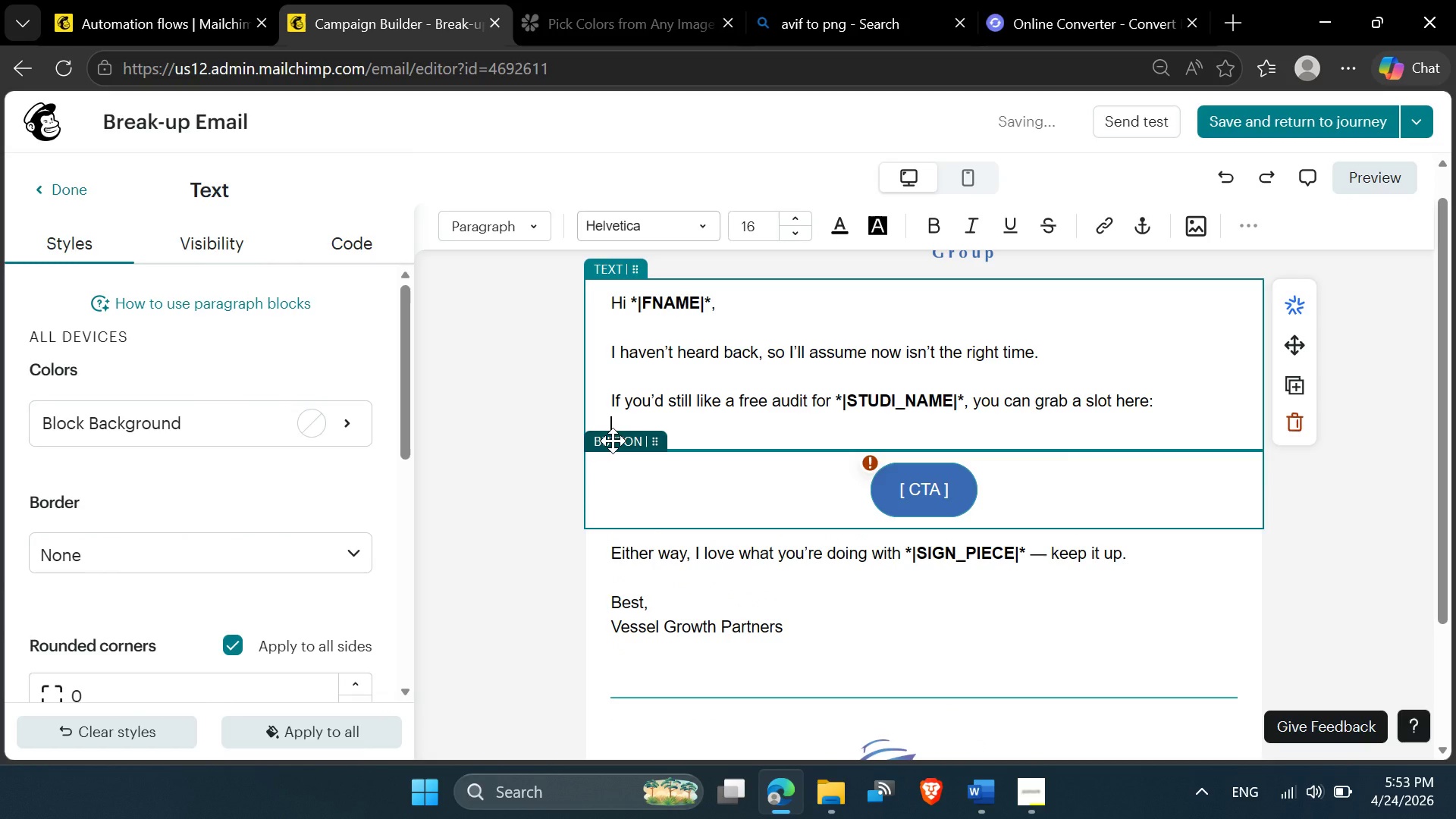 
key(Control+Z)
 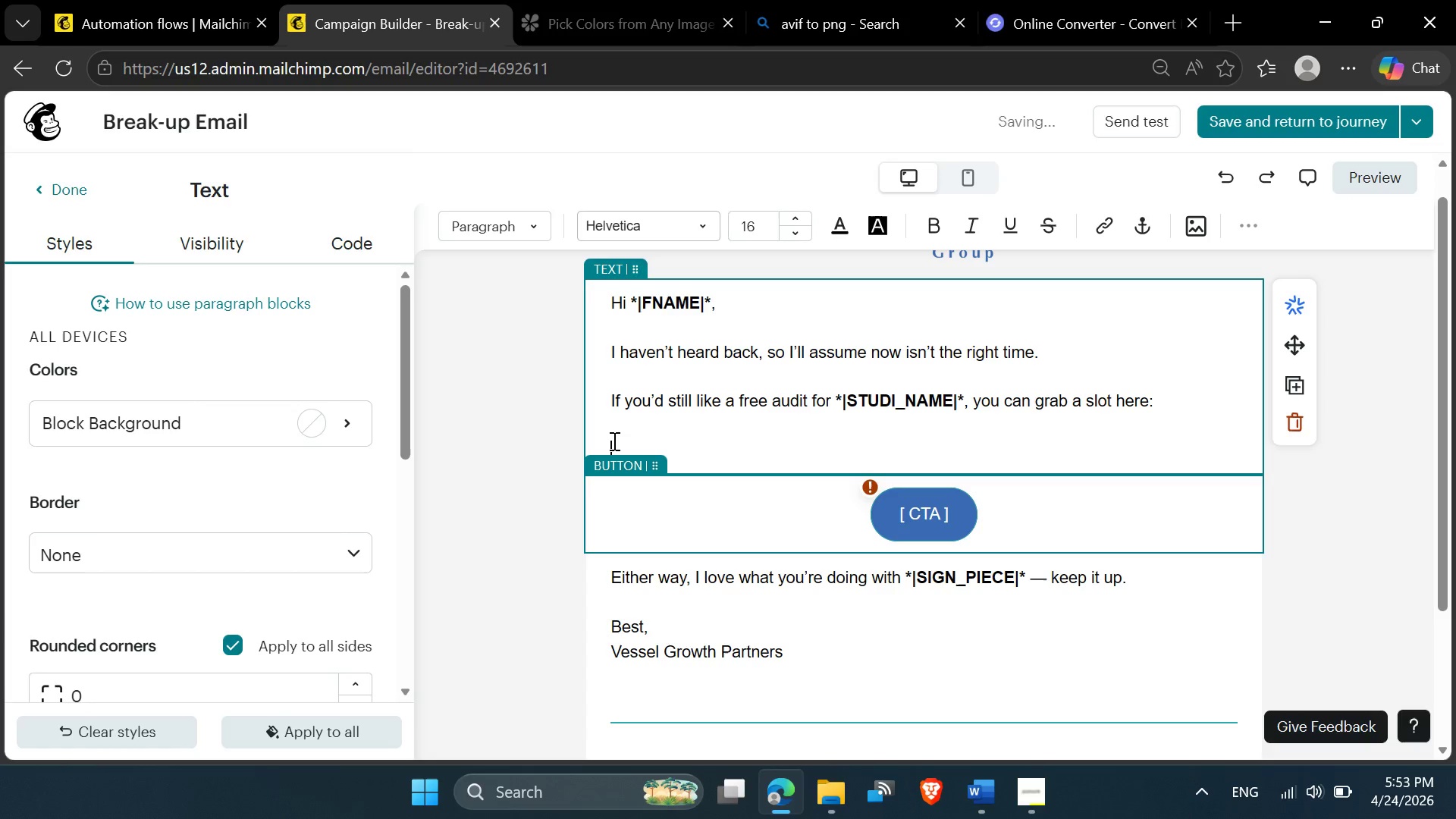 
key(Control+Z)
 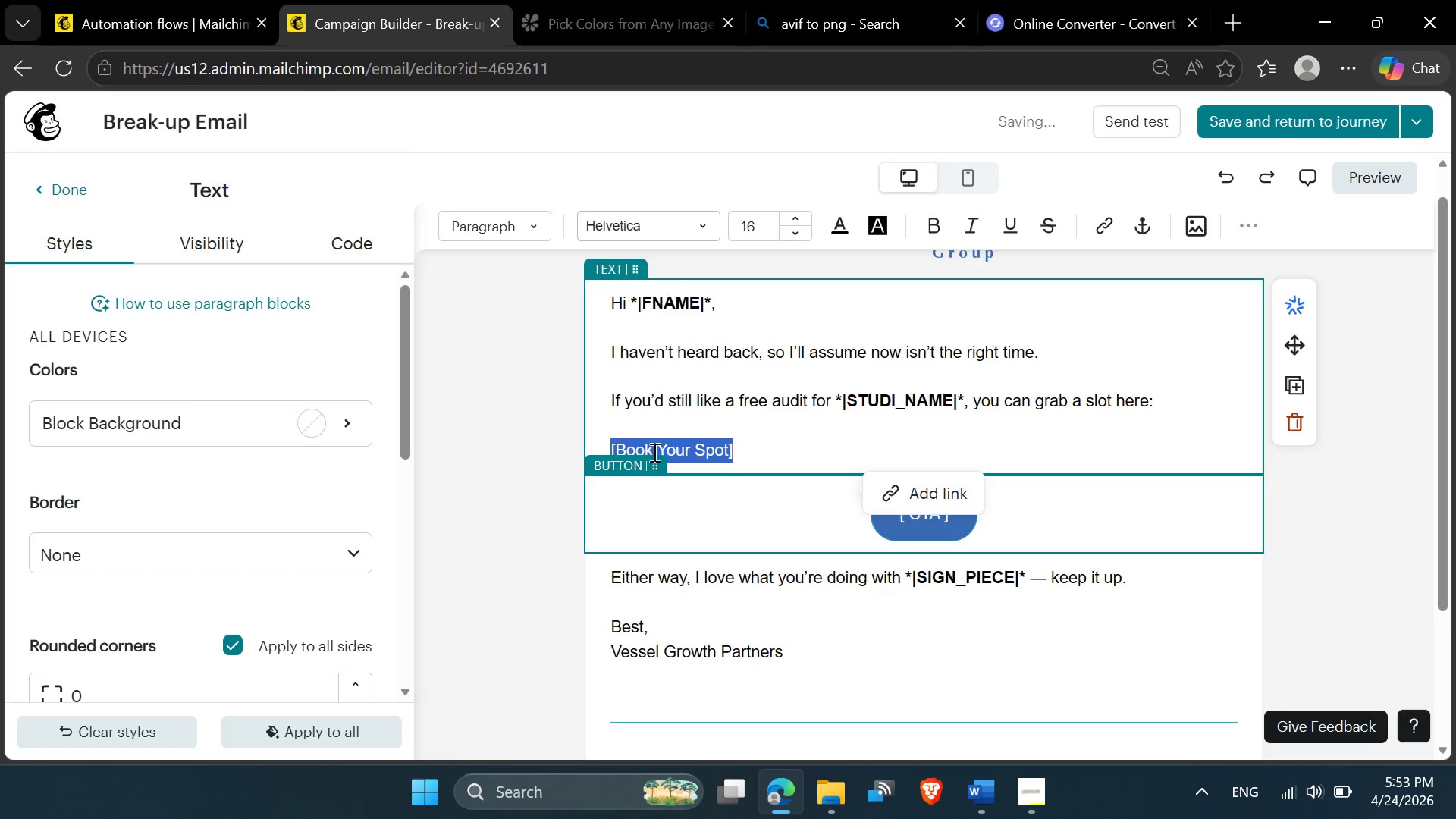 
left_click([660, 453])
 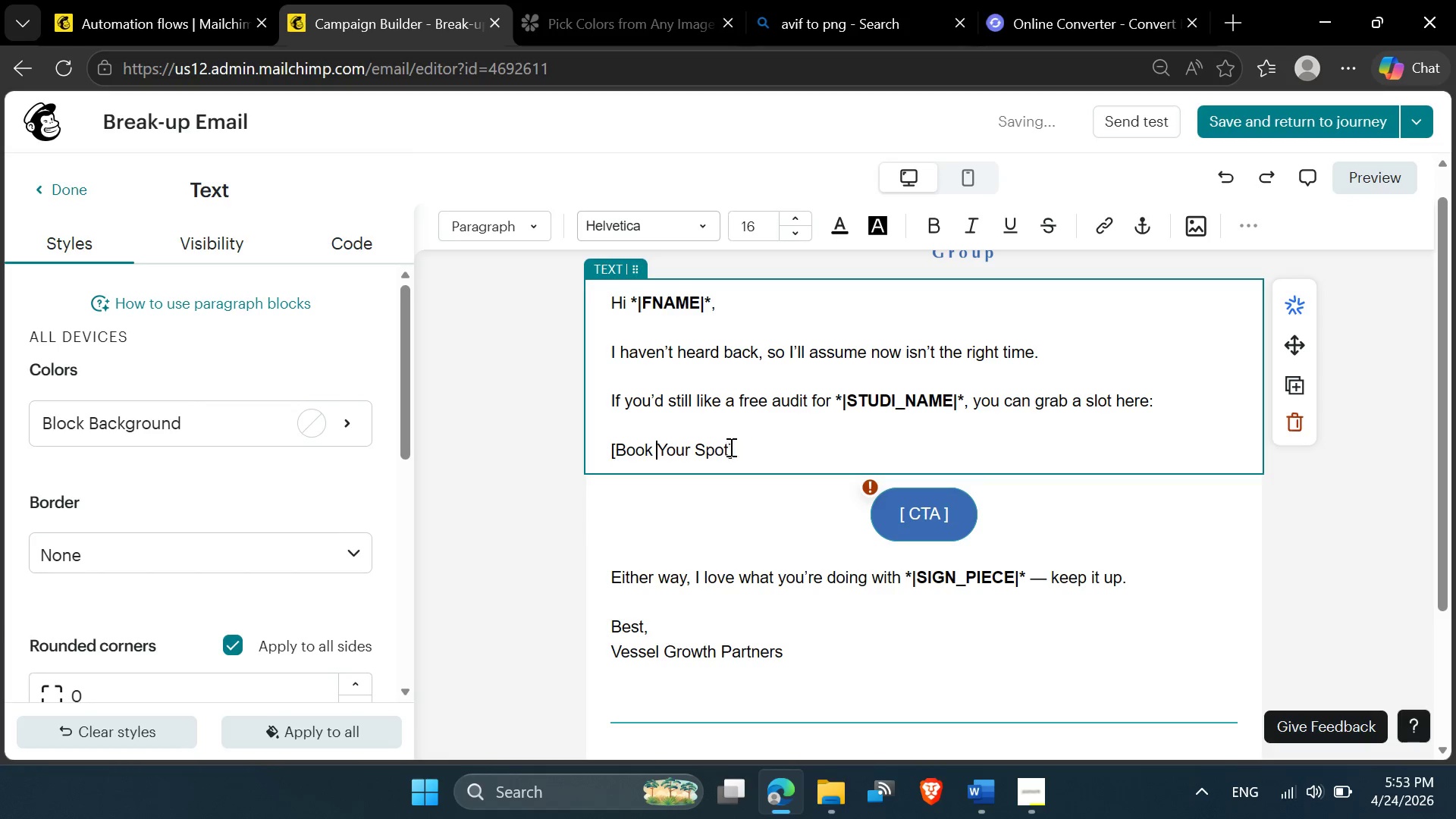 
left_click_drag(start_coordinate=[730, 447], to_coordinate=[620, 451])
 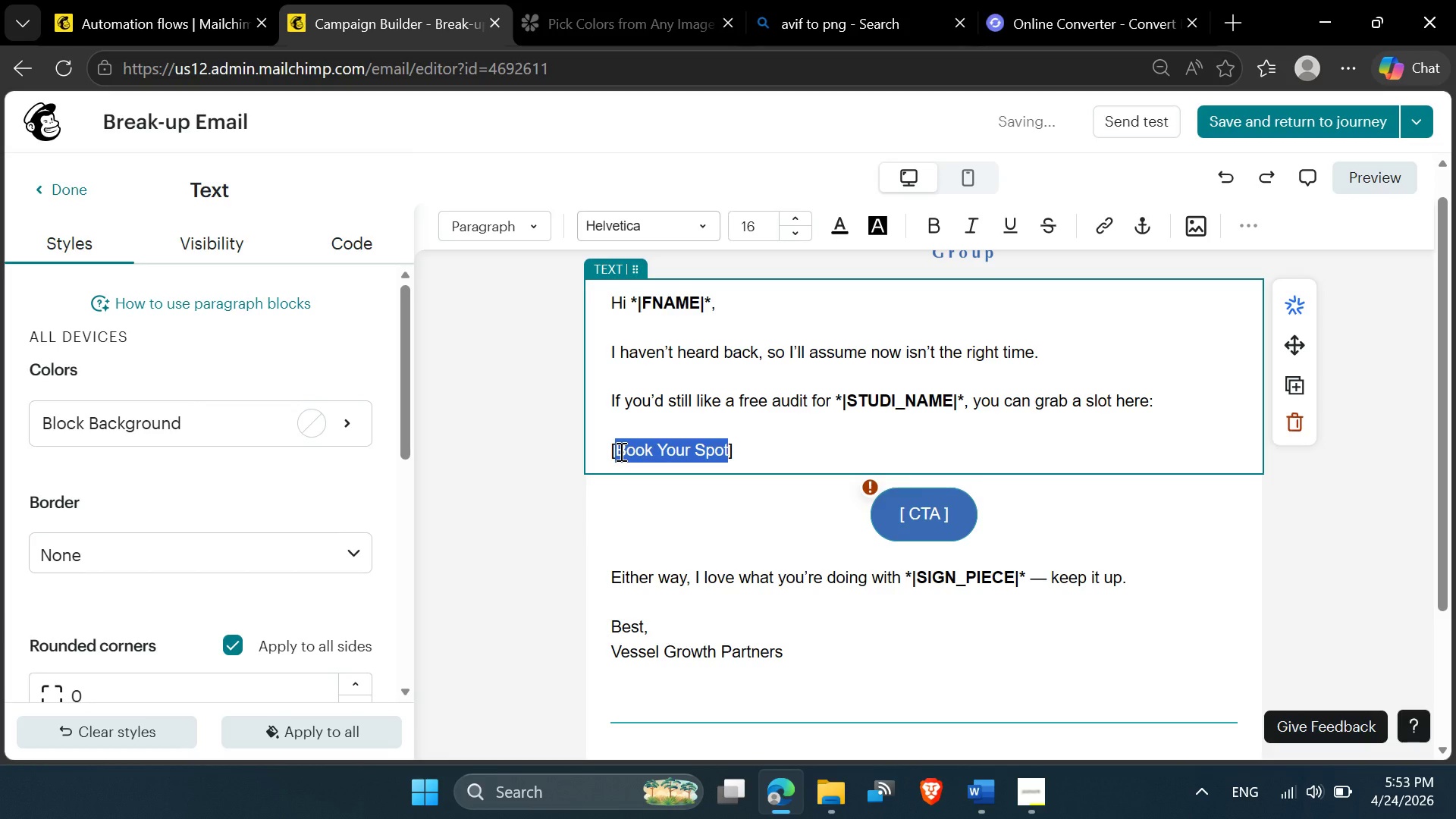 
hold_key(key=ControlLeft, duration=1.38)
 